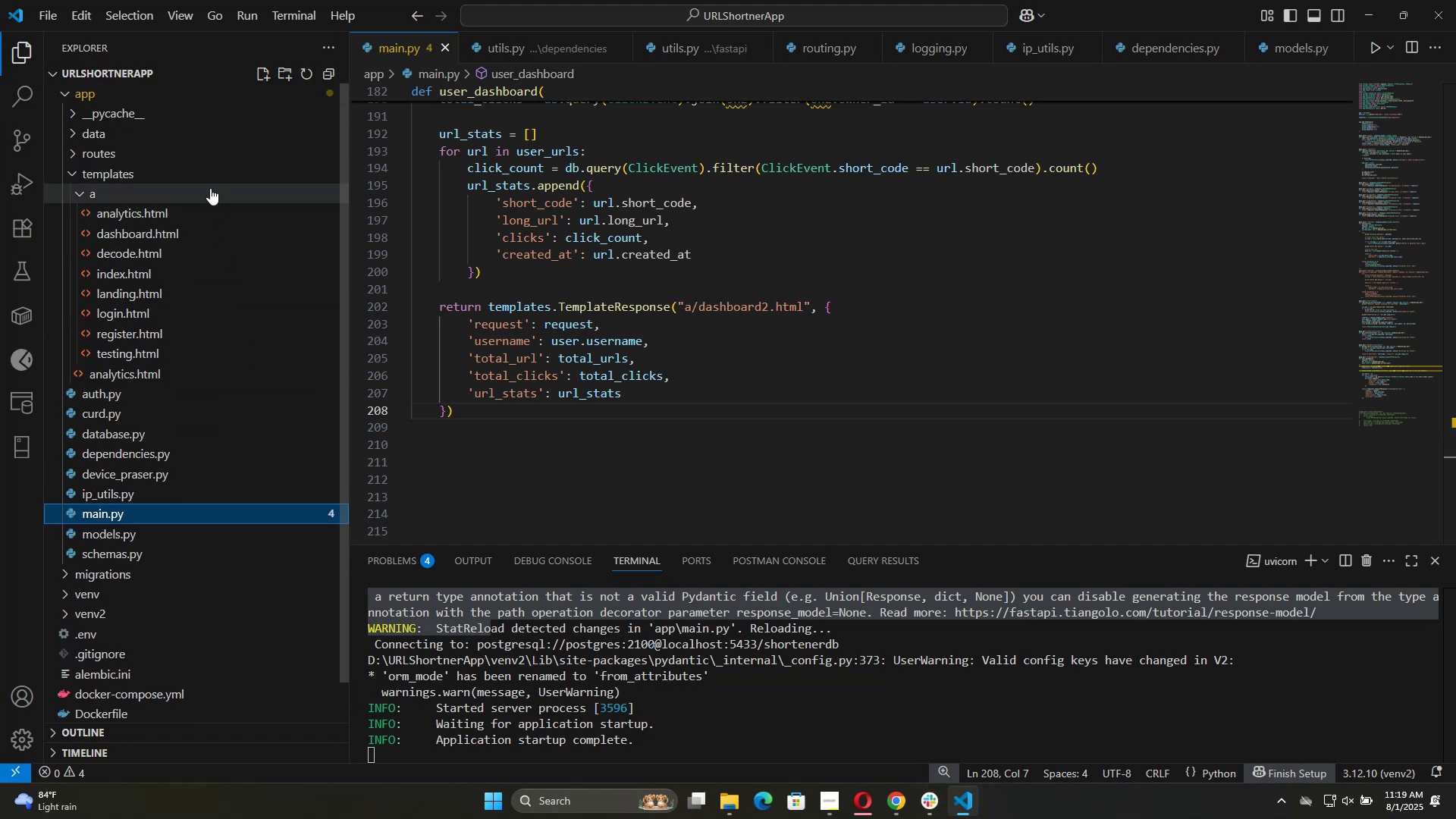 
double_click([210, 188])
 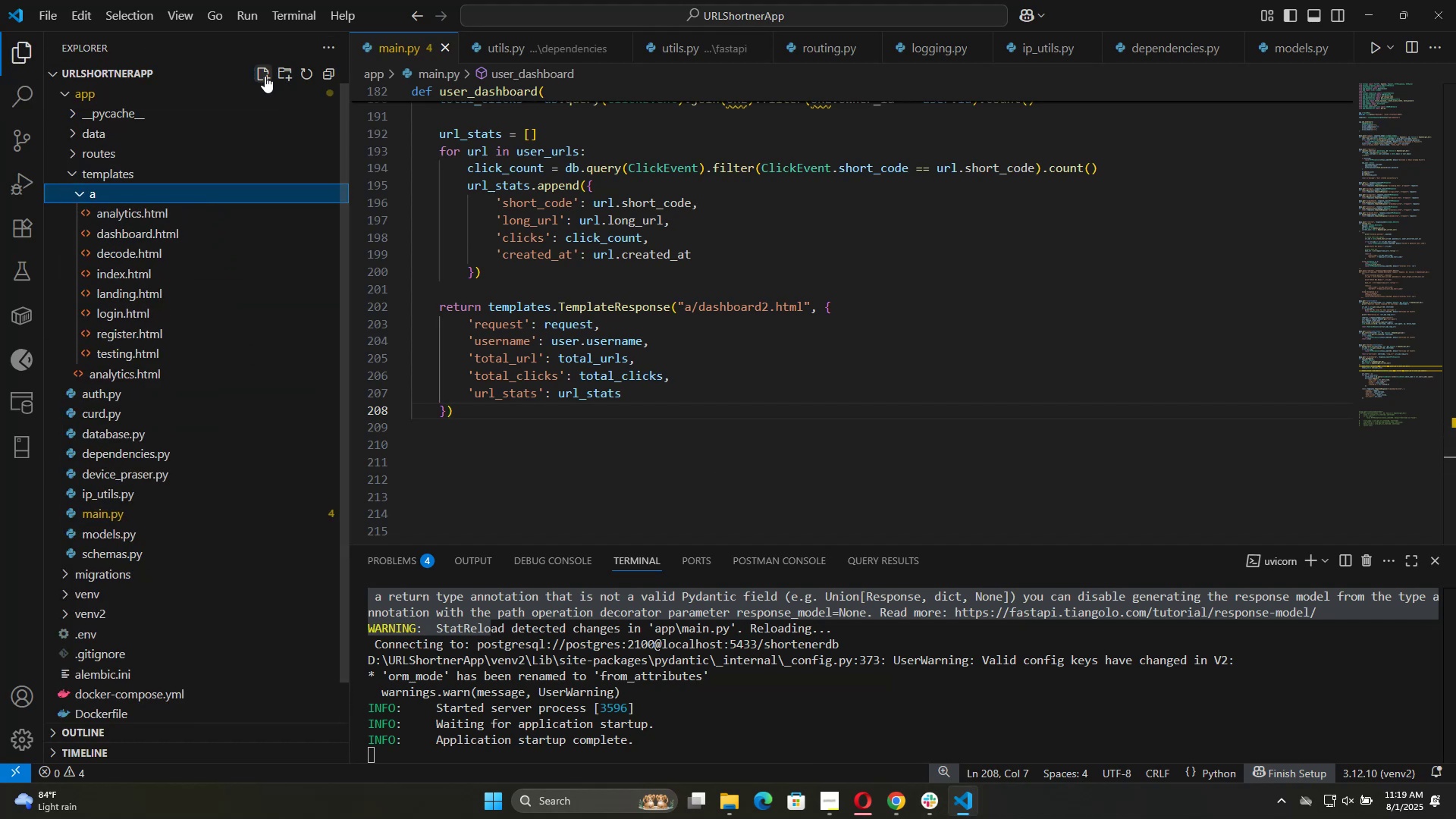 
left_click([263, 74])
 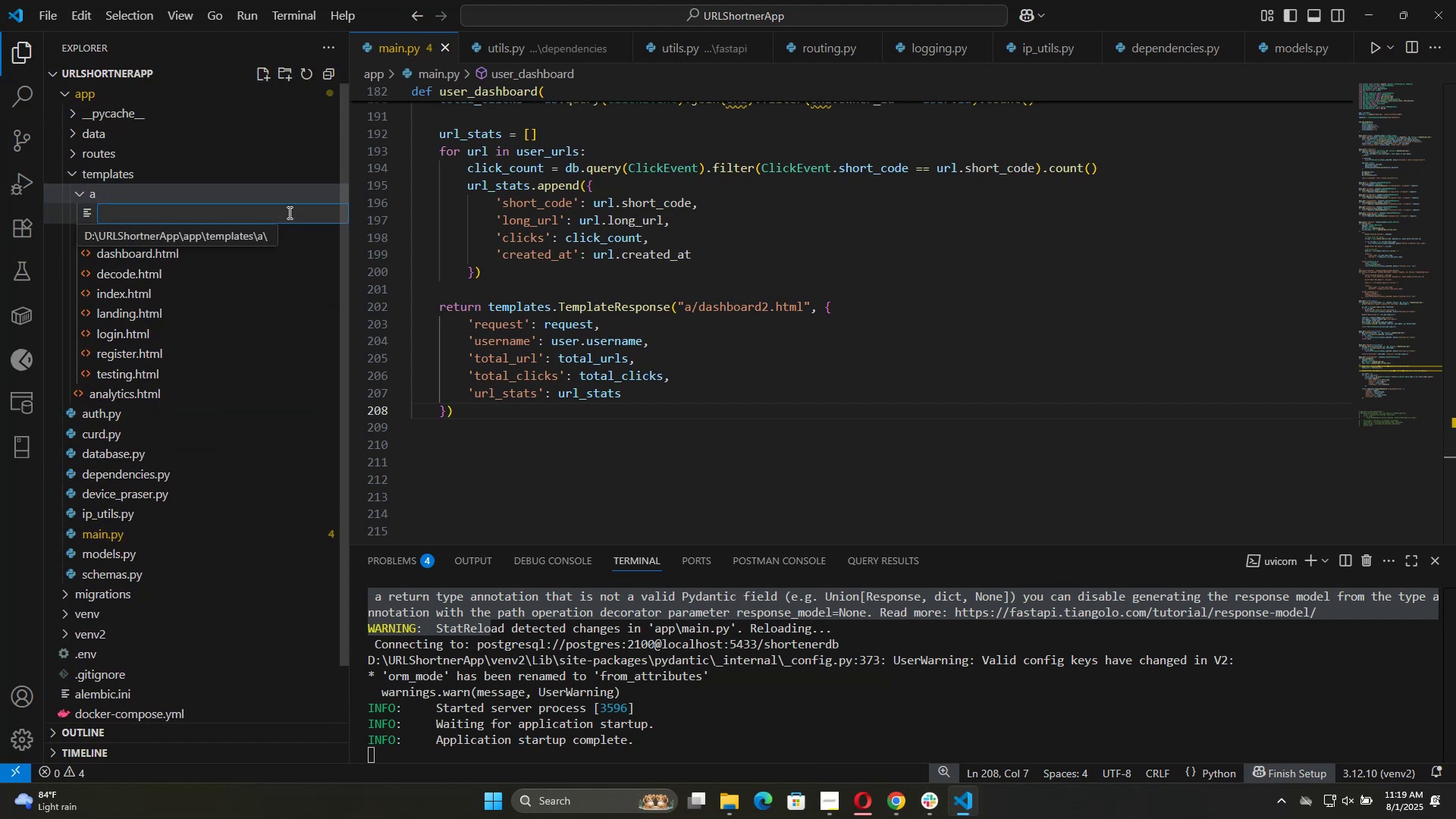 
type(dashboard2.html)
 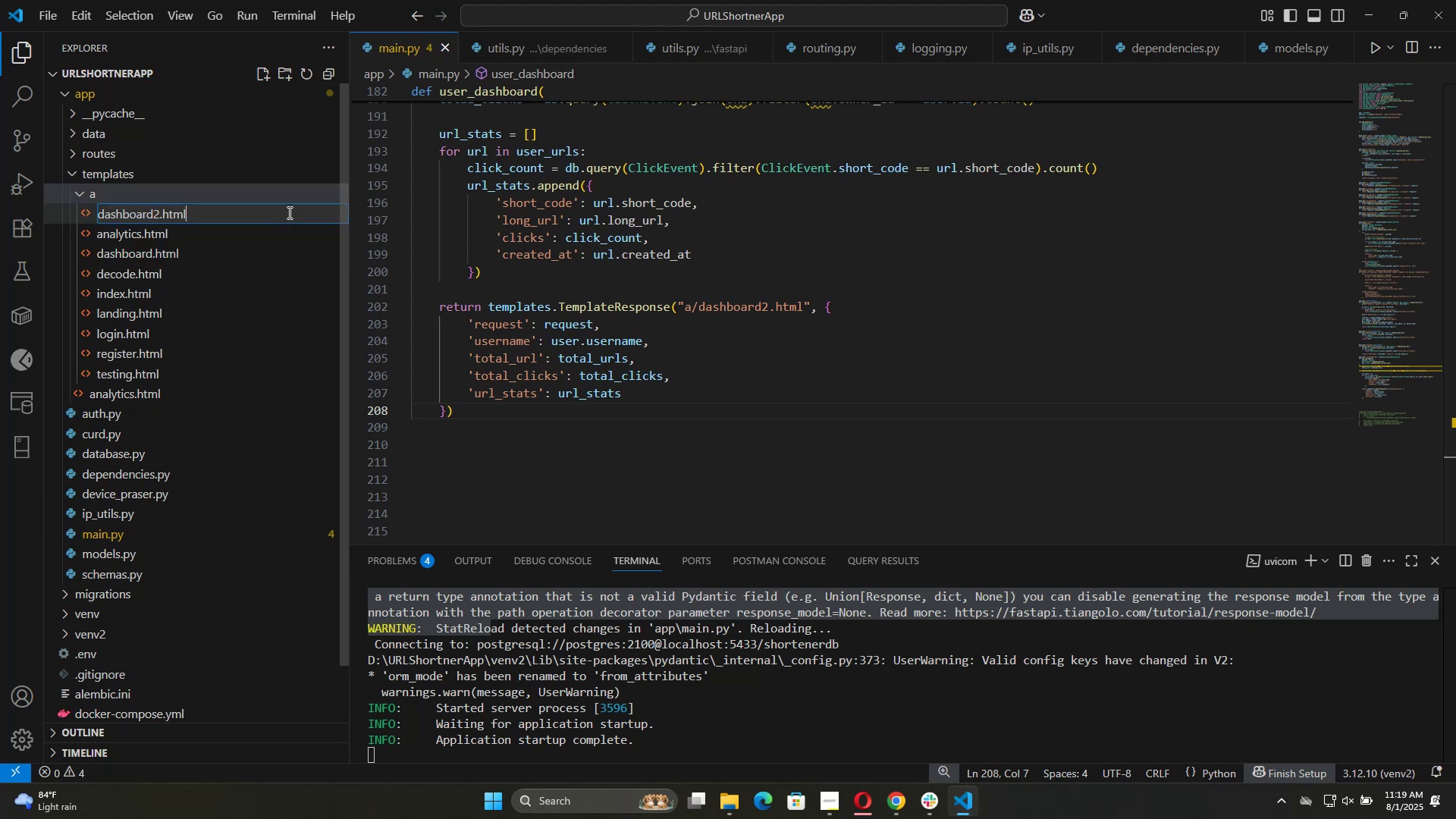 
key(Enter)
 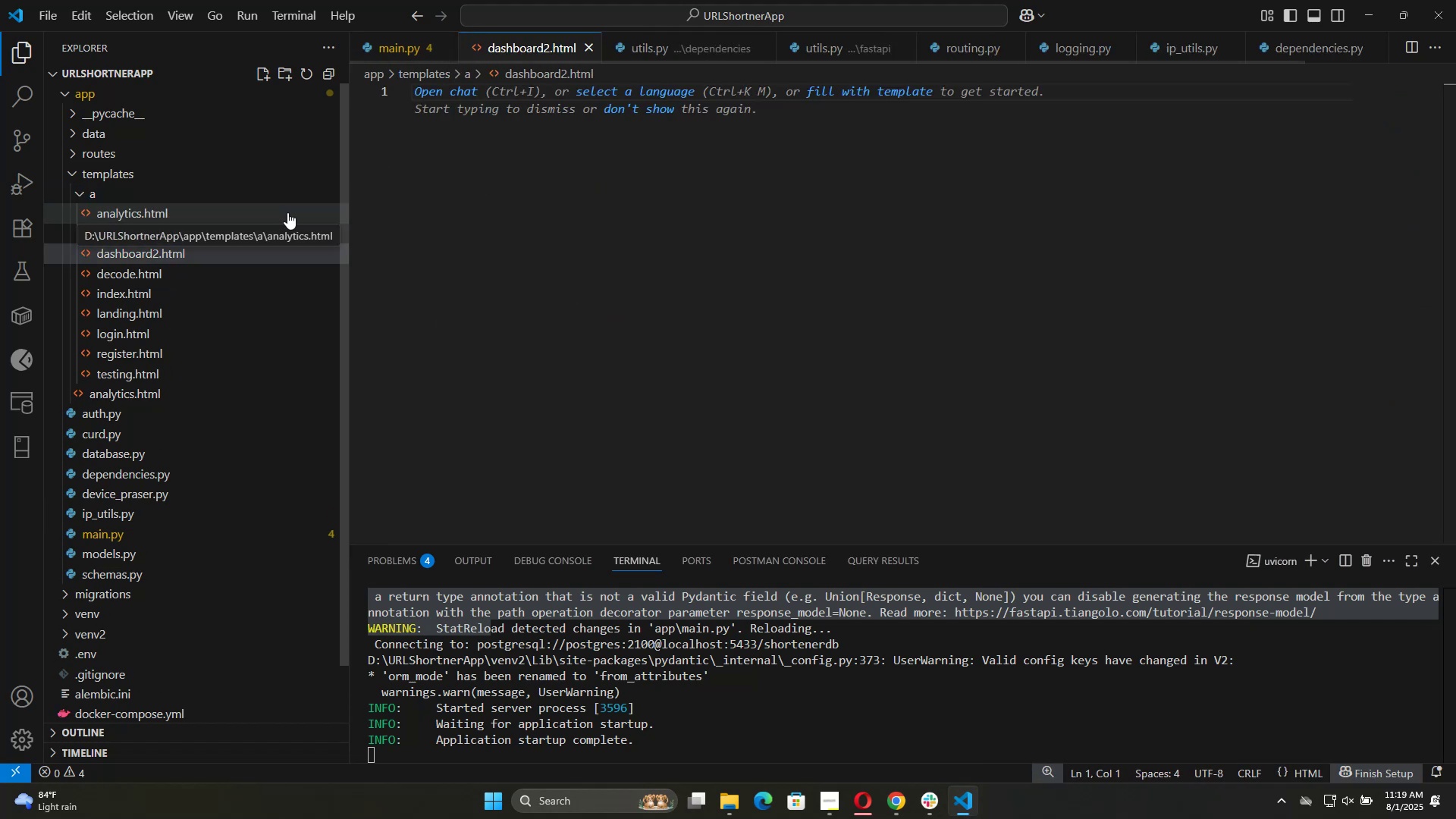 
scroll: coordinate [683, 190], scroll_direction: up, amount: 6.0
 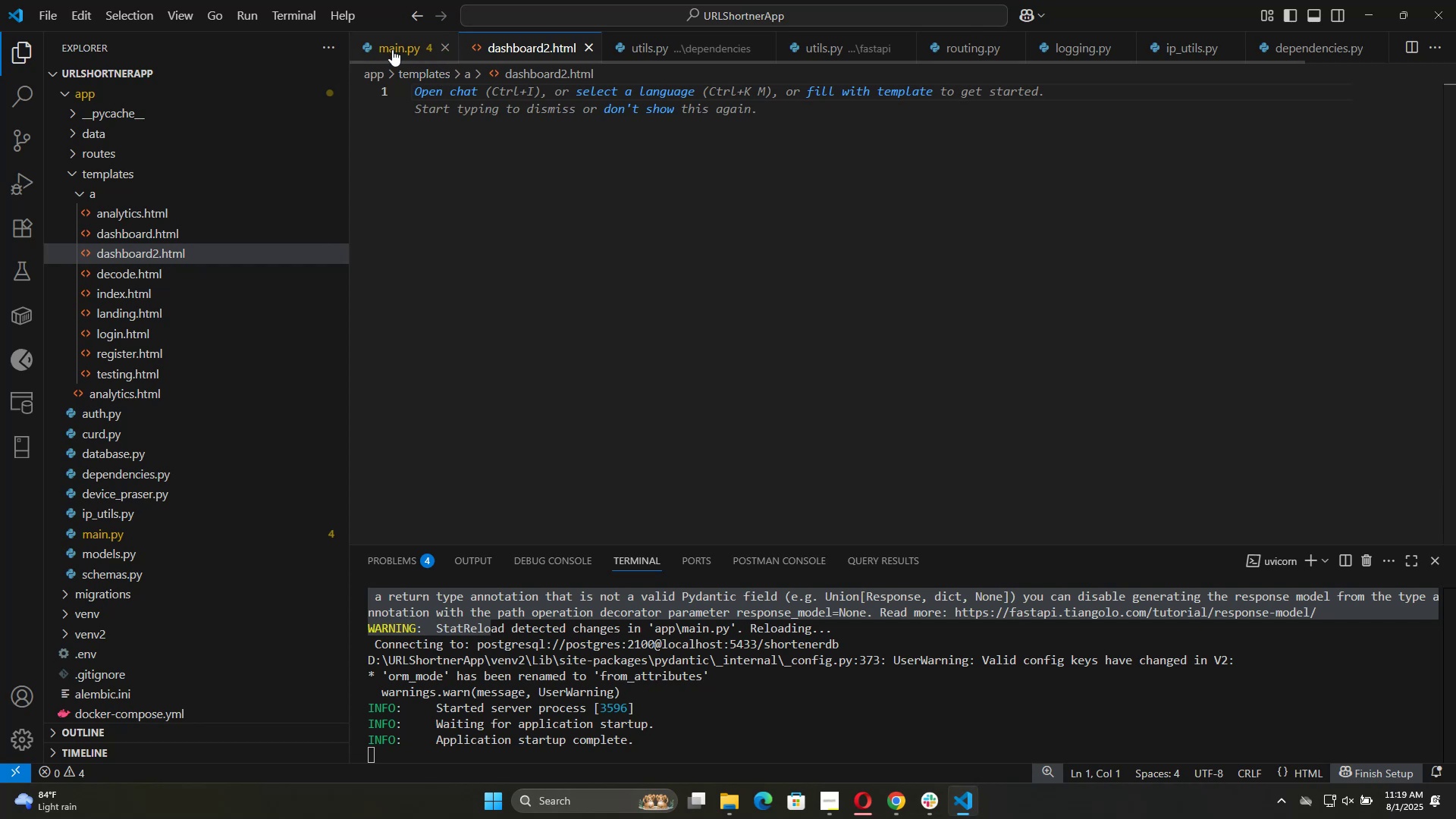 
left_click([393, 50])
 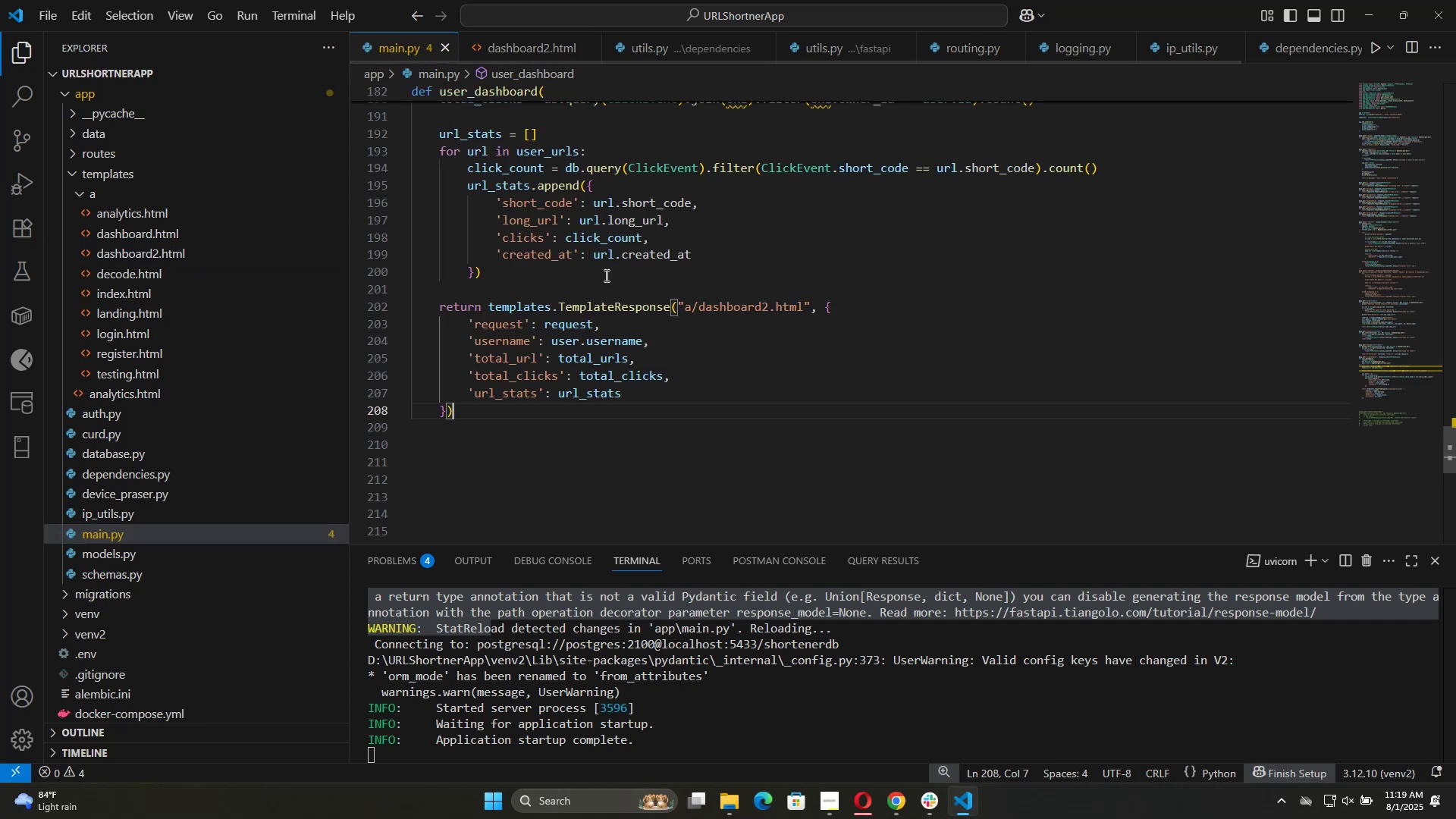 
scroll: coordinate [686, 305], scroll_direction: up, amount: 54.0
 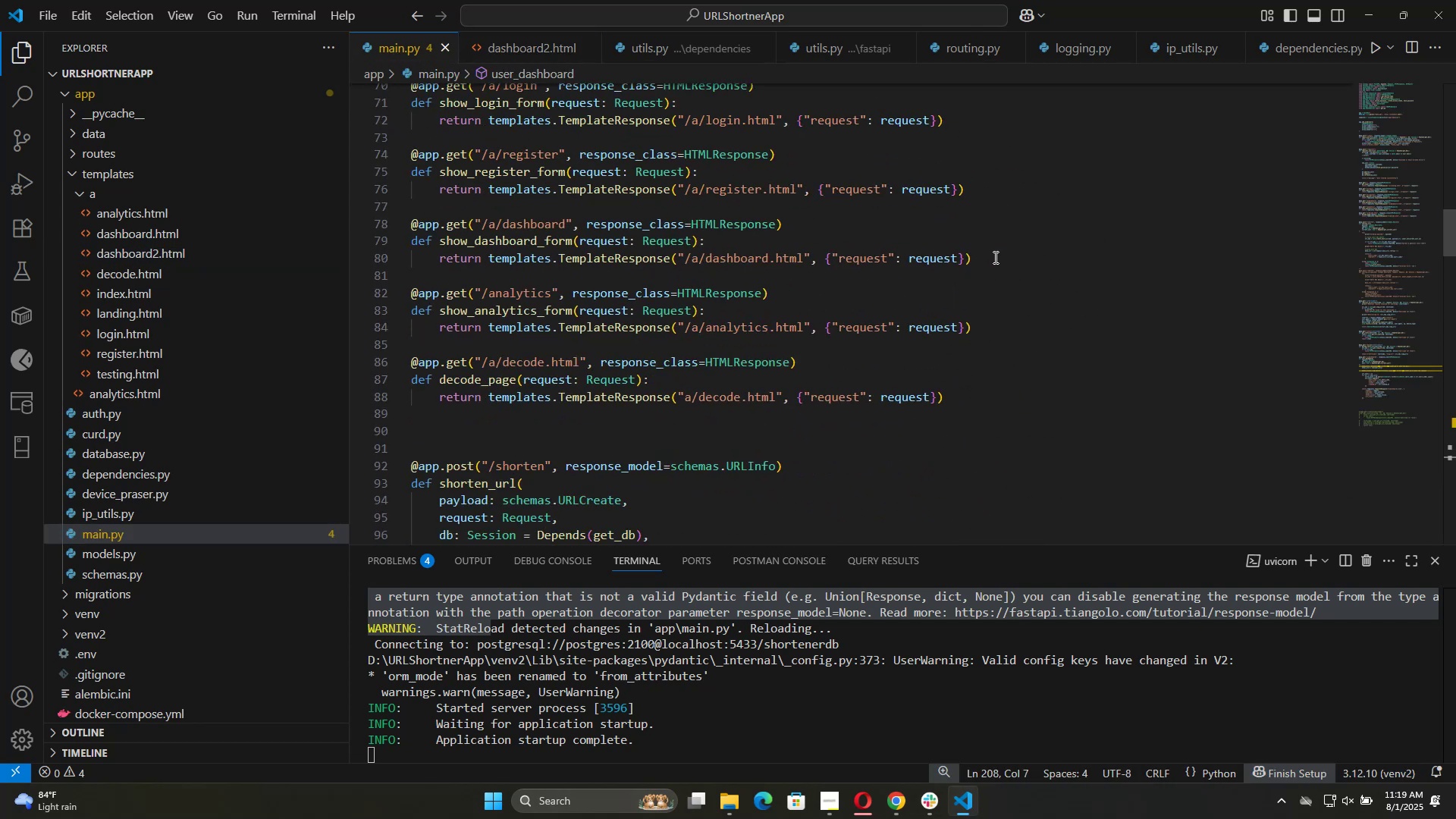 
left_click_drag(start_coordinate=[994, 259], to_coordinate=[410, 224])
 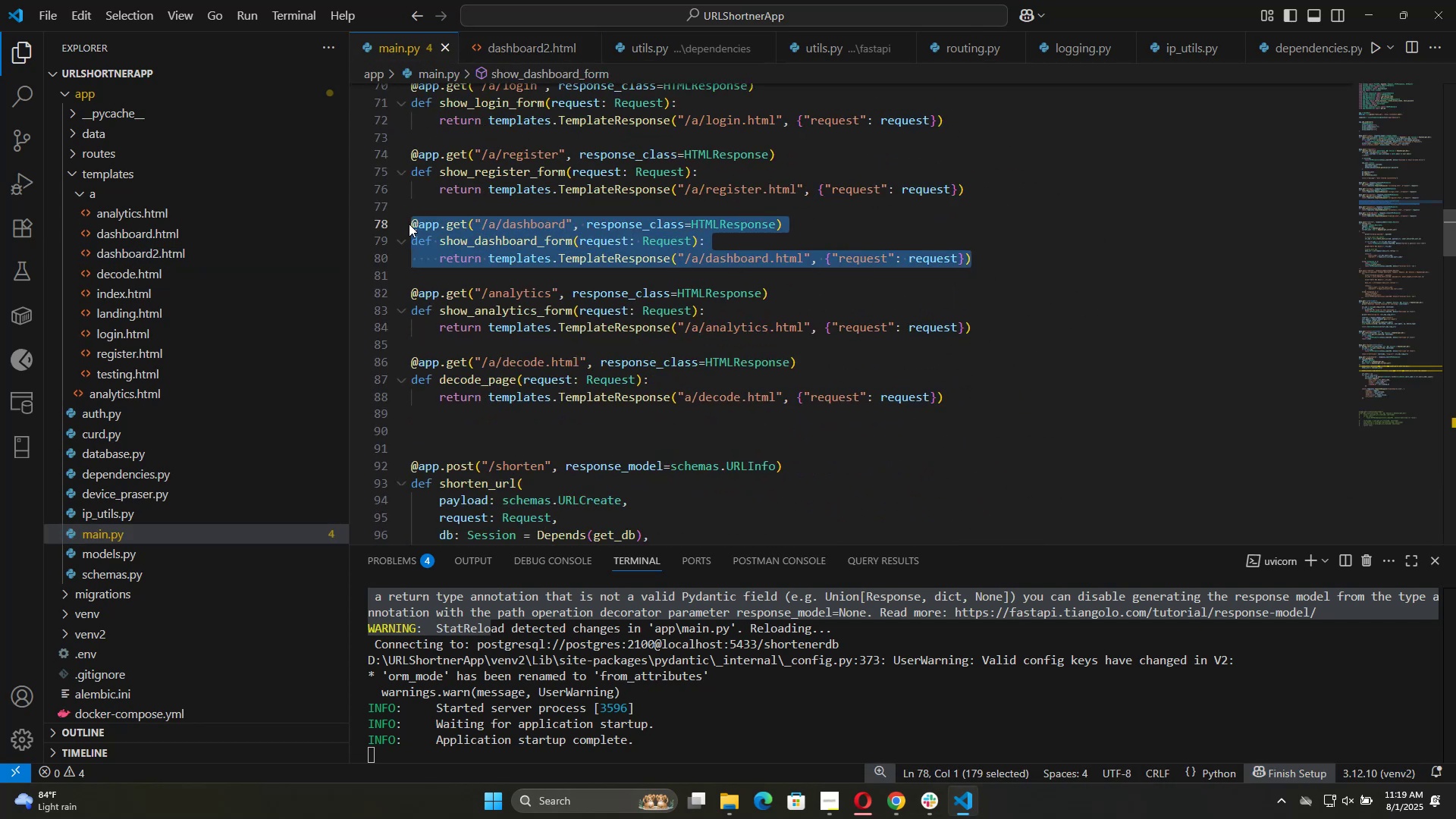 
key(Control+C)
 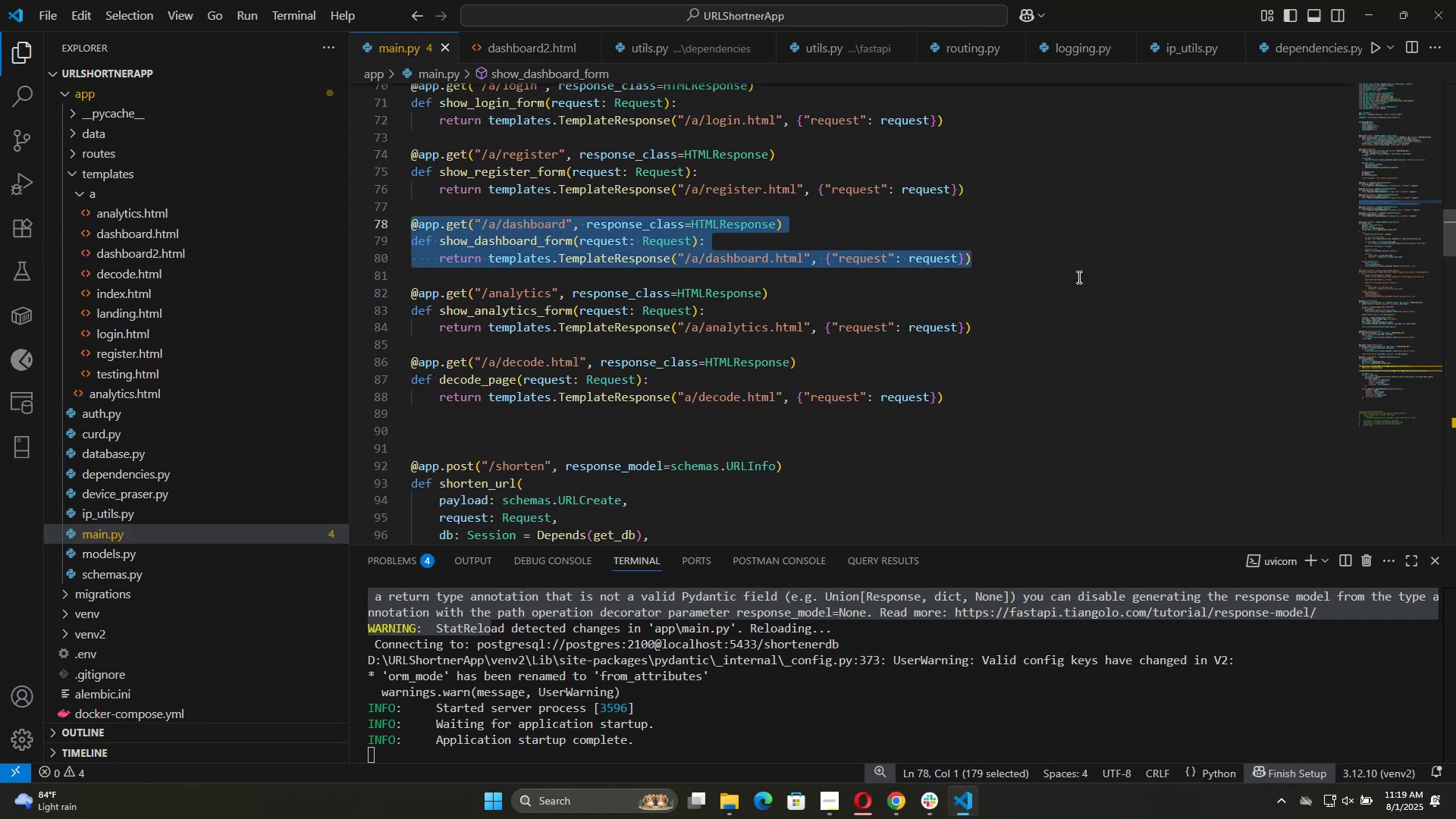 
left_click([1059, 268])
 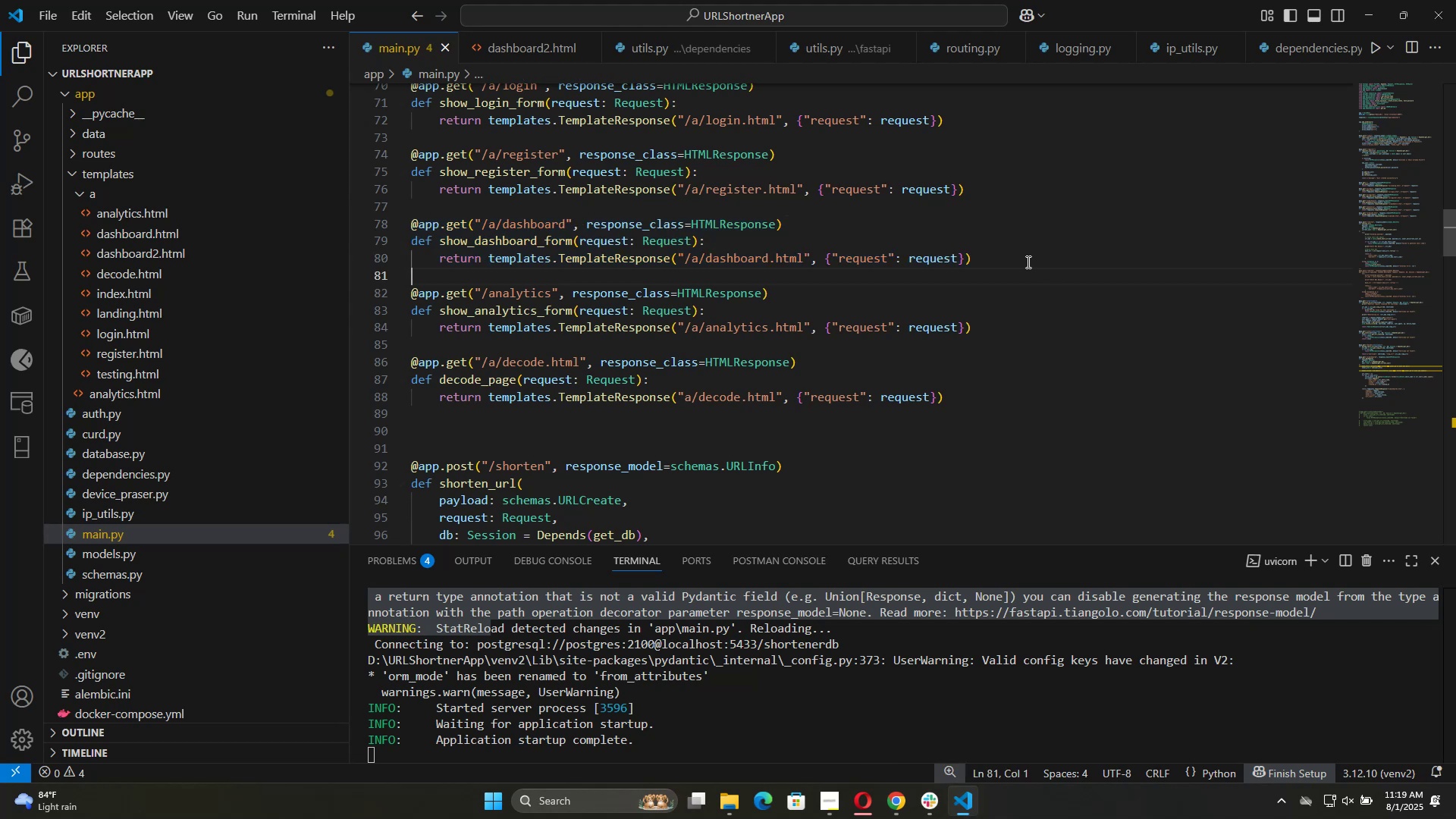 
wait(14.04)
 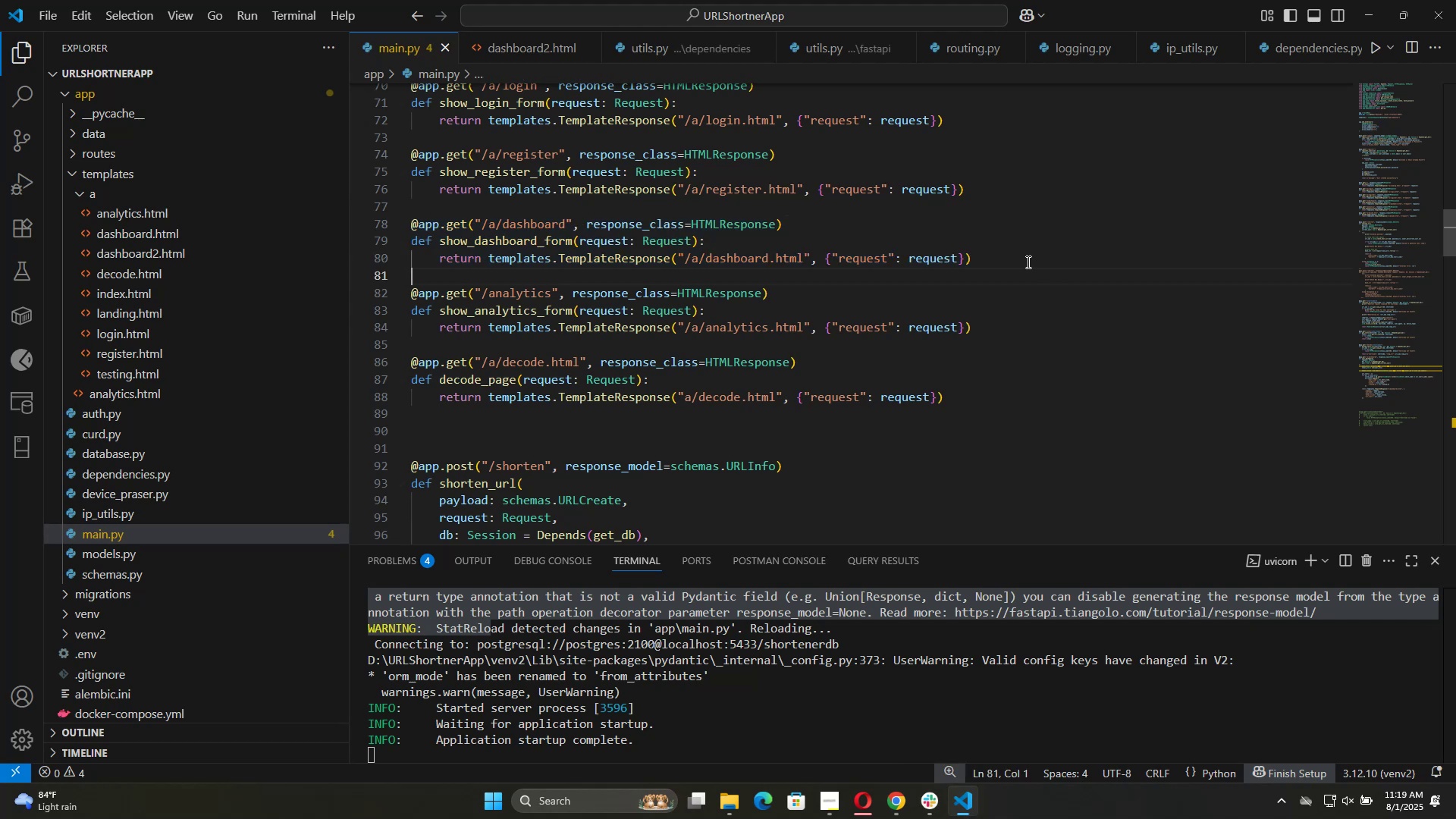 
left_click_drag(start_coordinate=[977, 262], to_coordinate=[397, 220])
 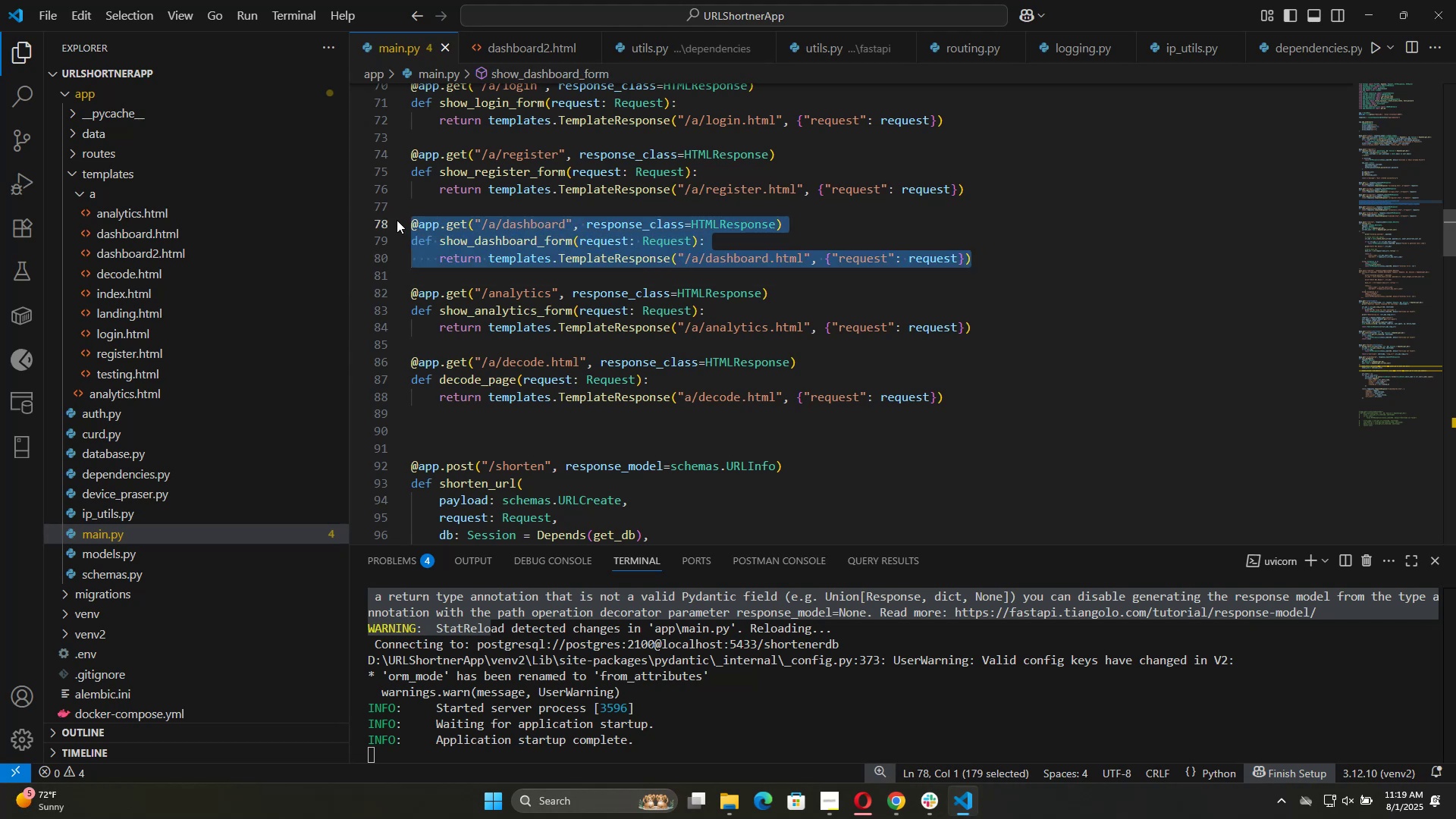 
key(Control+C)
 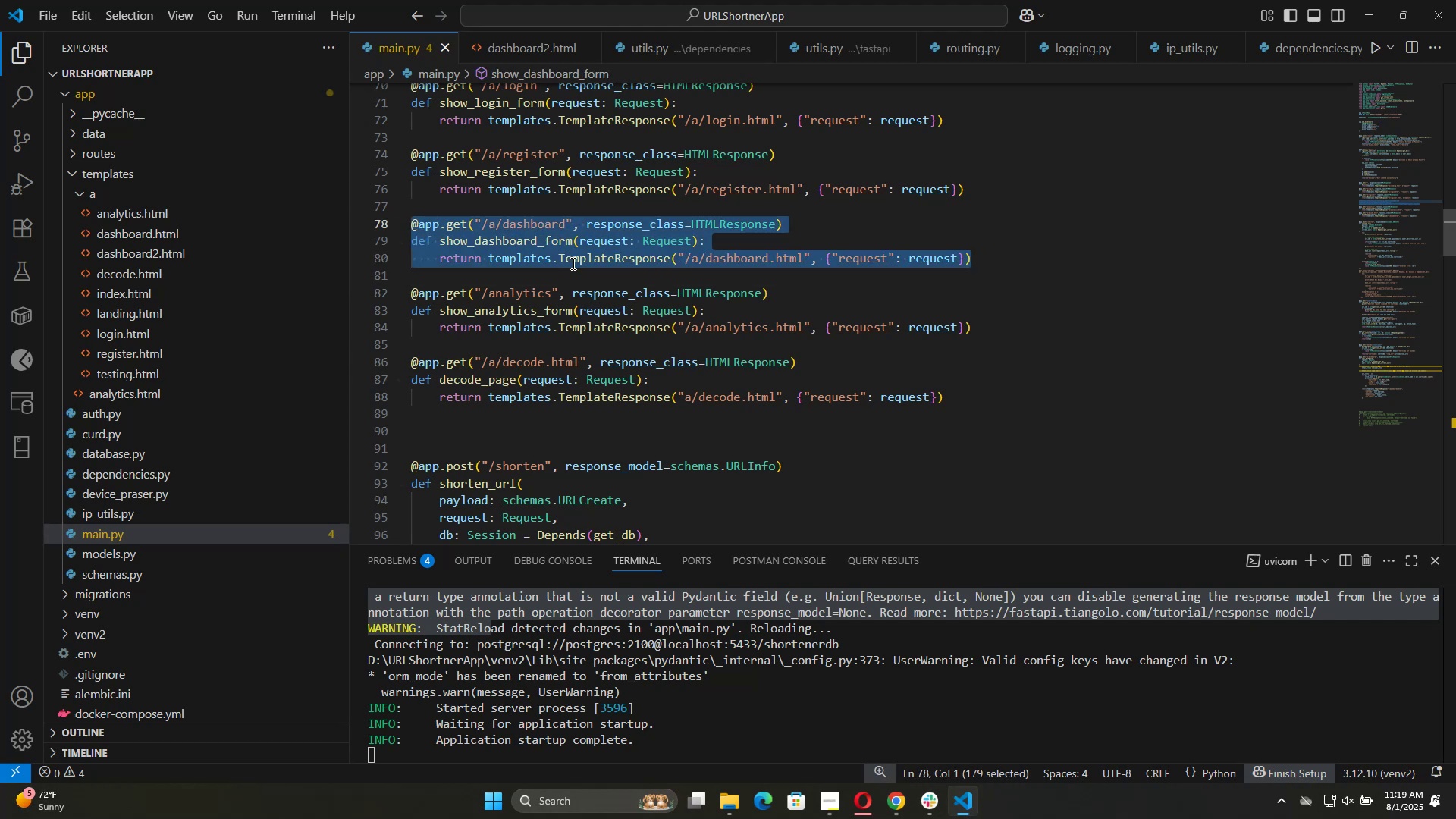 
left_click([568, 271])
 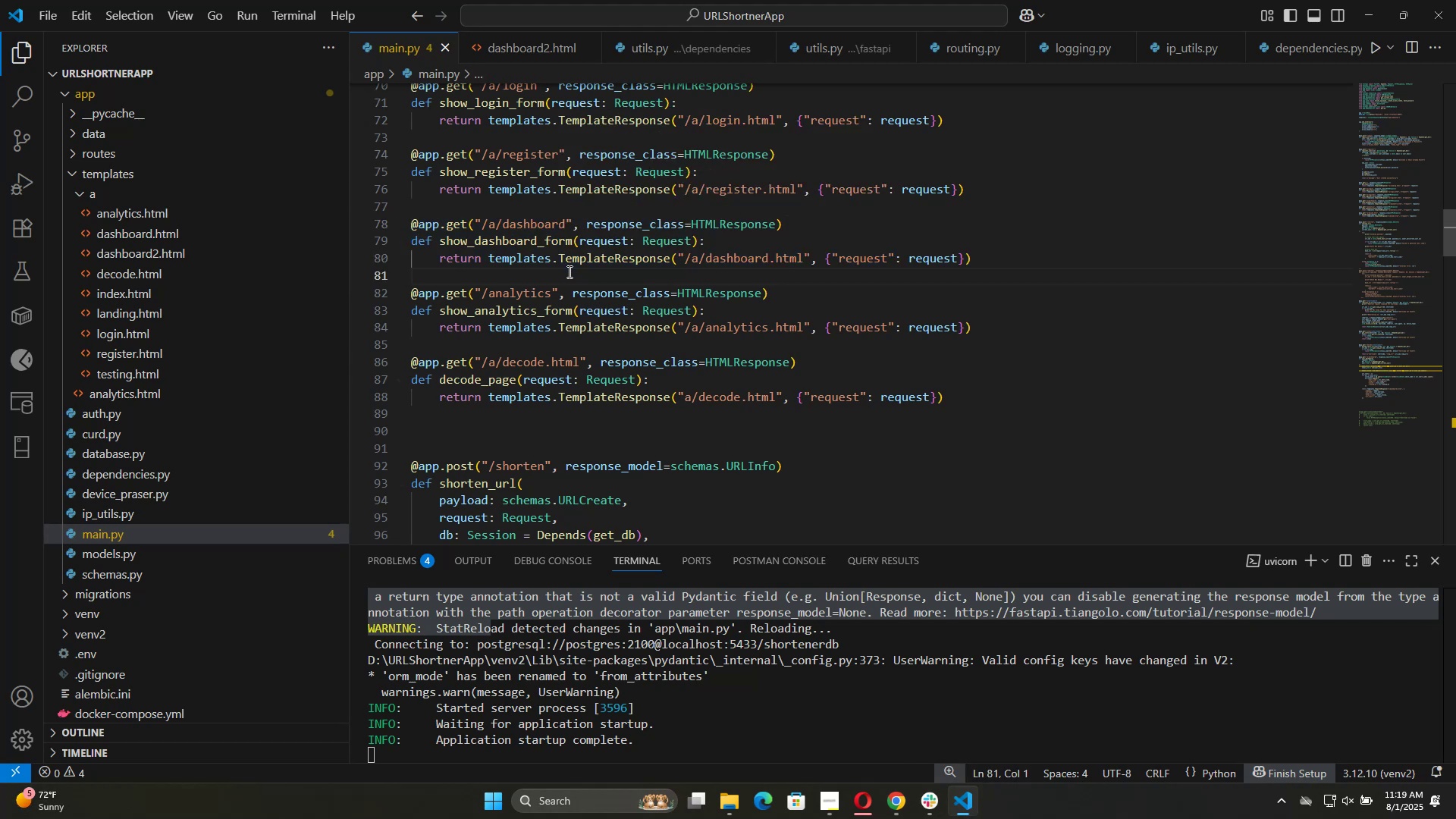 
key(Enter)
 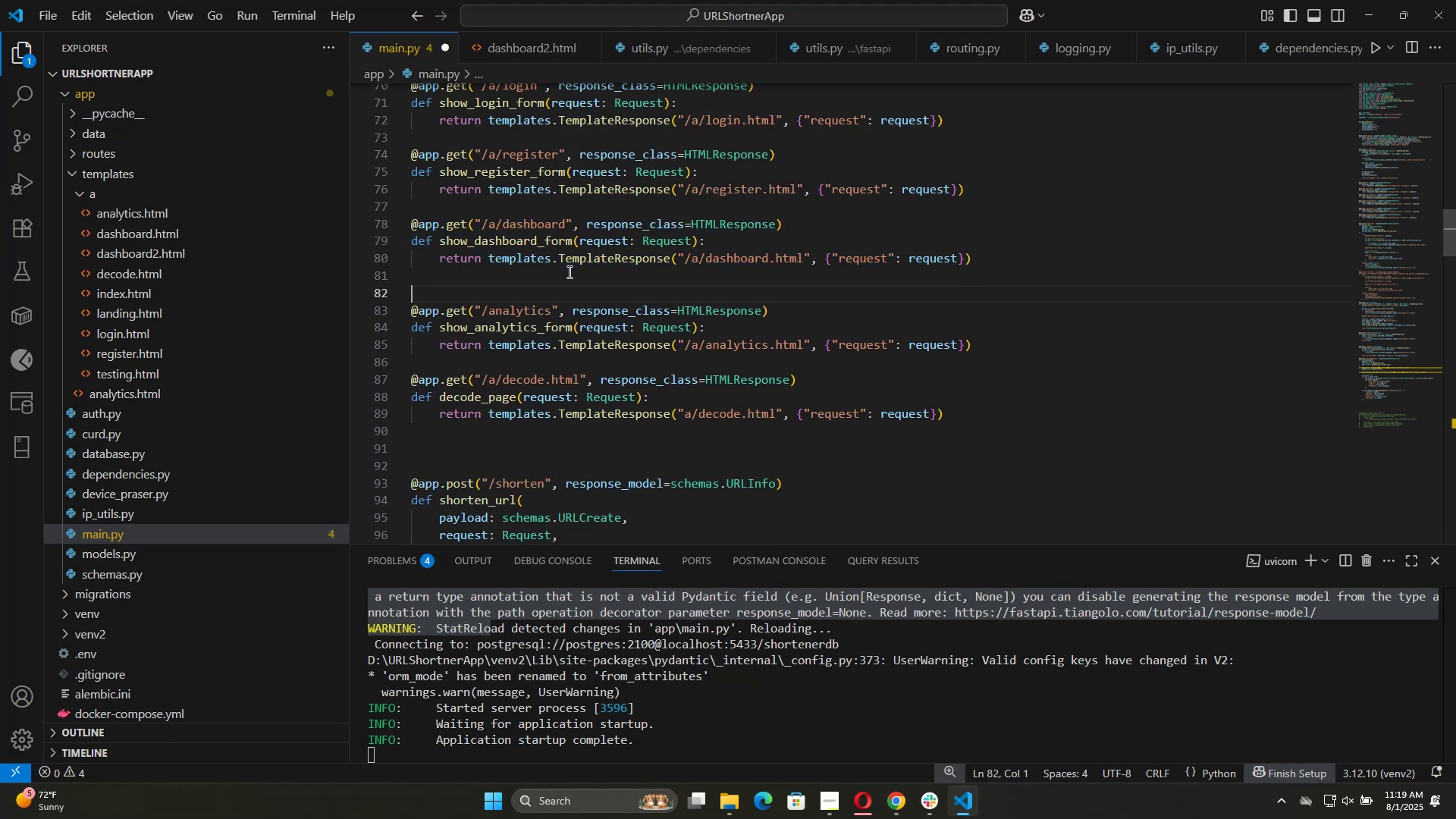 
key(Enter)
 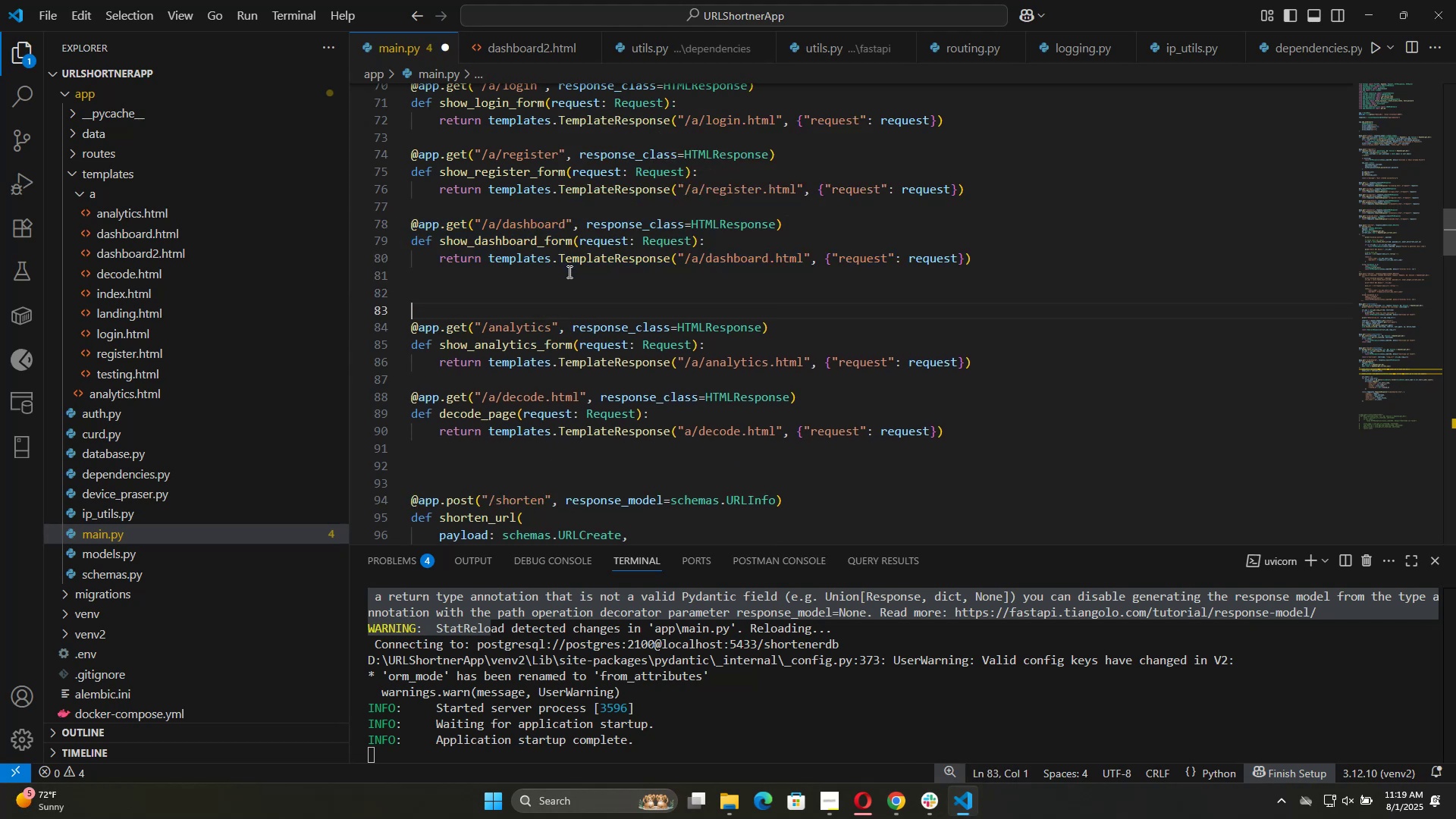 
key(Enter)
 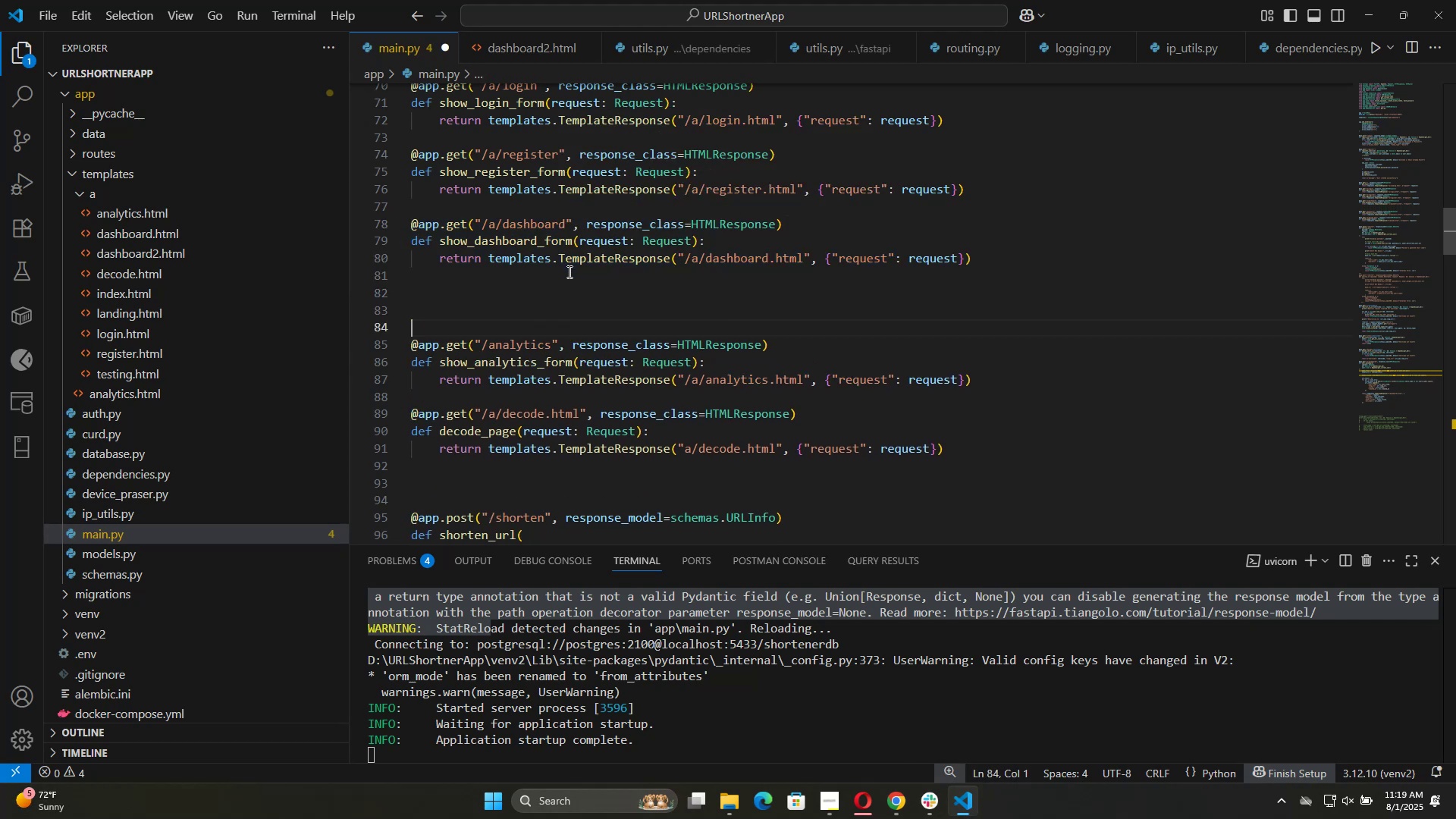 
key(ArrowUp)
 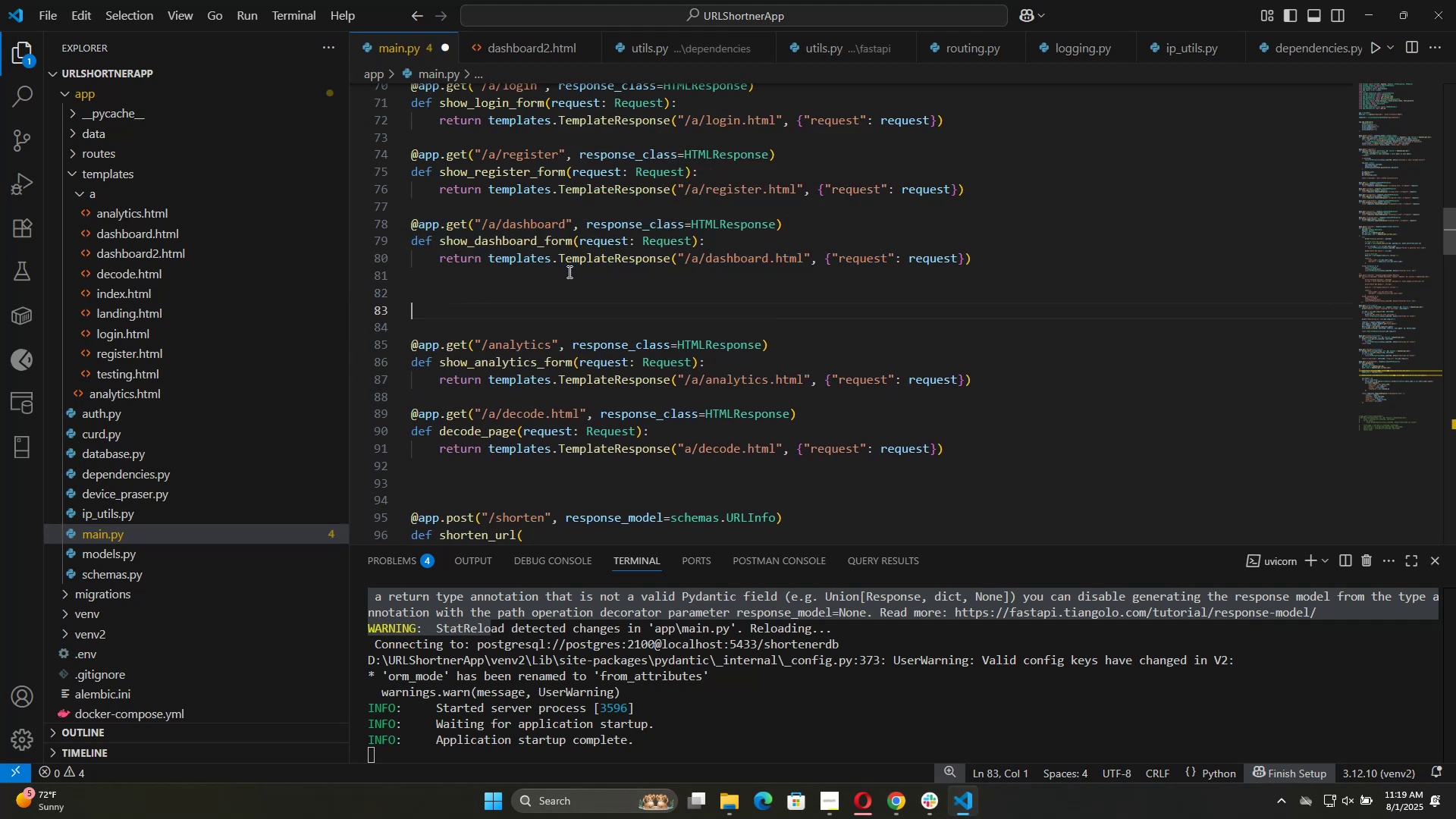 
key(ArrowUp)
 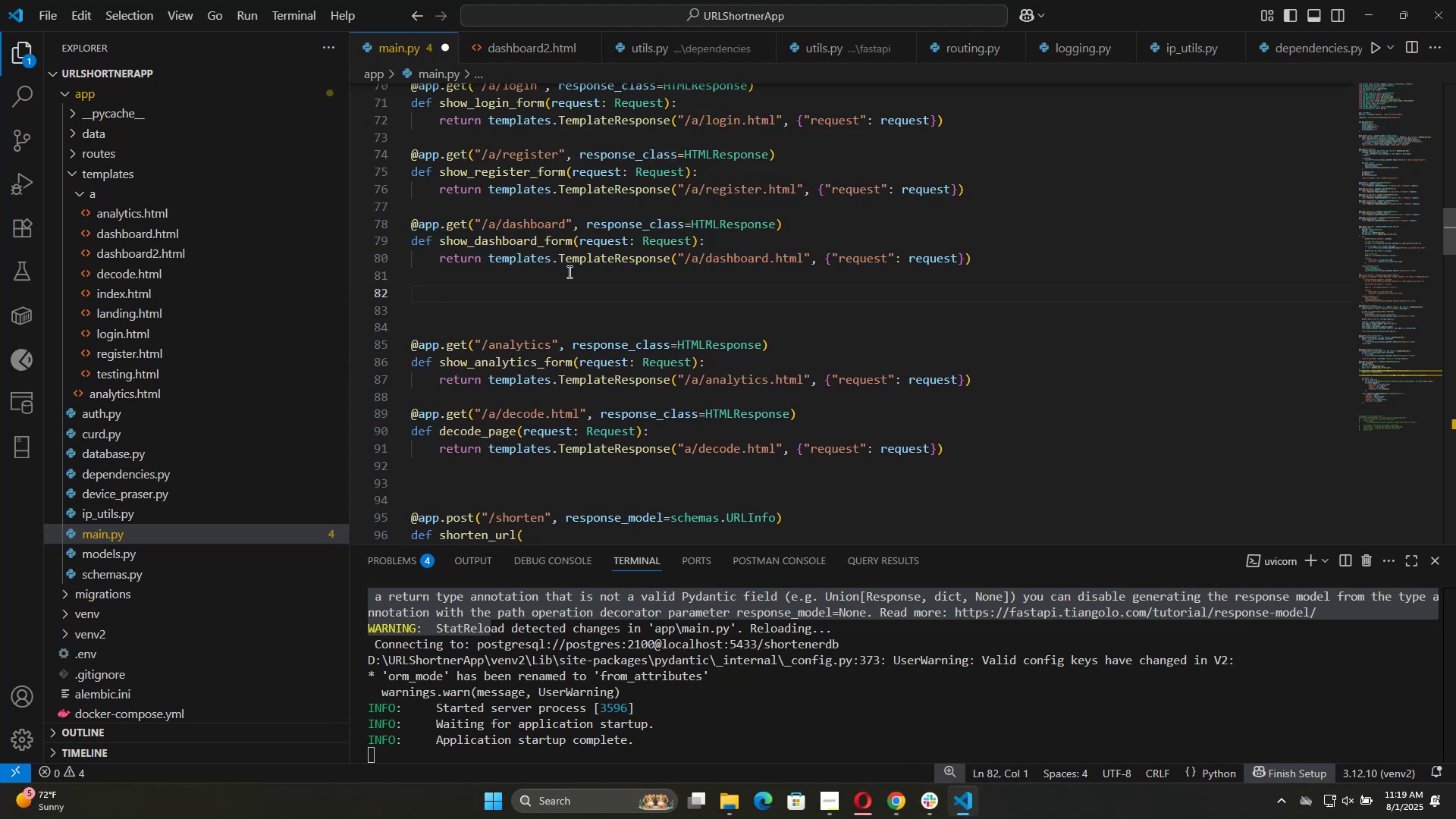 
key(Control+V)
 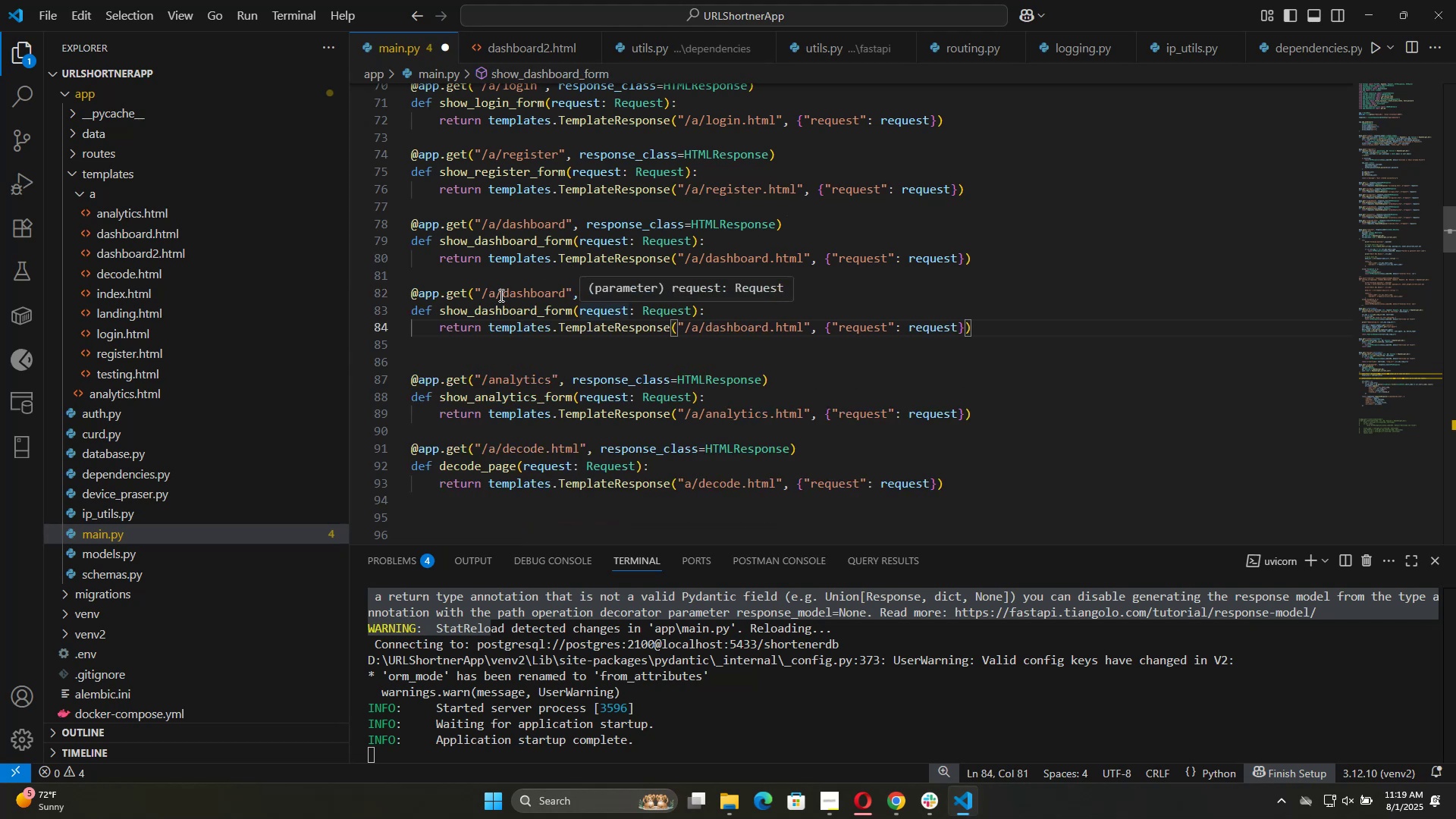 
left_click([563, 294])
 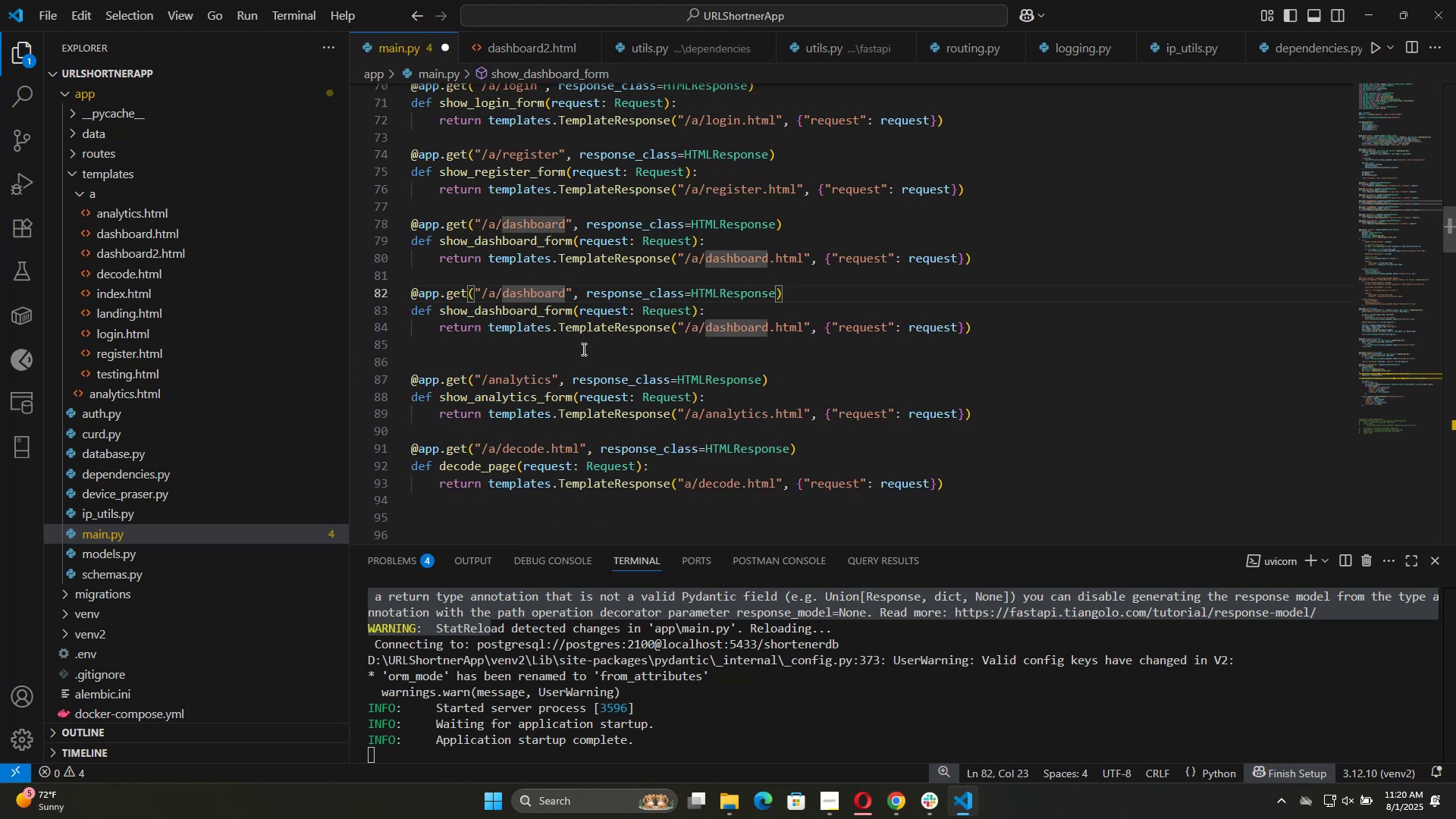 
key(2)
 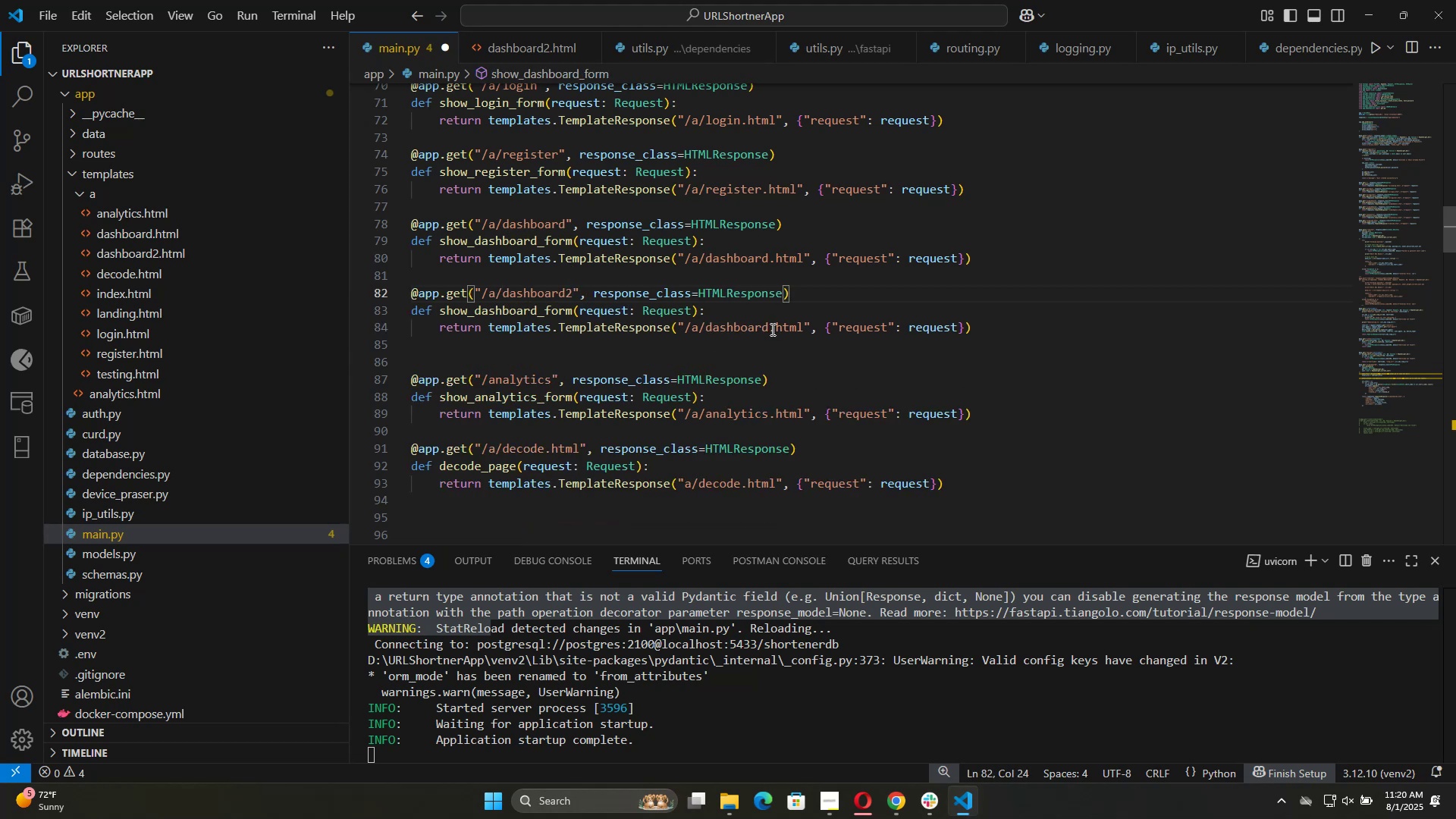 
left_click([767, 329])
 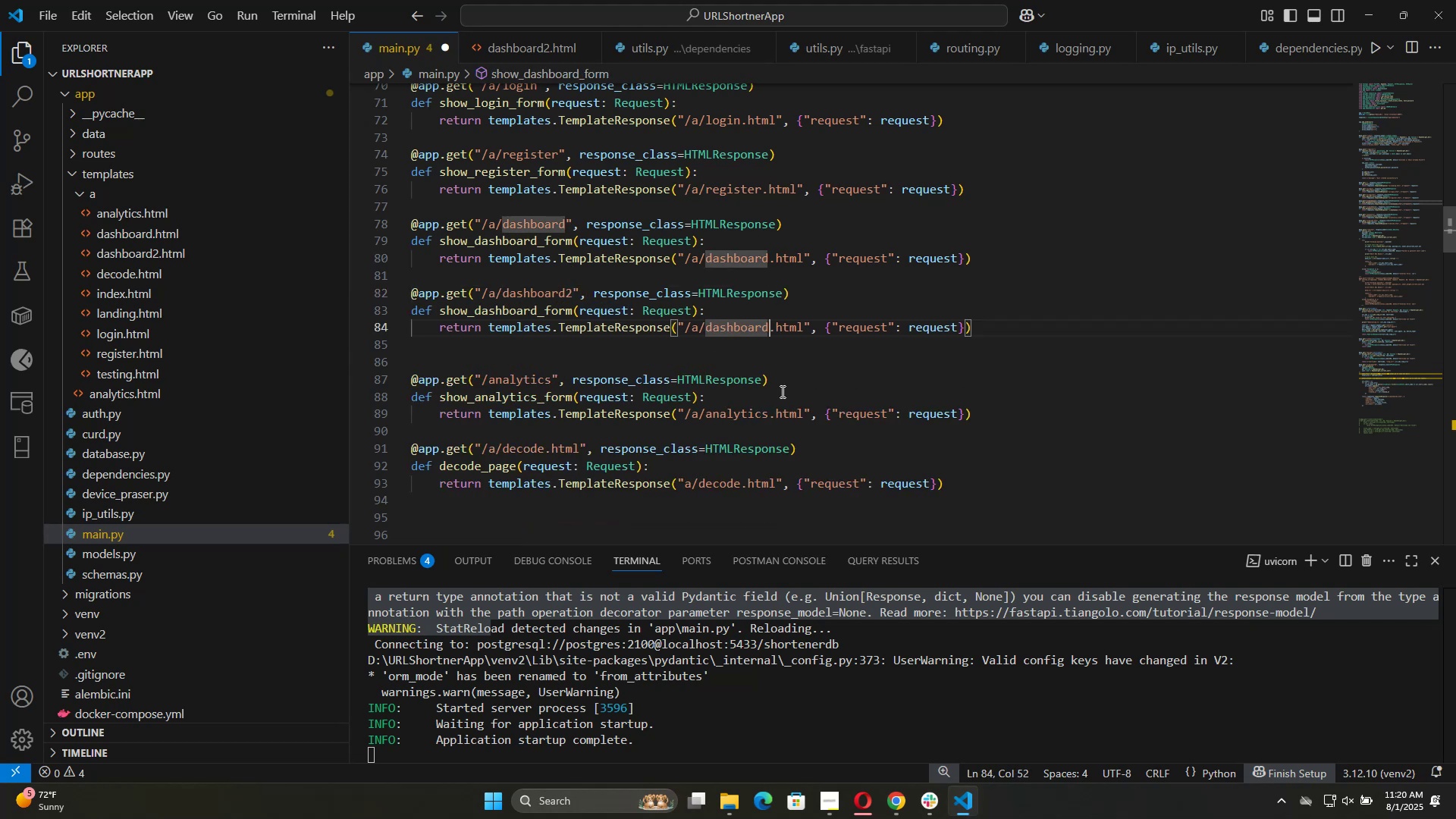 
key(2)
 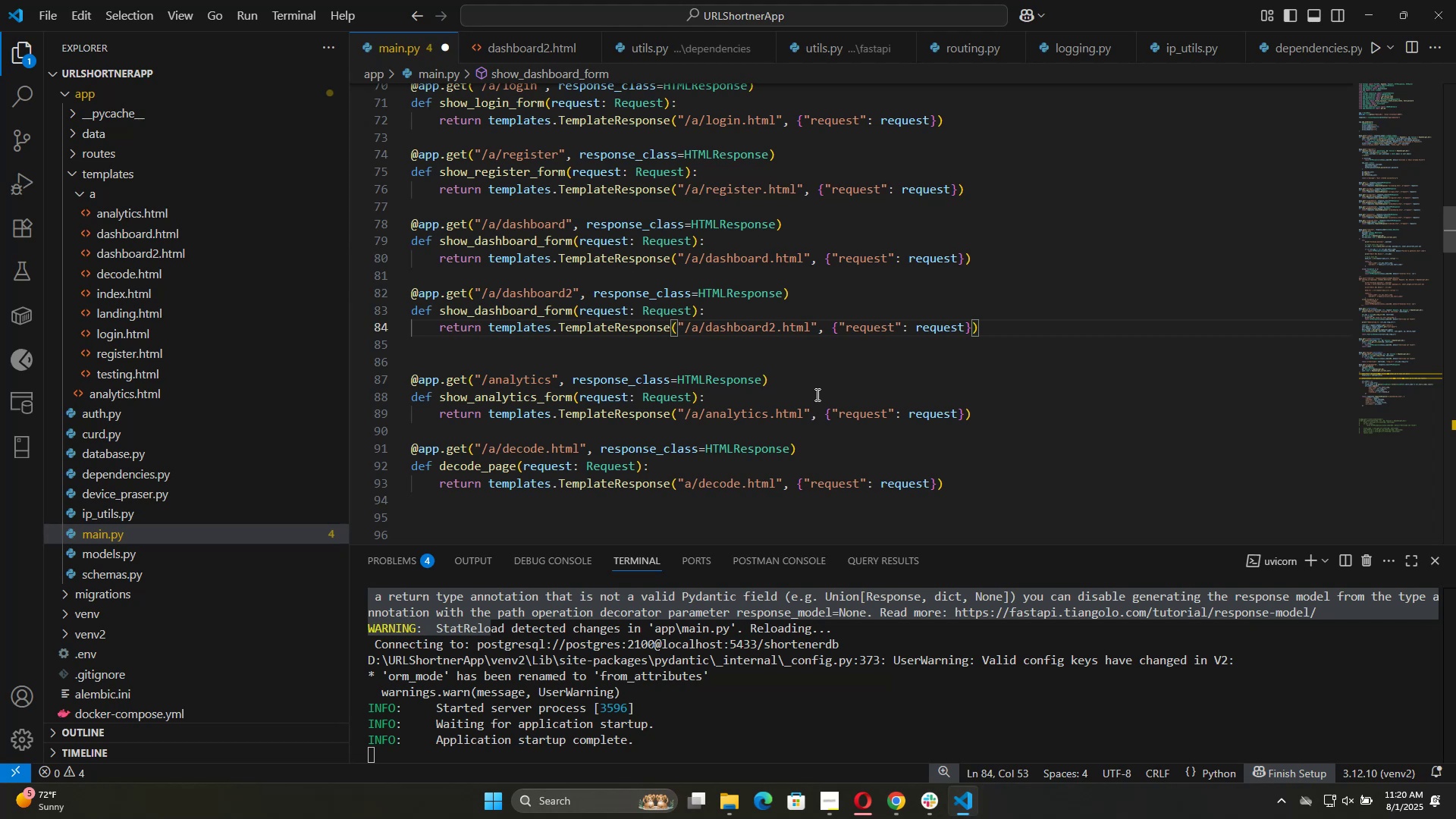 
wait(8.96)
 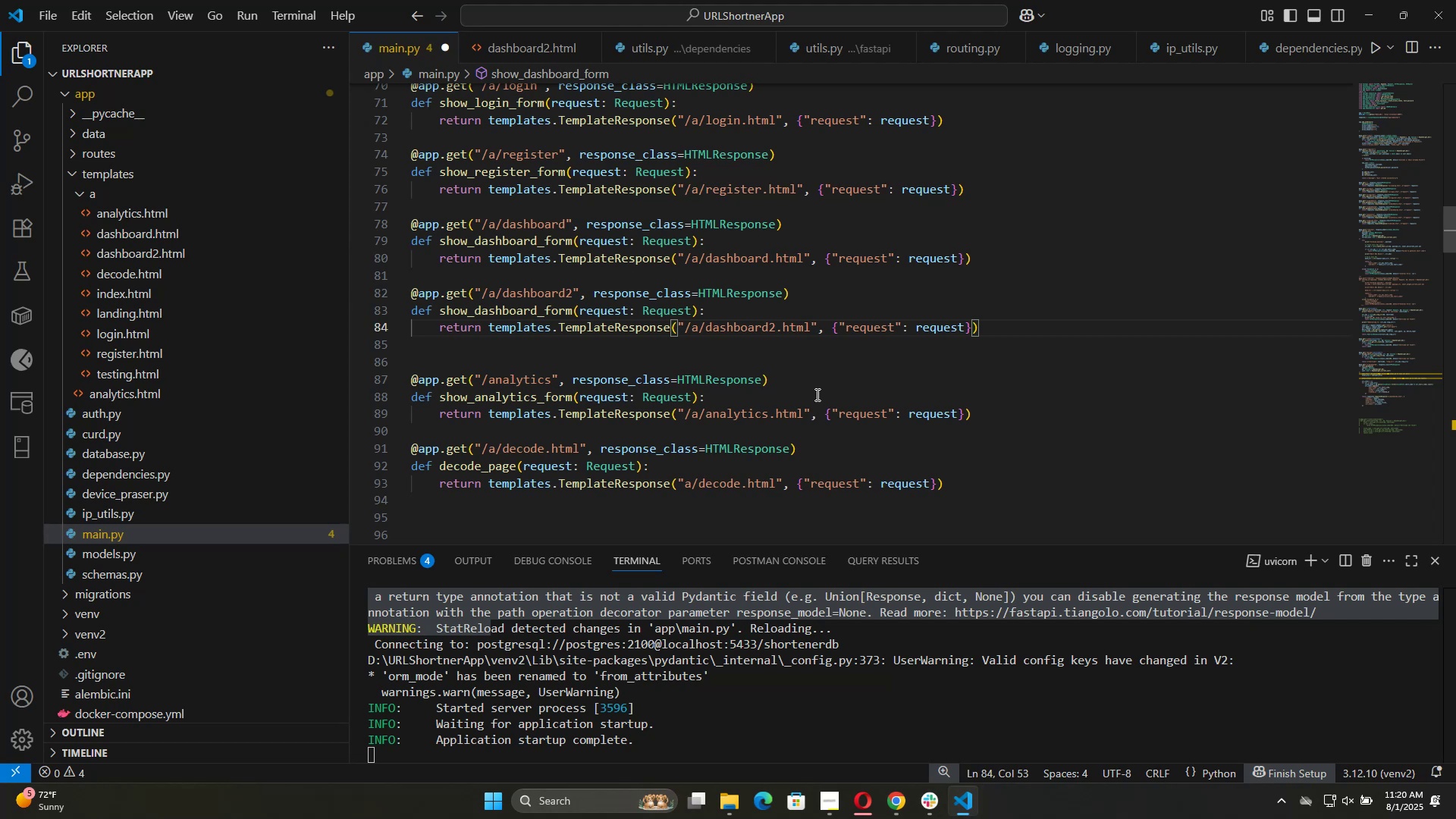 
scroll: coordinate [781, 463], scroll_direction: down, amount: 37.0
 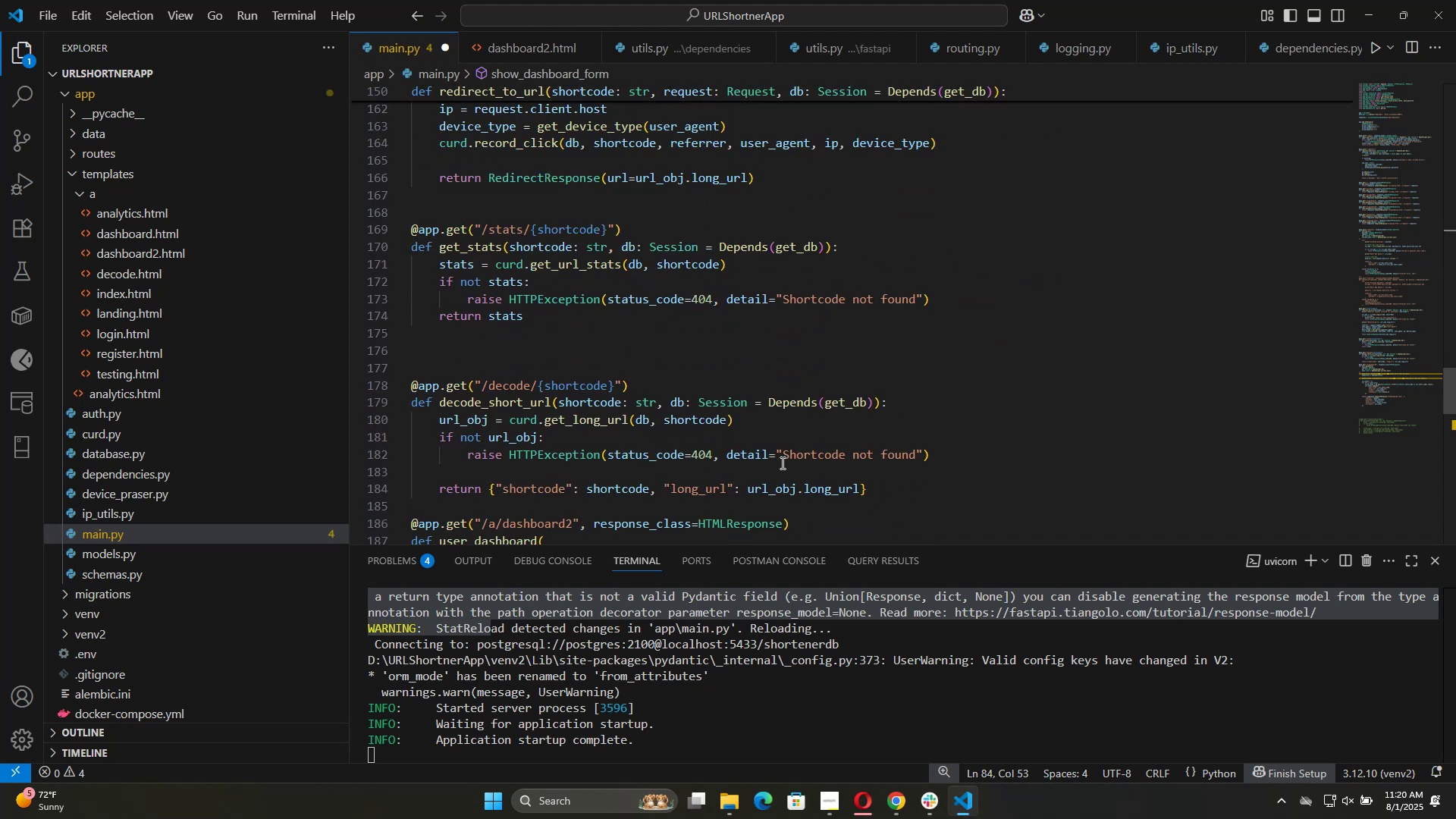 
wait(6.16)
 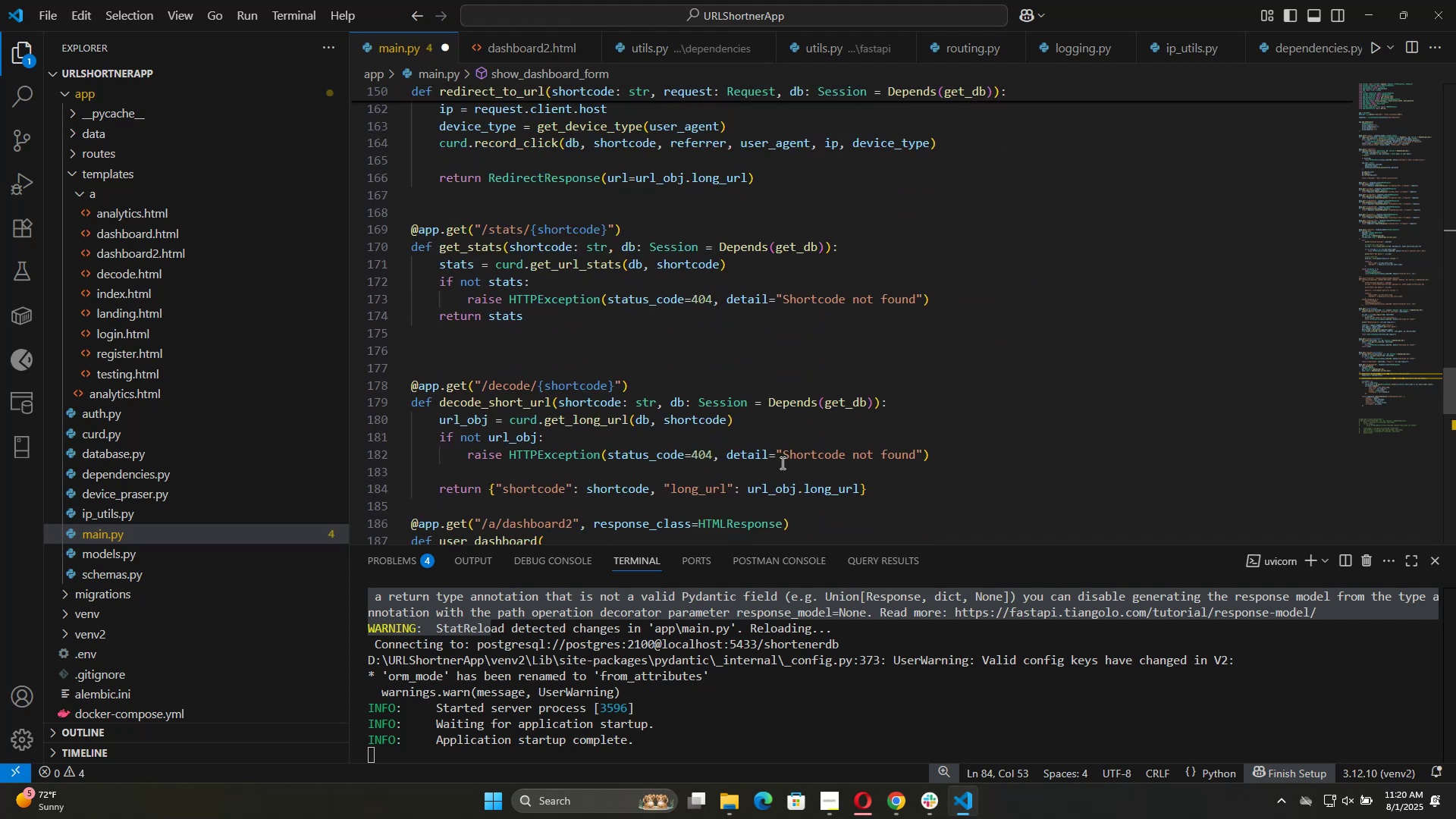 
scroll: coordinate [781, 463], scroll_direction: down, amount: 12.0
 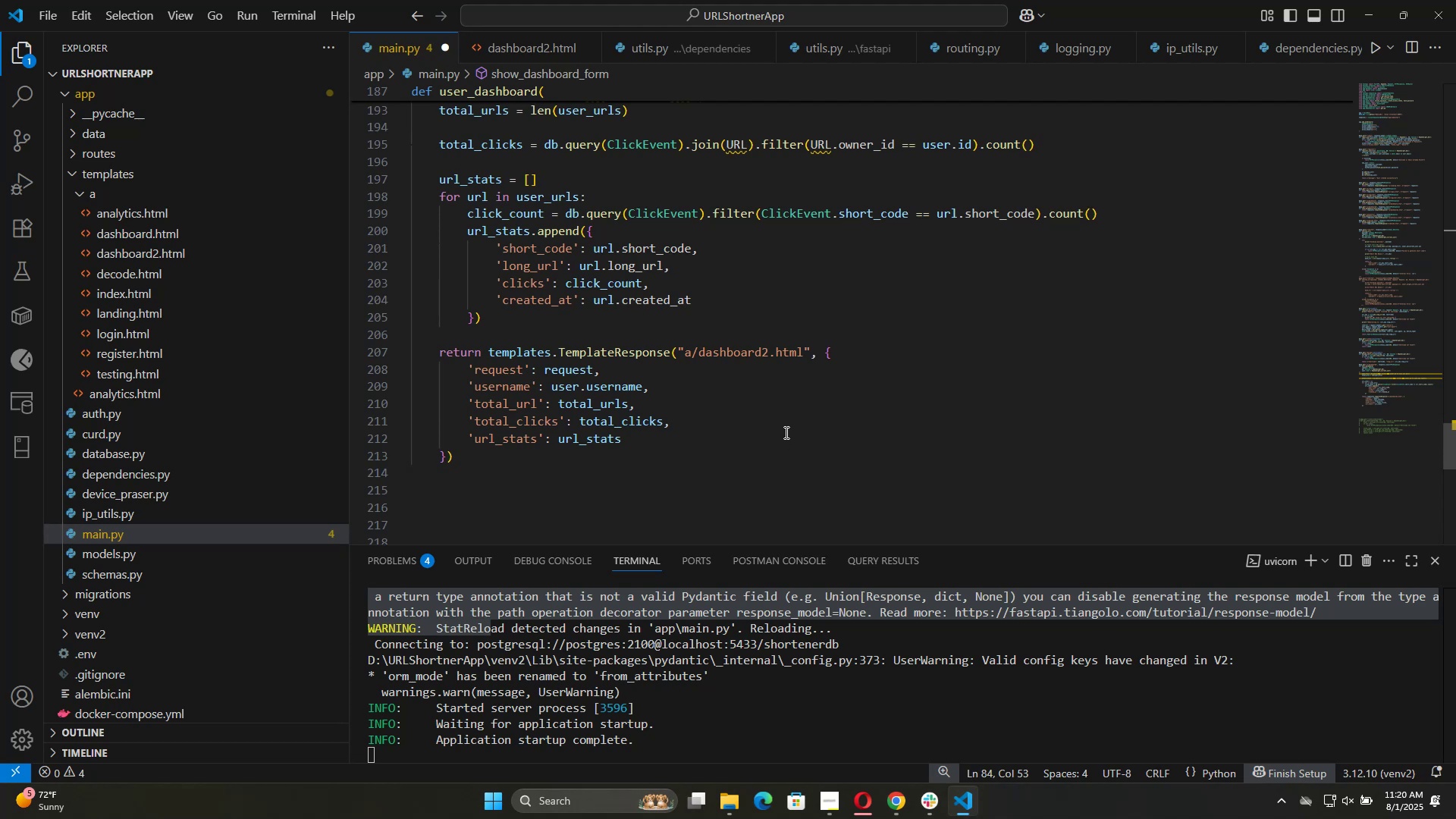 
left_click([788, 460])
 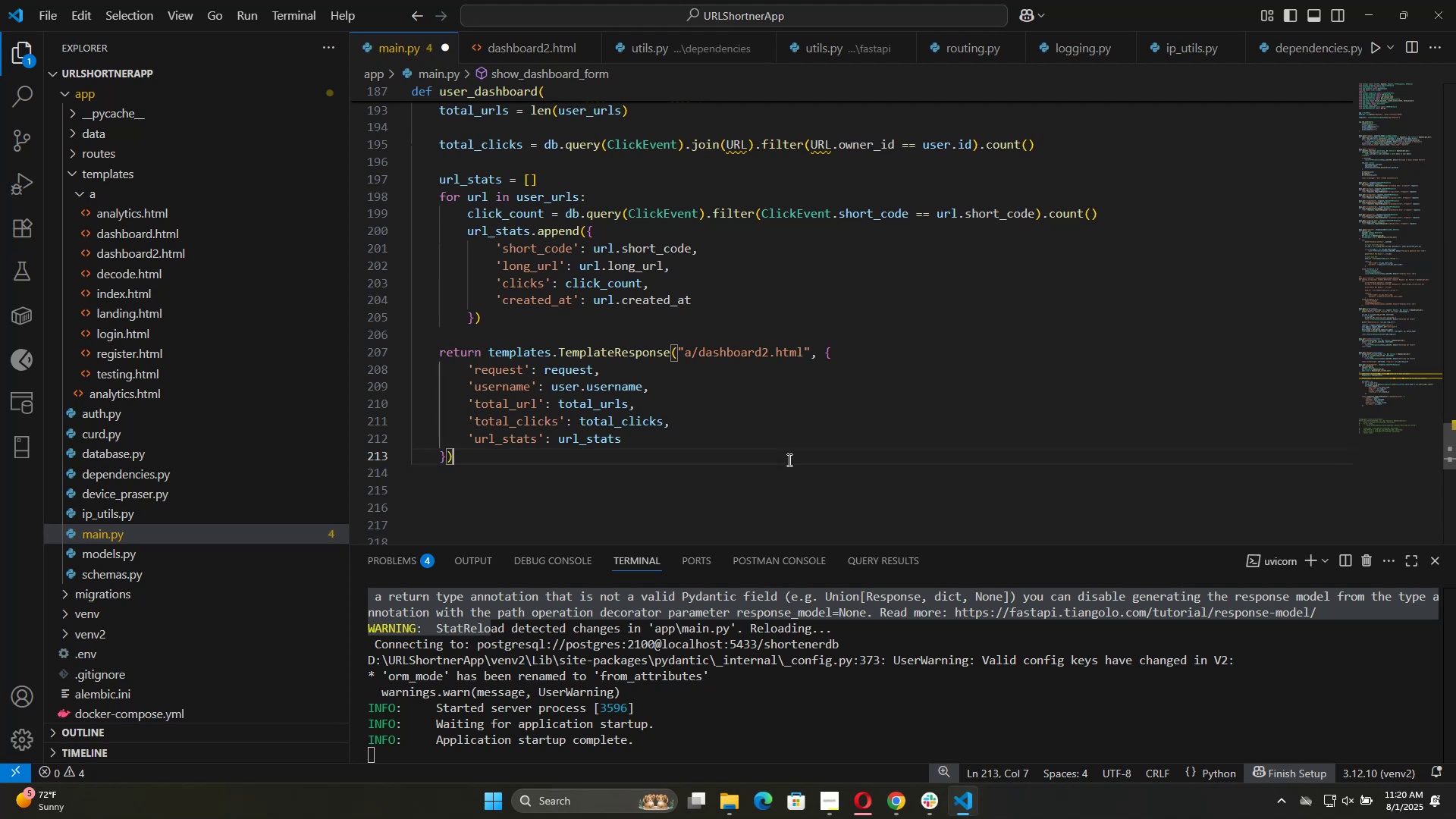 
key(Control+S)
 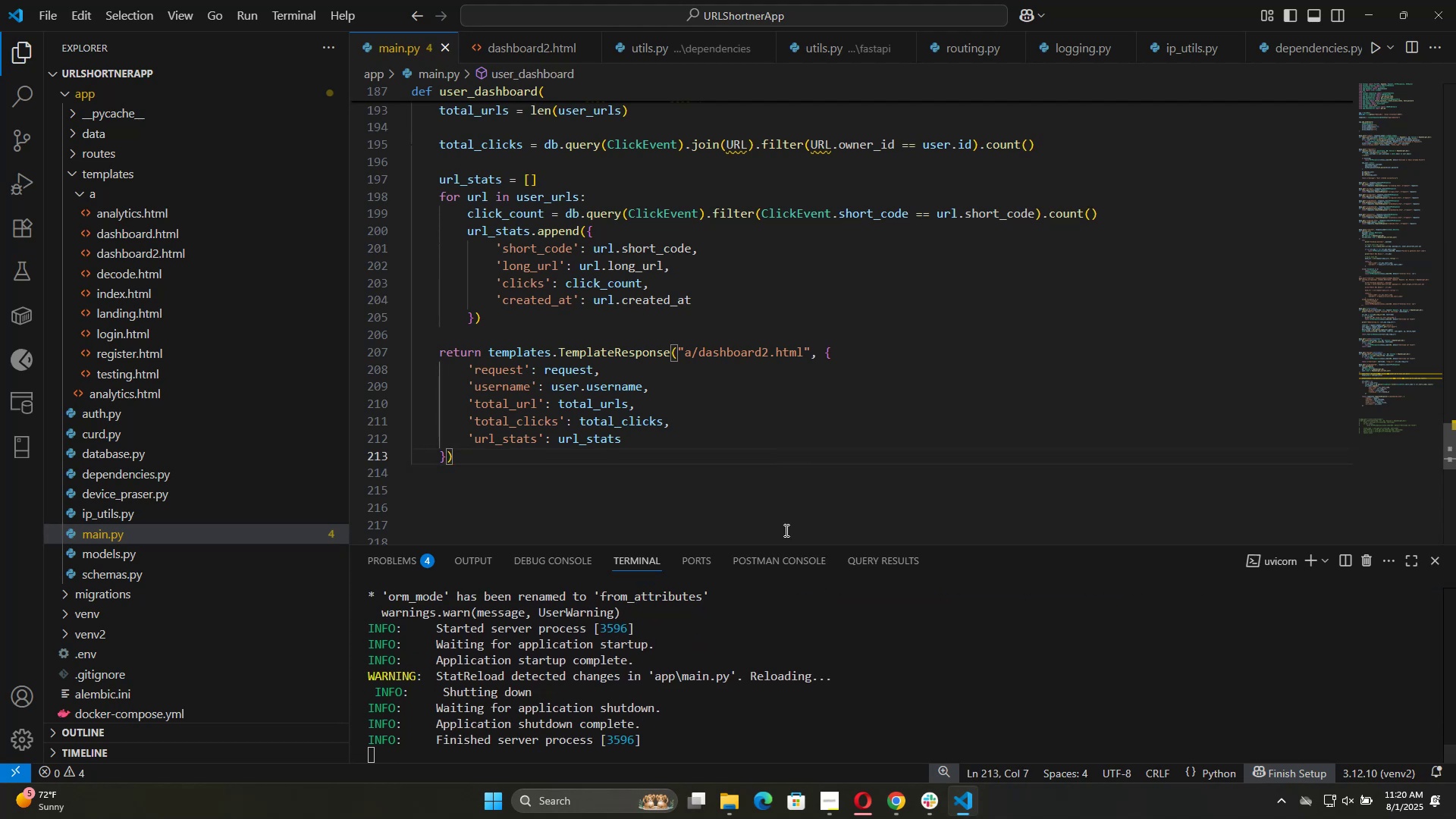 
left_click([862, 792])
 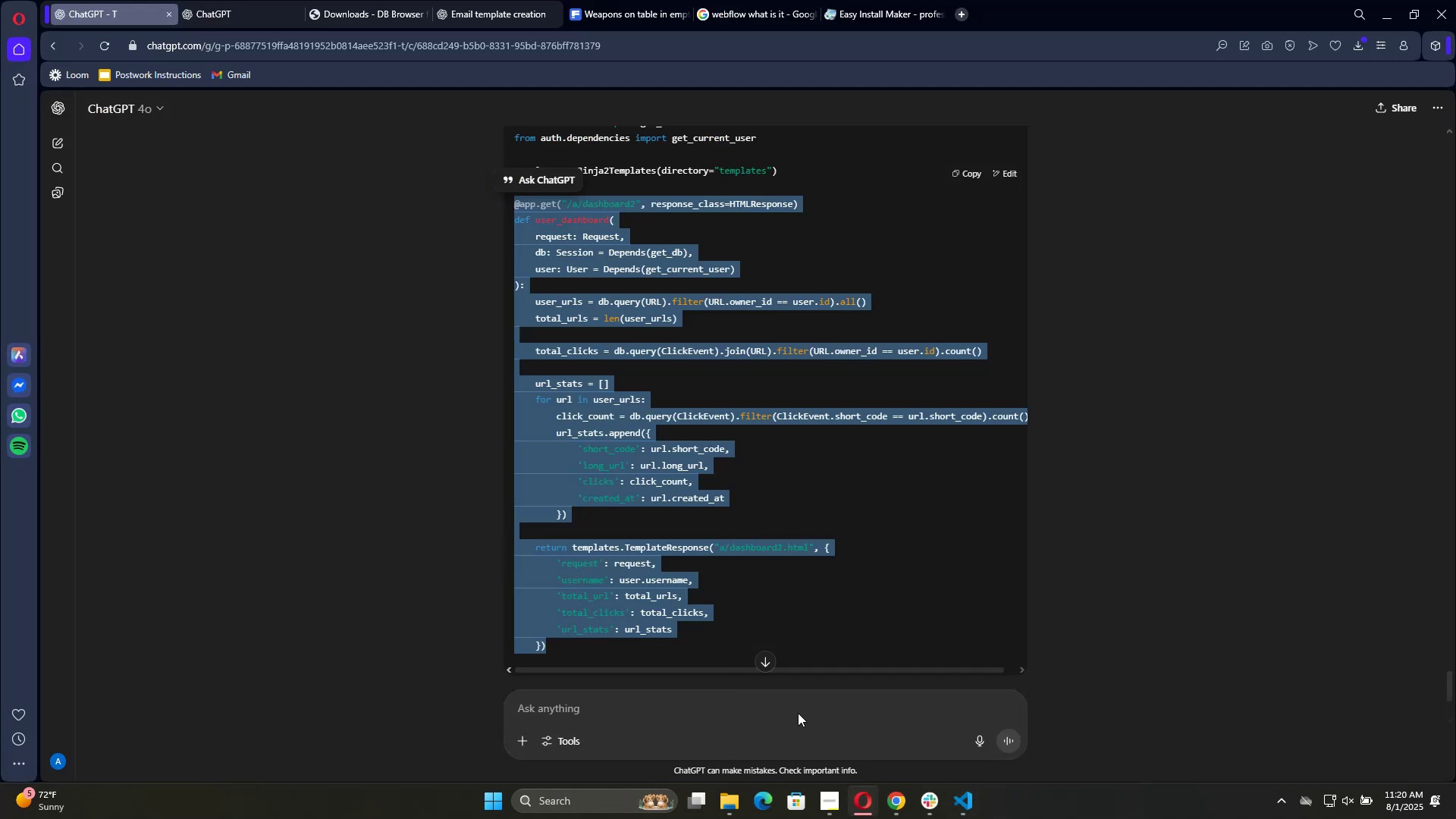 
left_click([798, 713])
 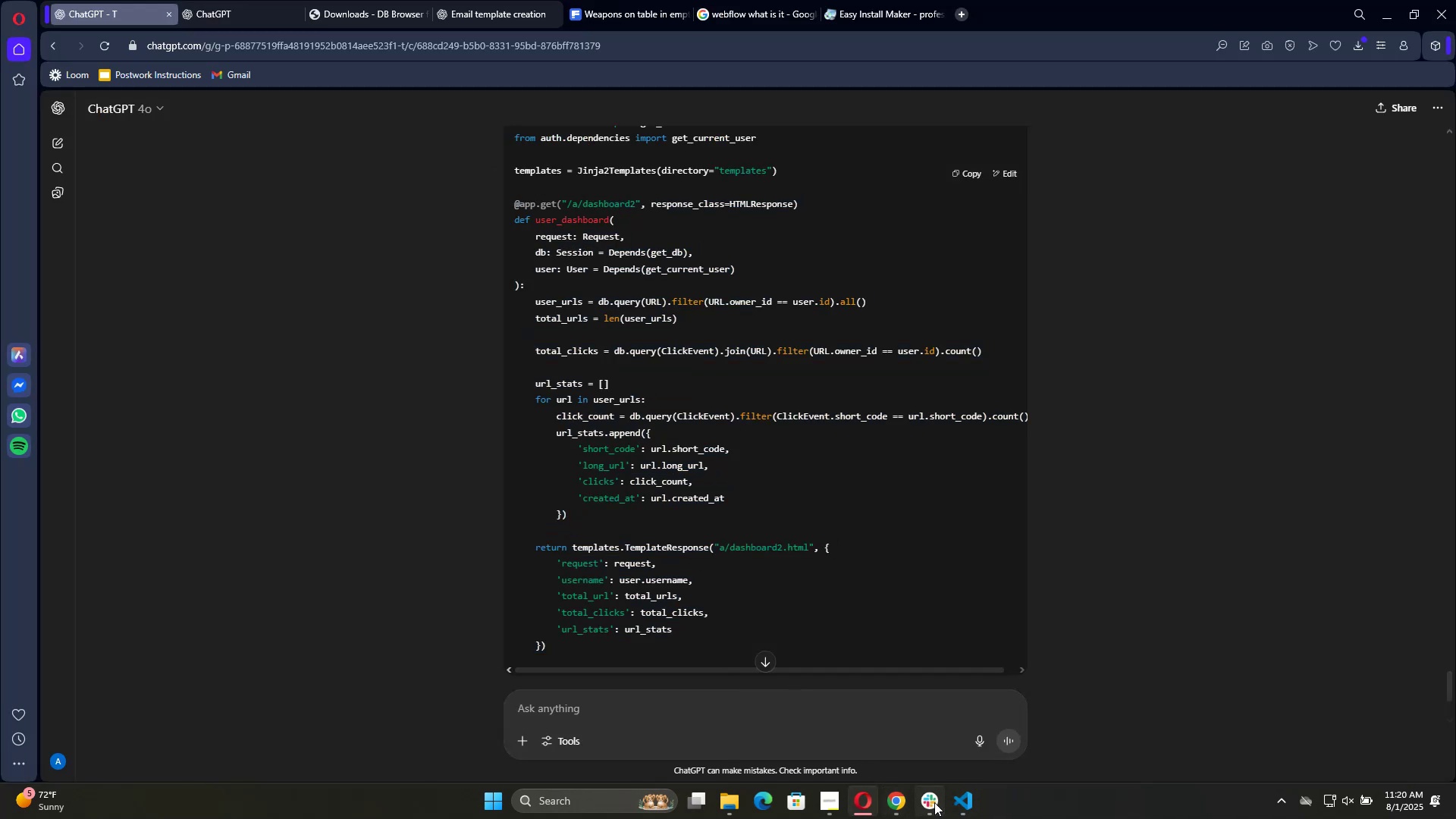 
left_click([965, 798])
 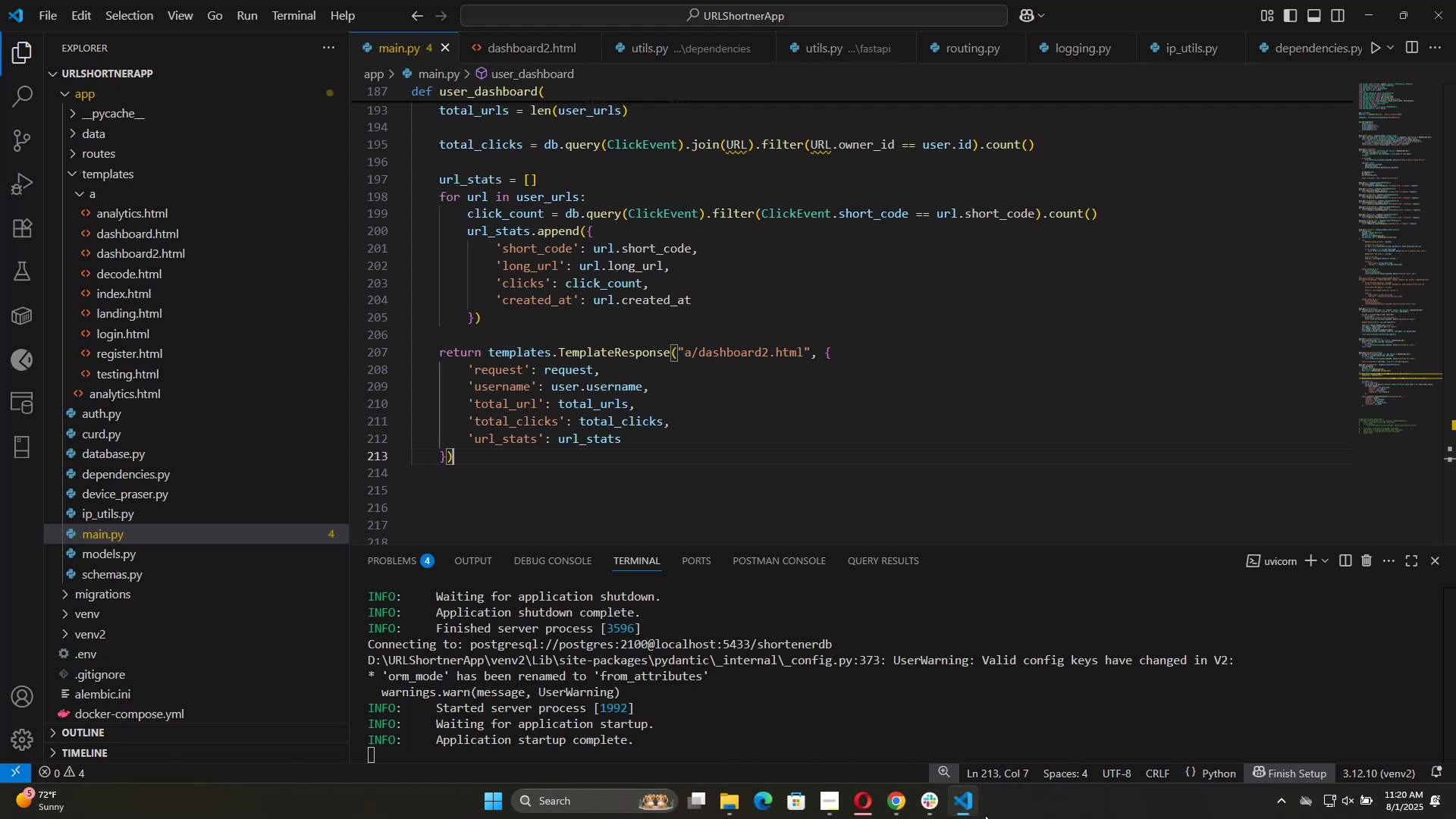 
wait(8.05)
 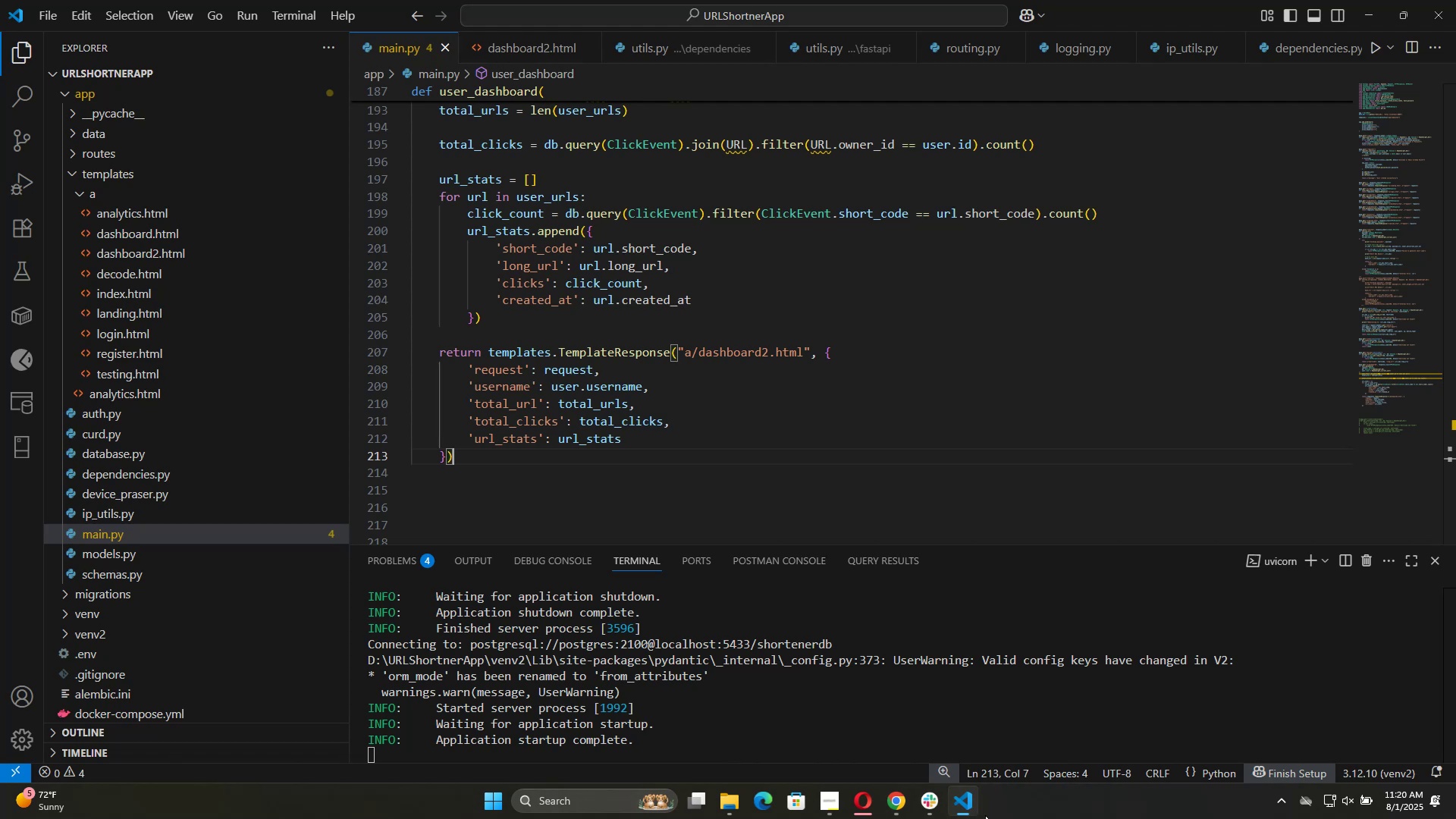 
left_click([190, 236])
 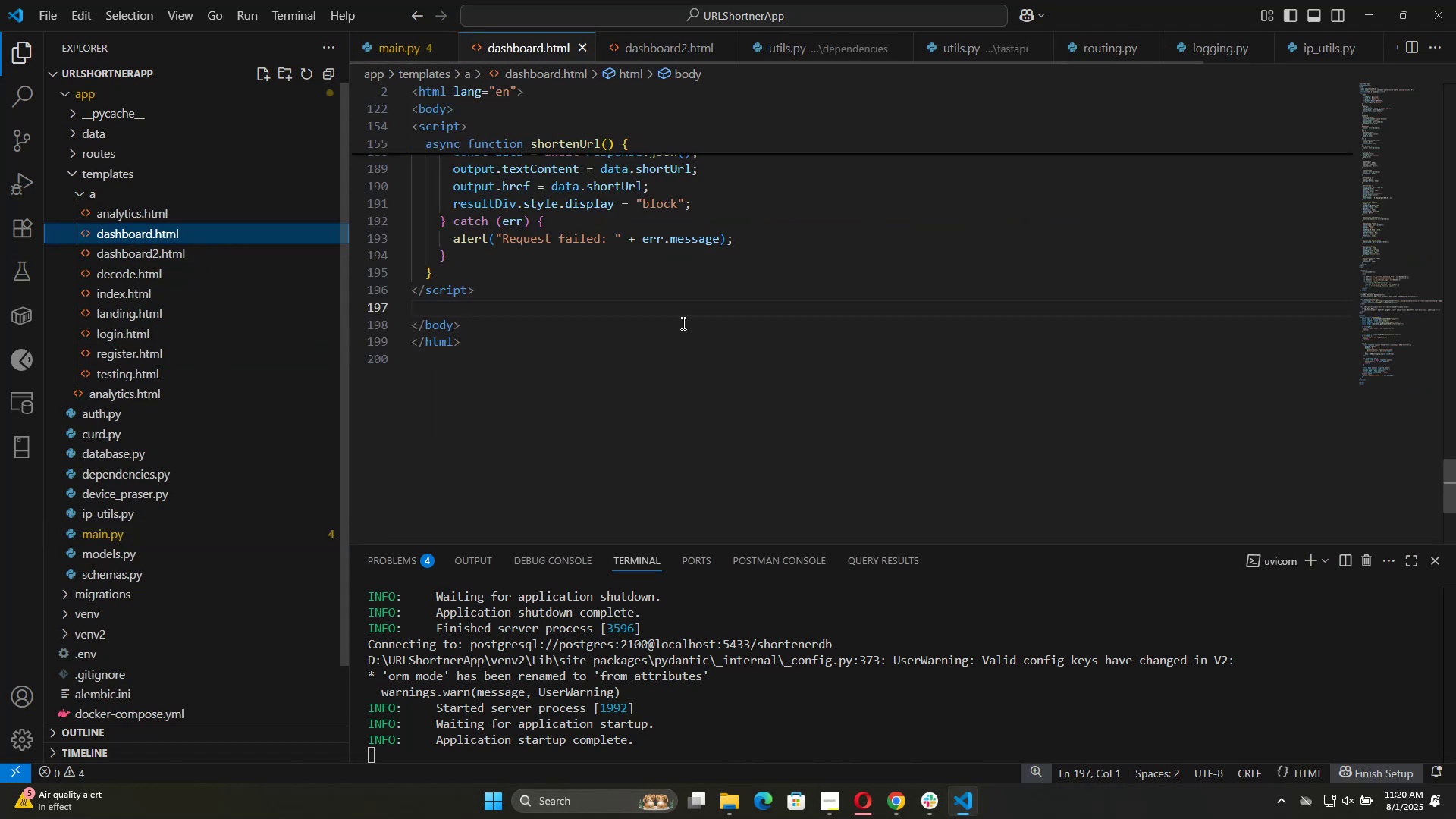 
left_click([739, 375])
 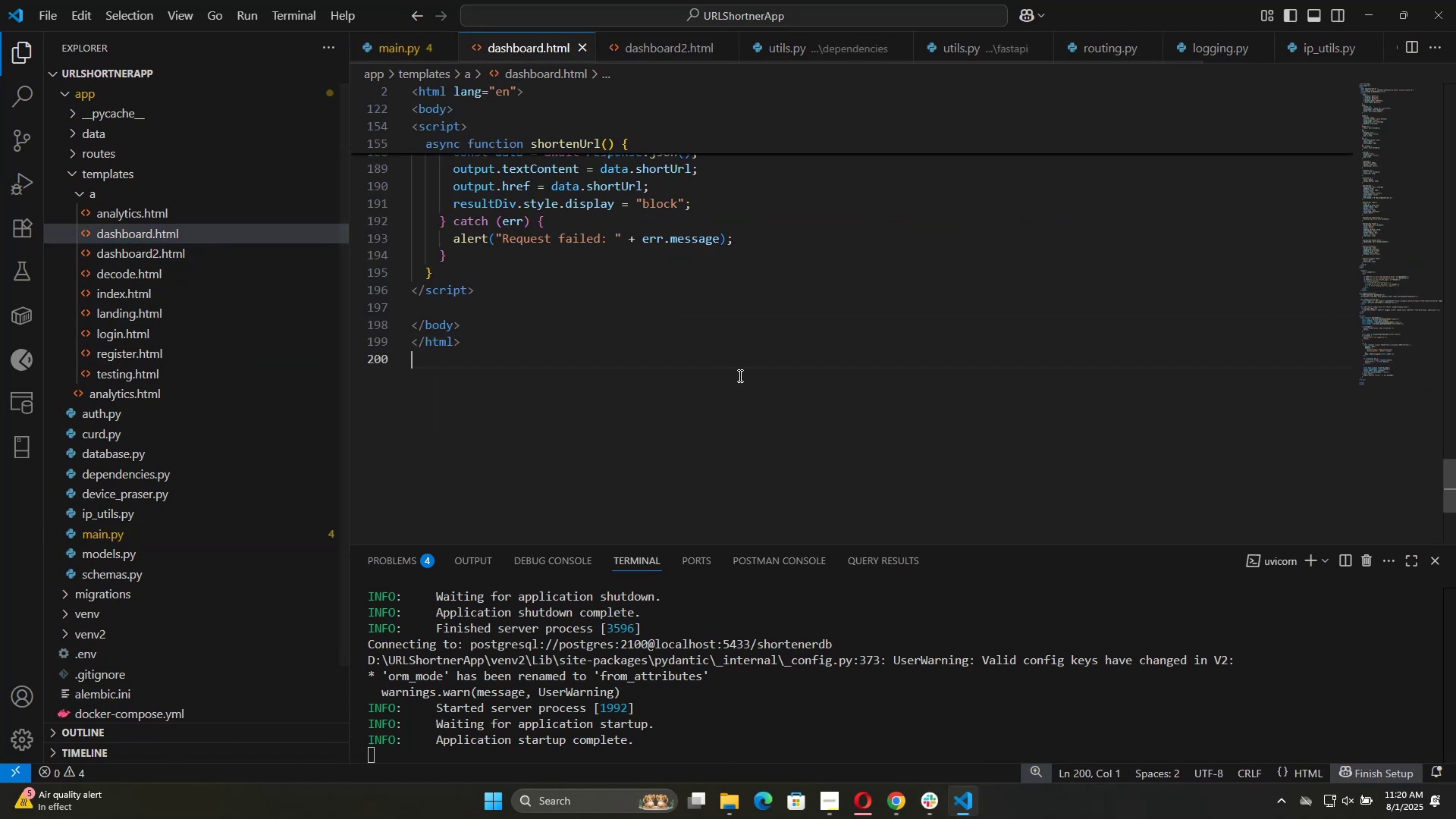 
key(Control+A)
 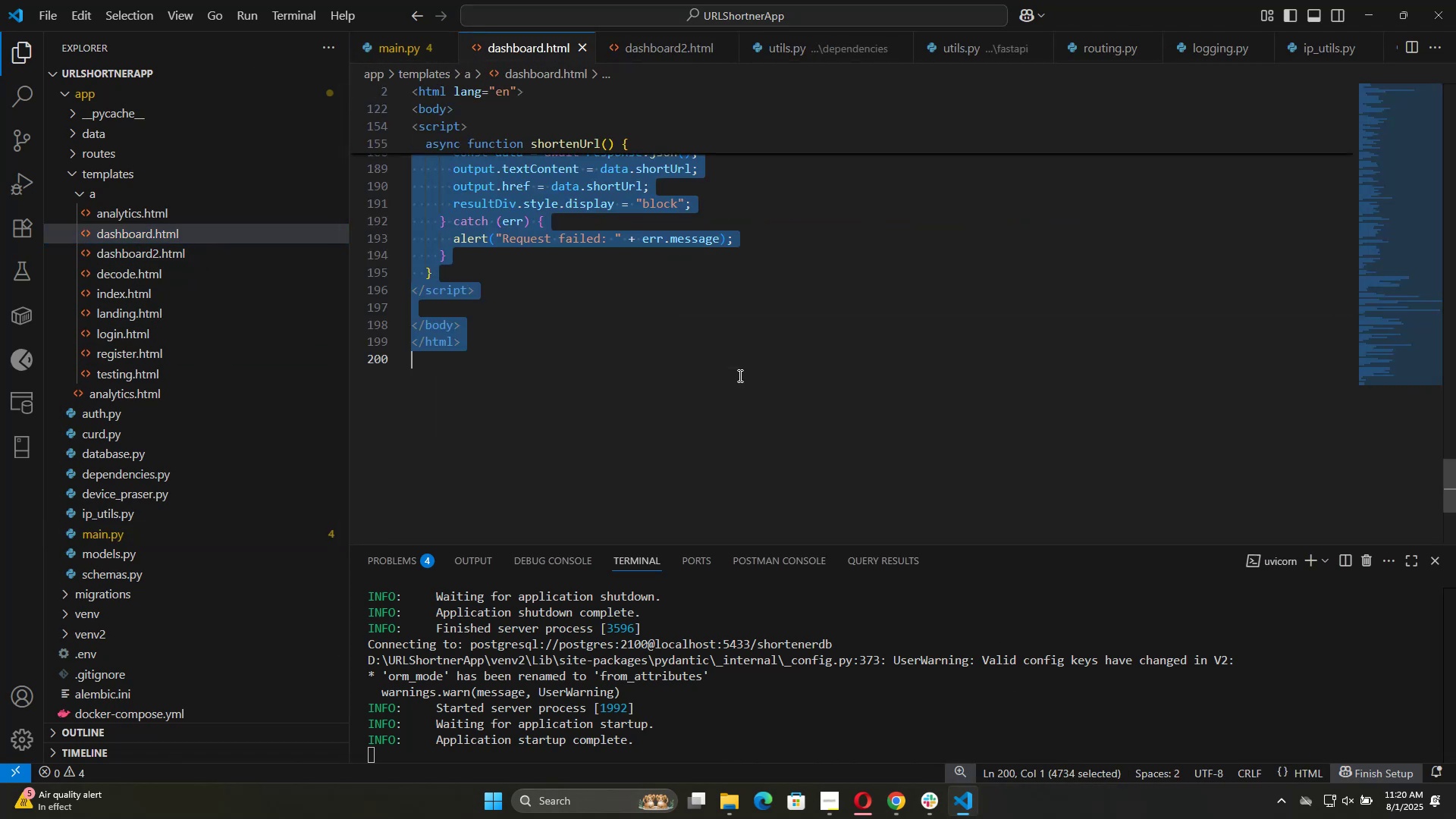 
key(Control+C)
 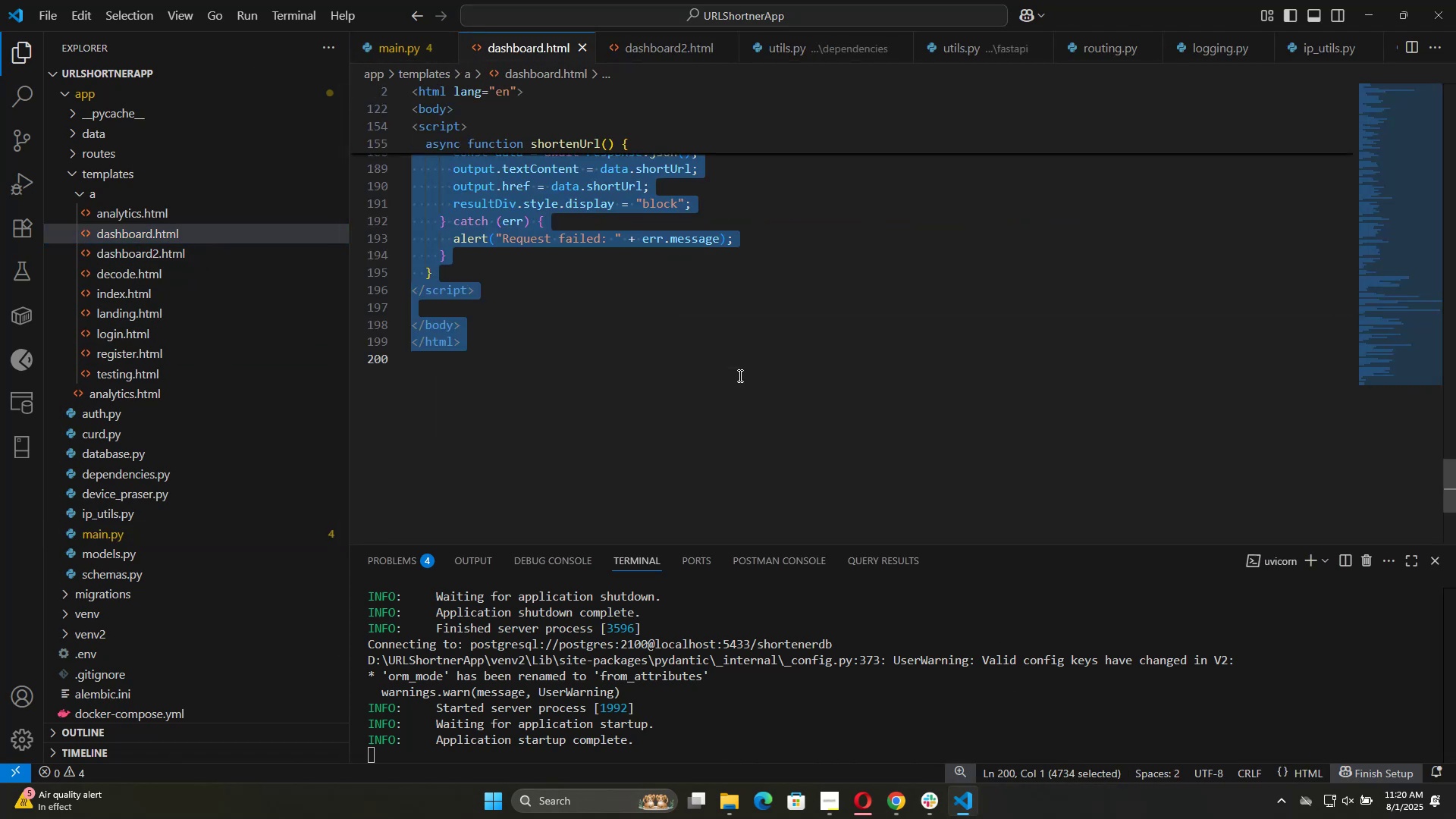 
key(Alt+Tab)
 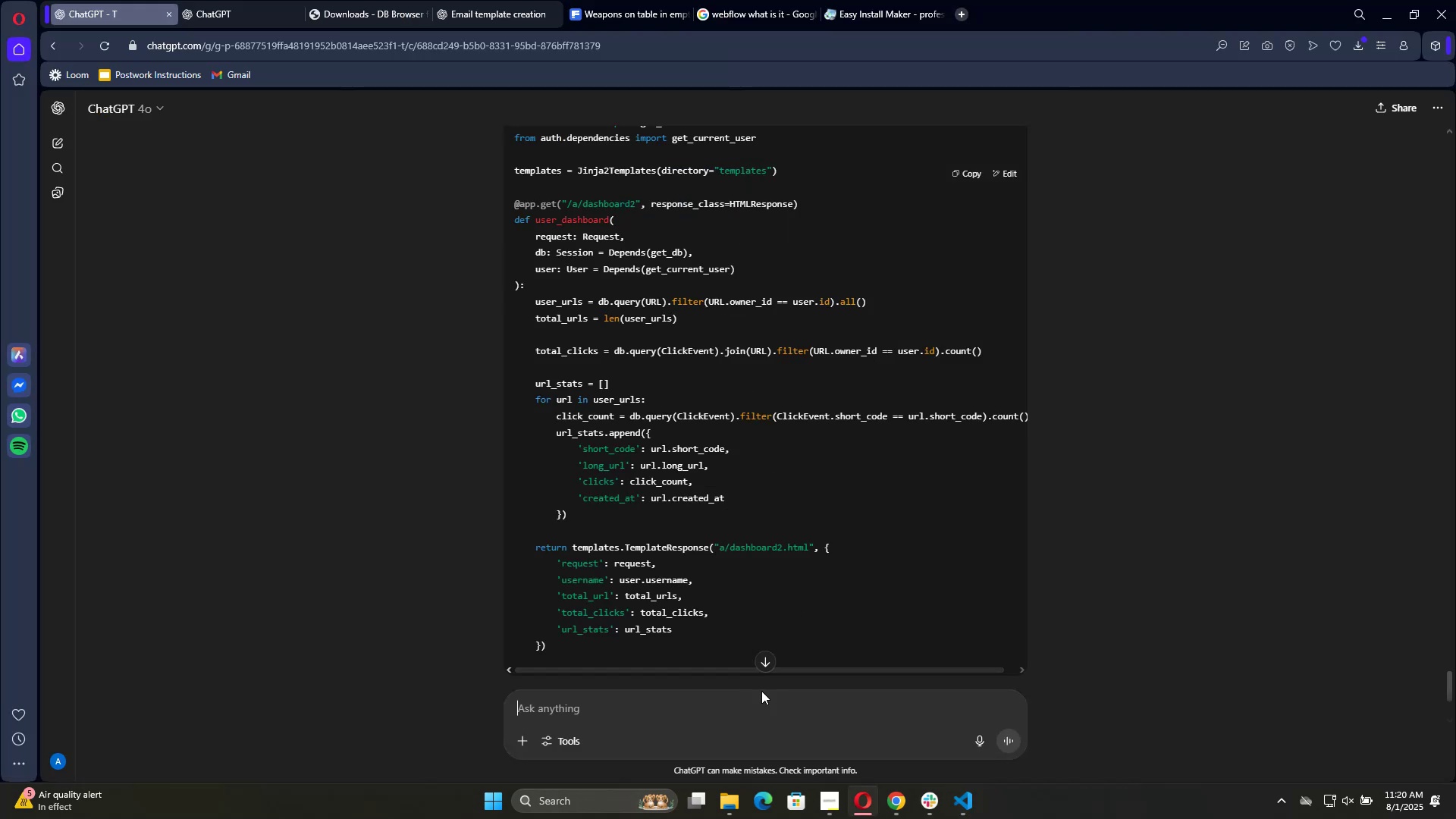 
left_click([760, 717])
 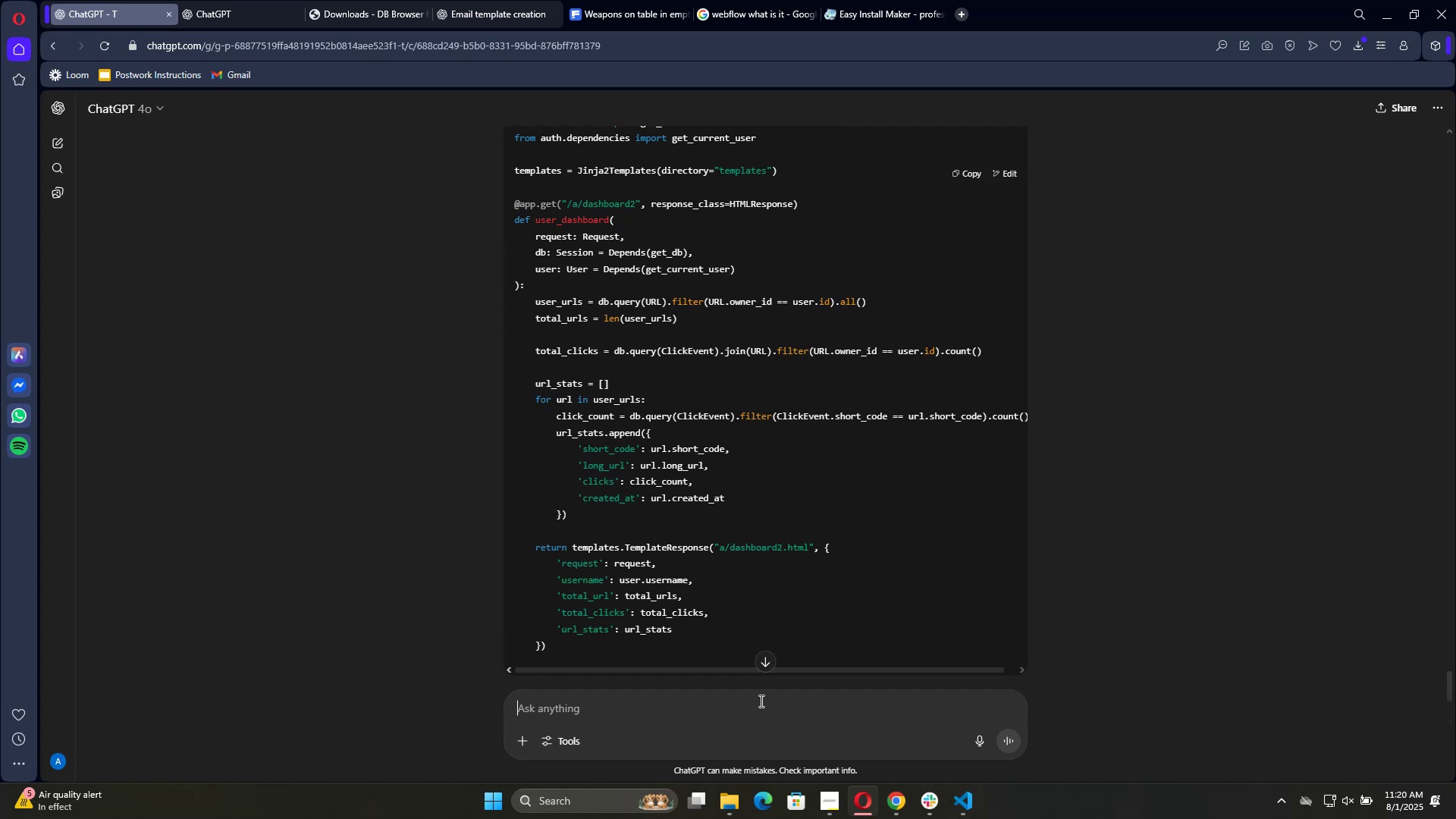 
key(Shift+Quote)
 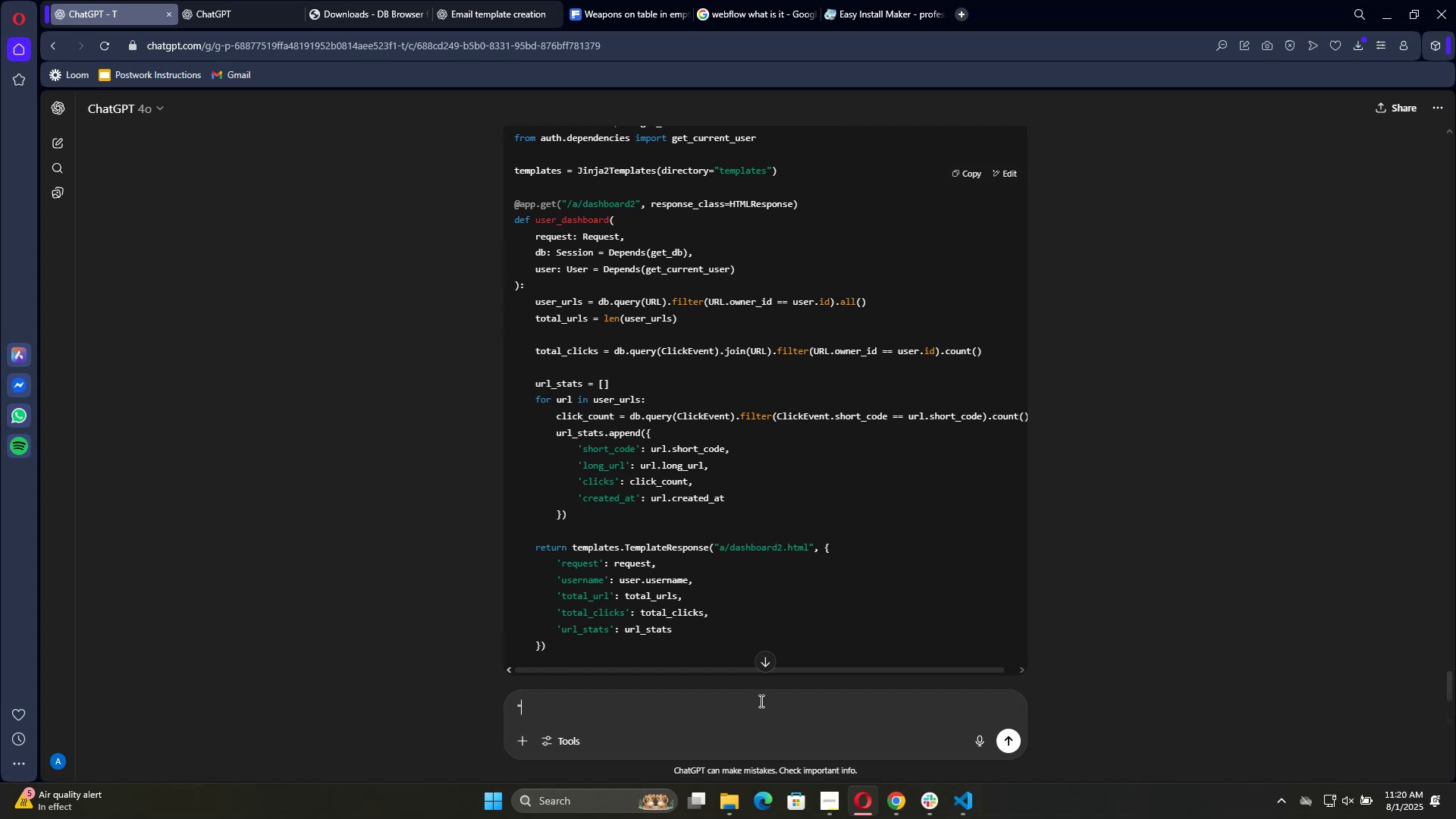 
key(Shift+Quote)
 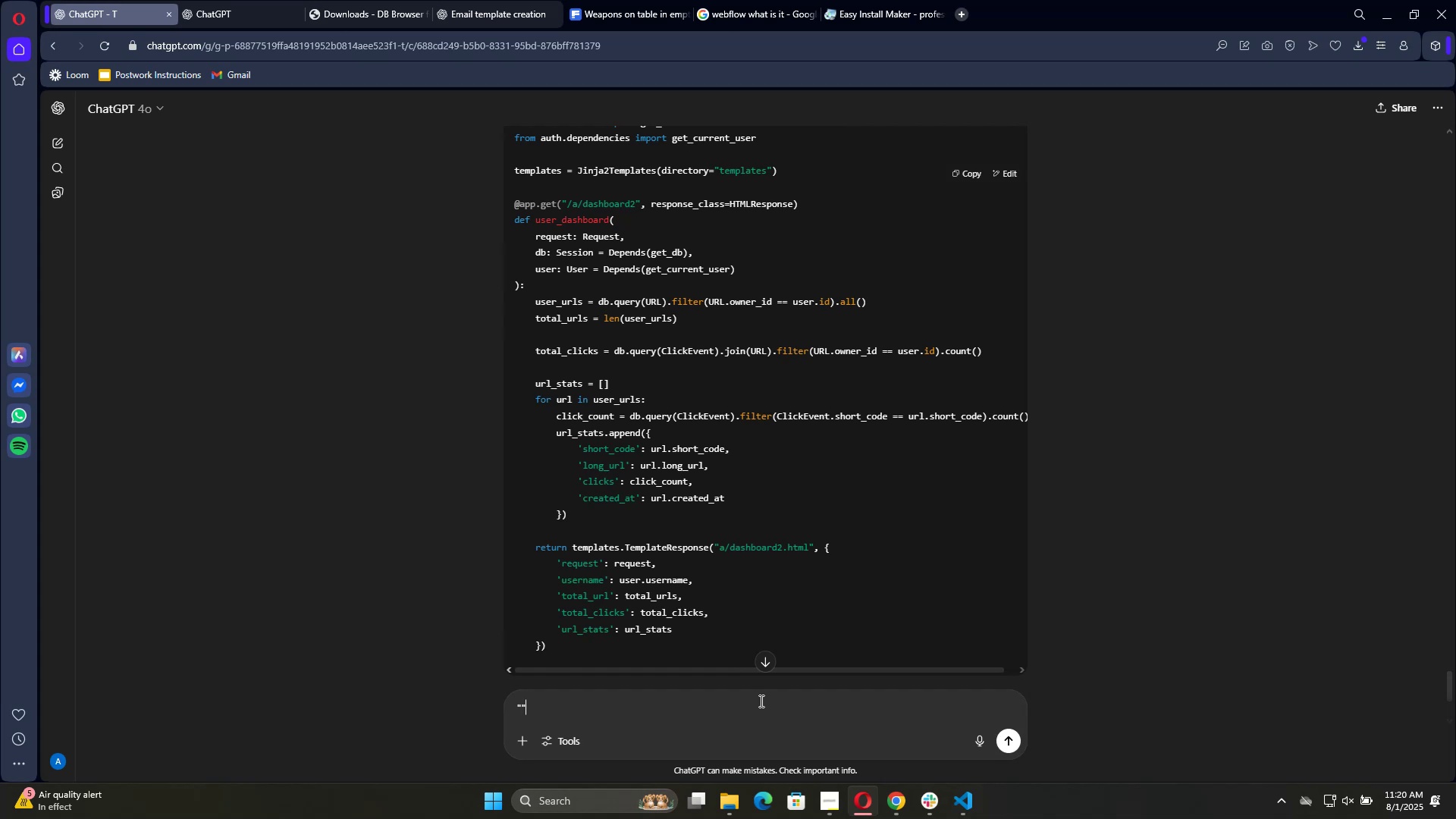 
key(ArrowLeft)
 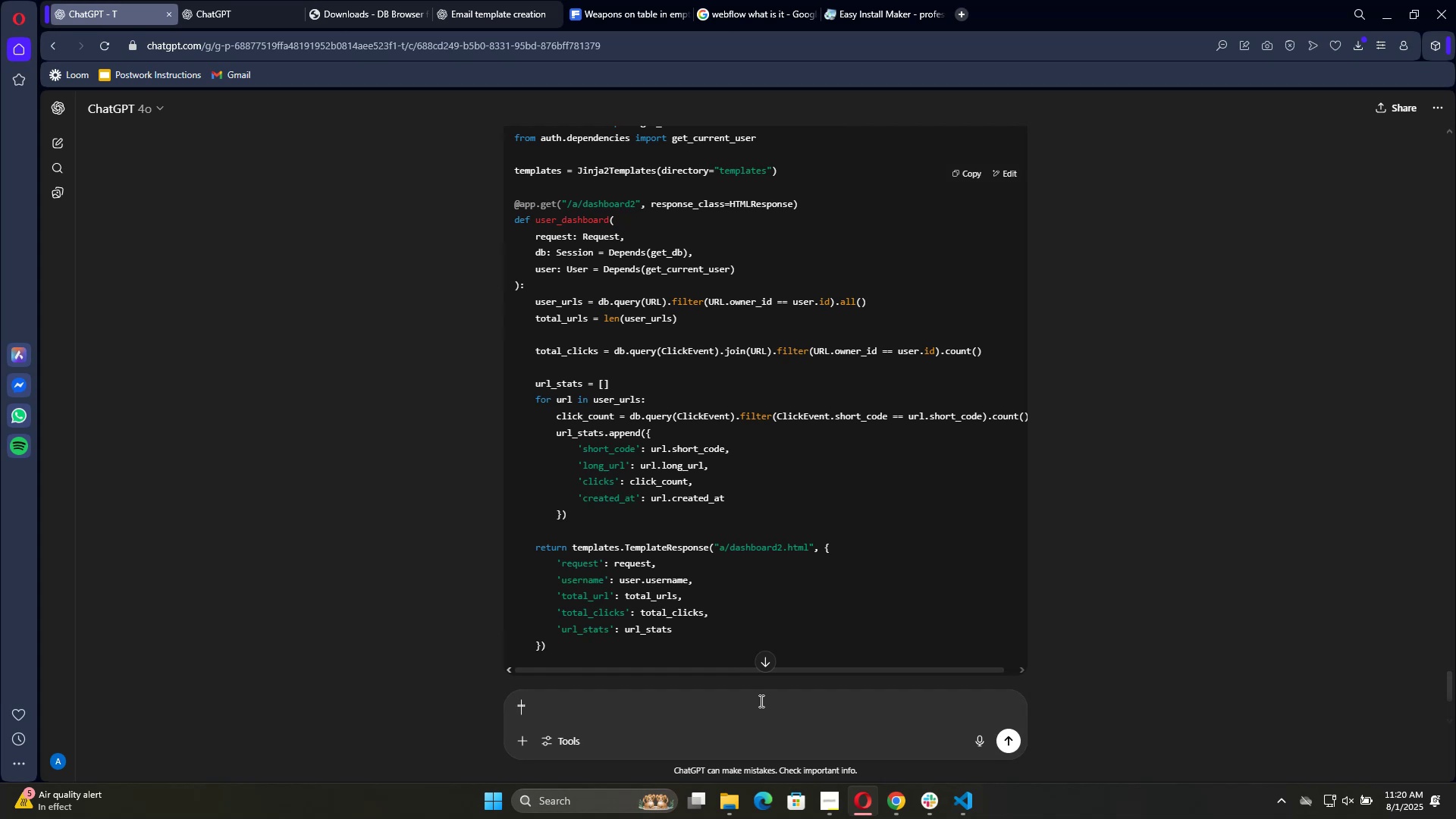 
key(Control+V)
 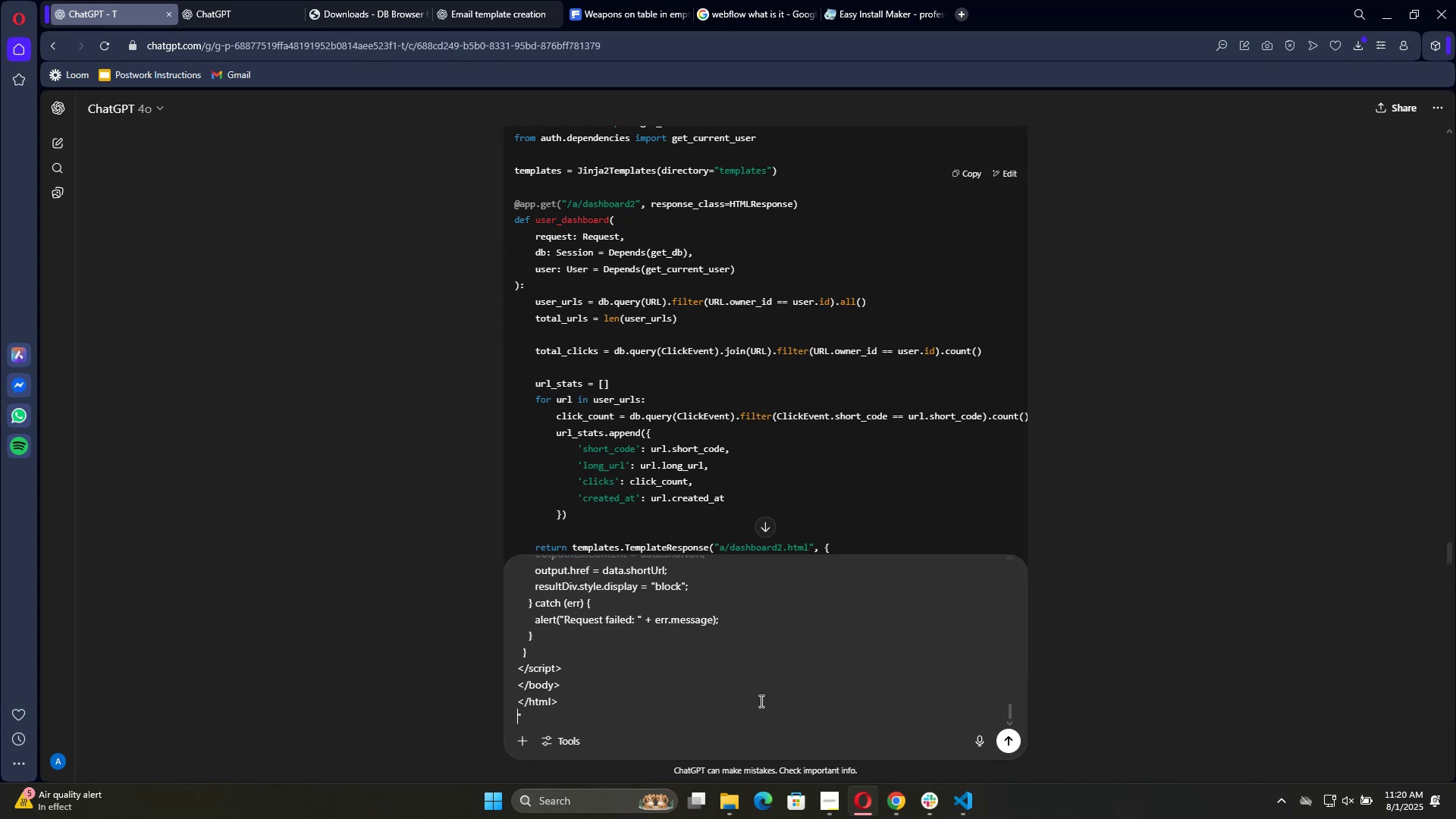 
key(Control+ArrowRight)
 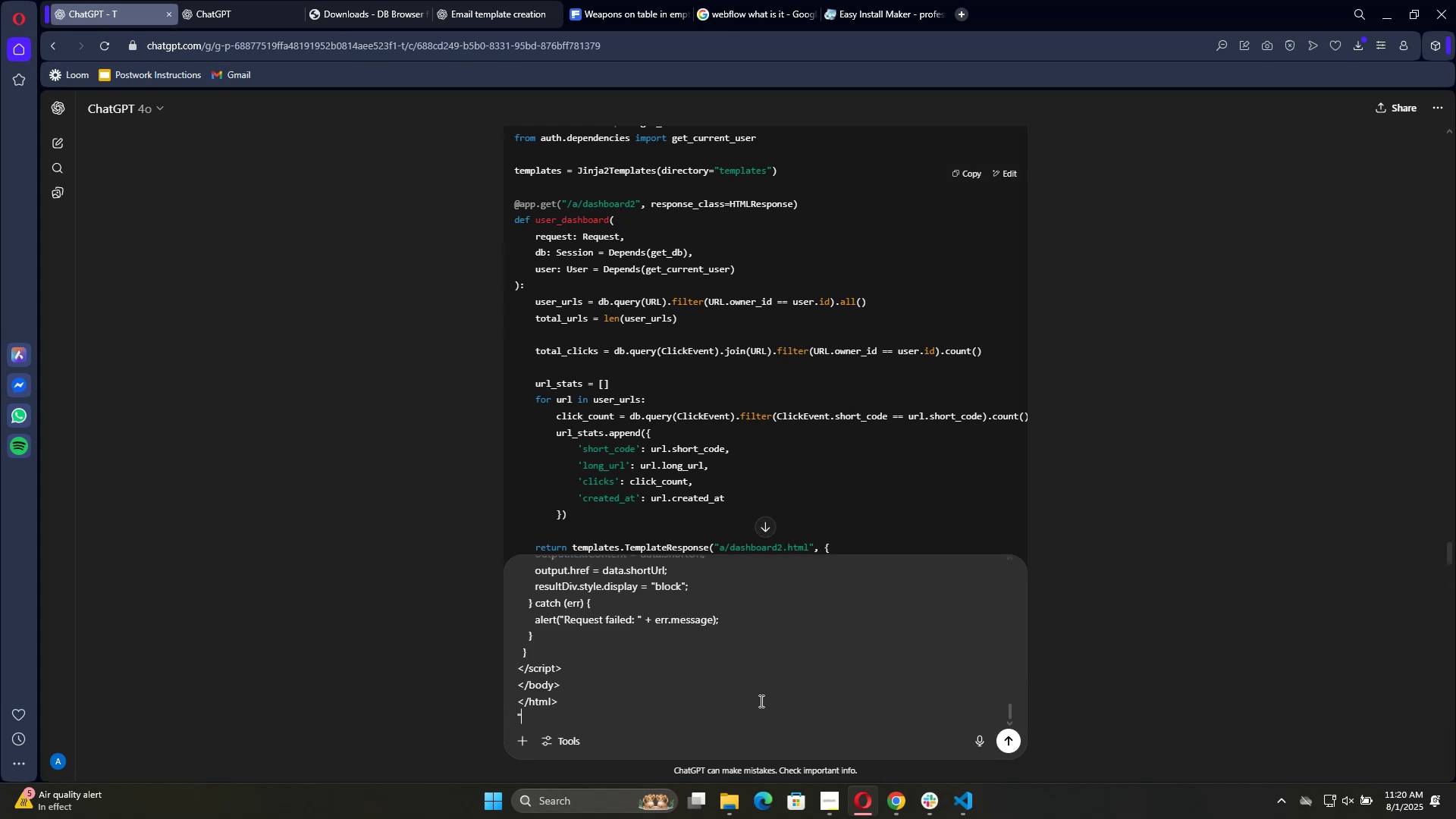 
key(Shift+Enter)
 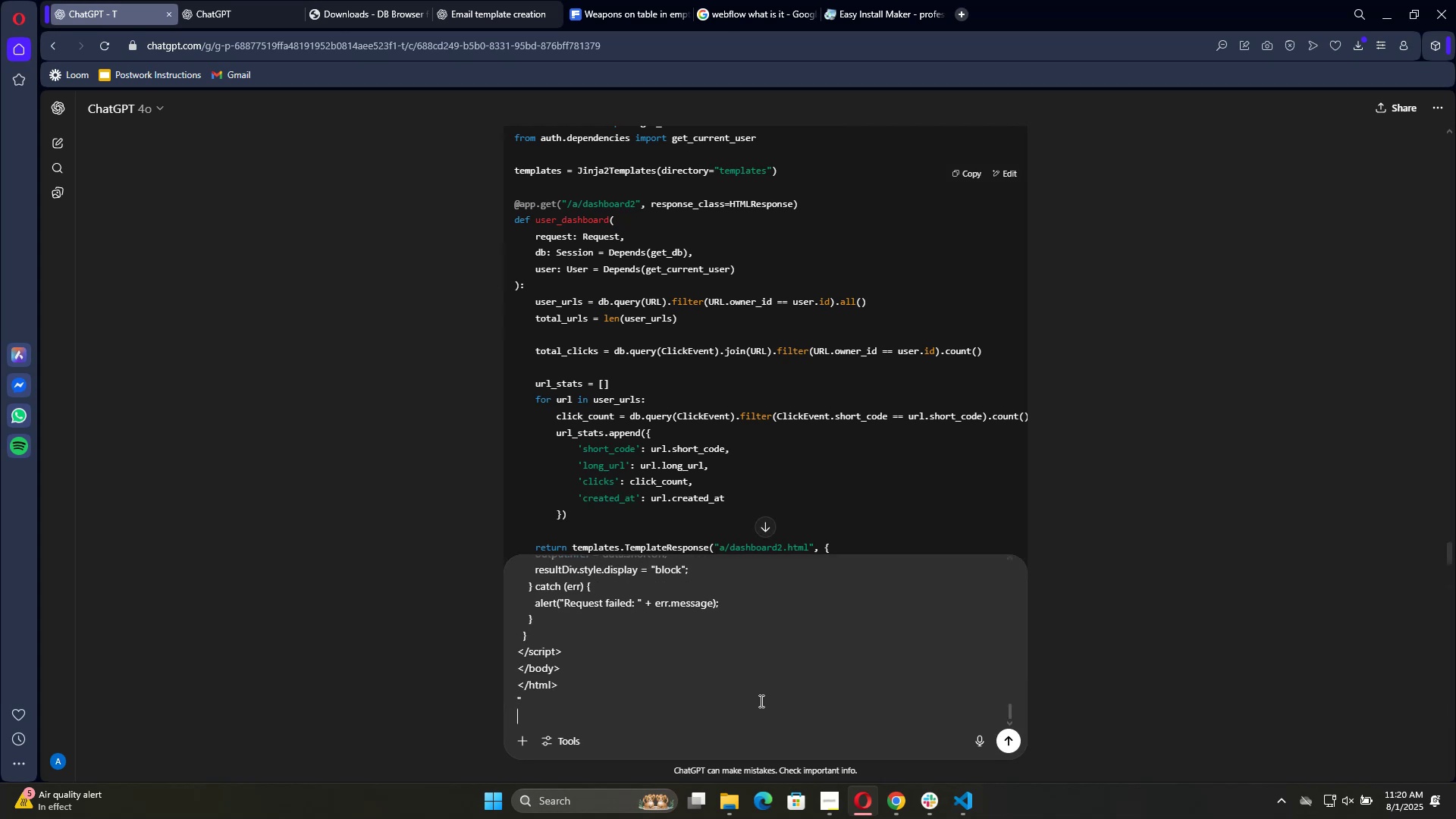 
key(Shift+Enter)
 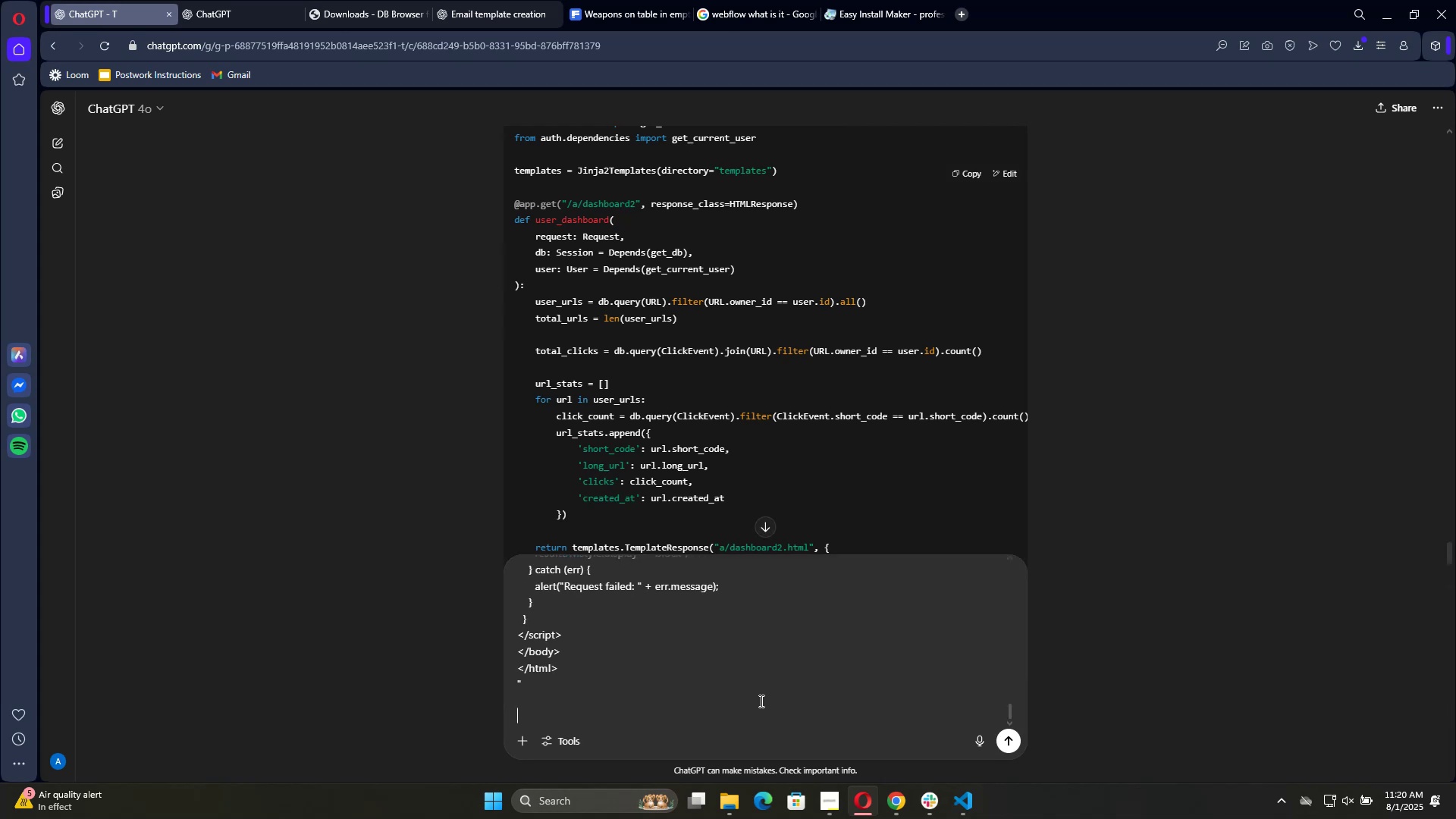 
key(Shift+Enter)
 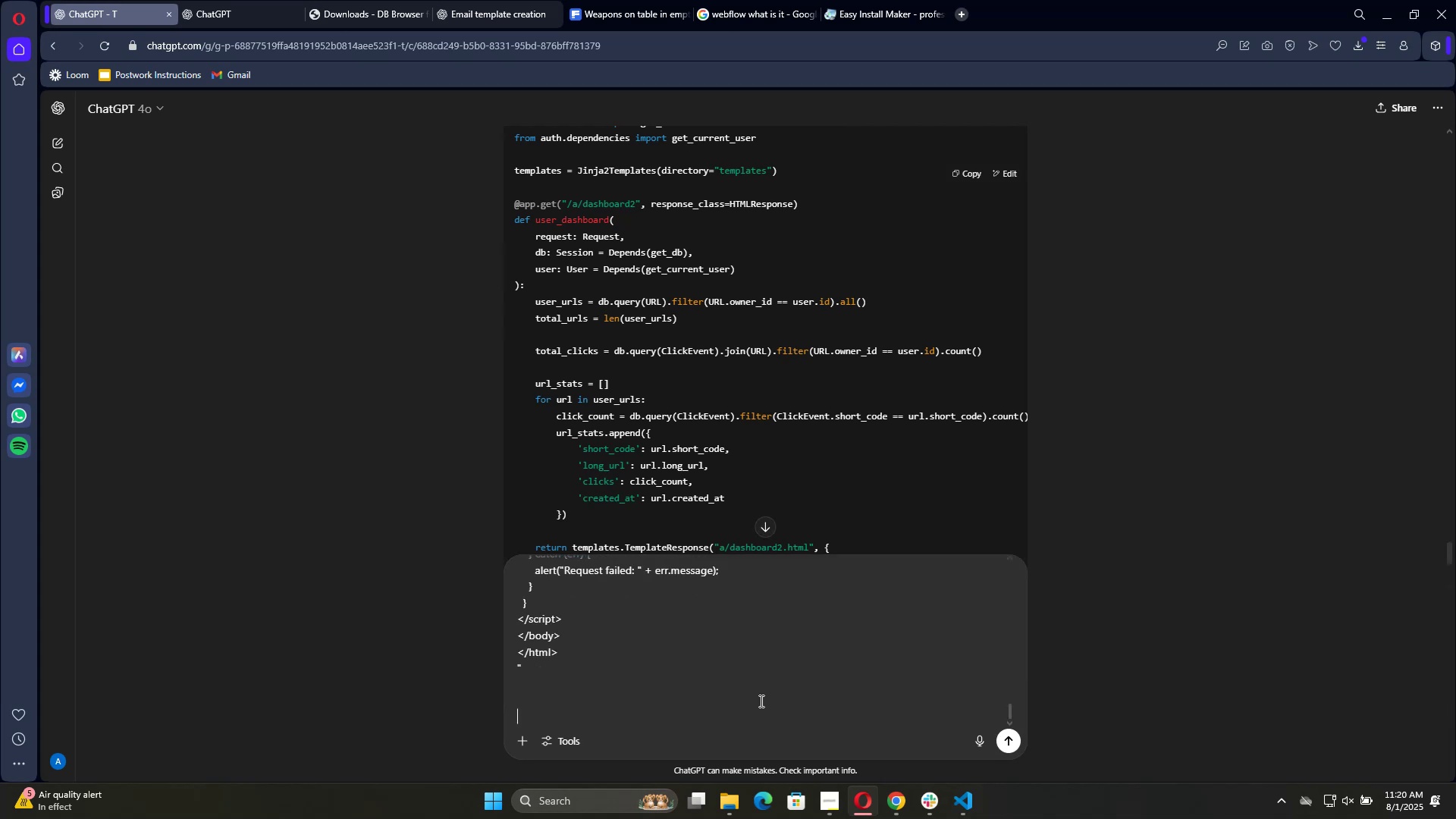 
type(using same design create a page for this dah)
key(Backspace)
type(shboard2 and use the recent api created )
 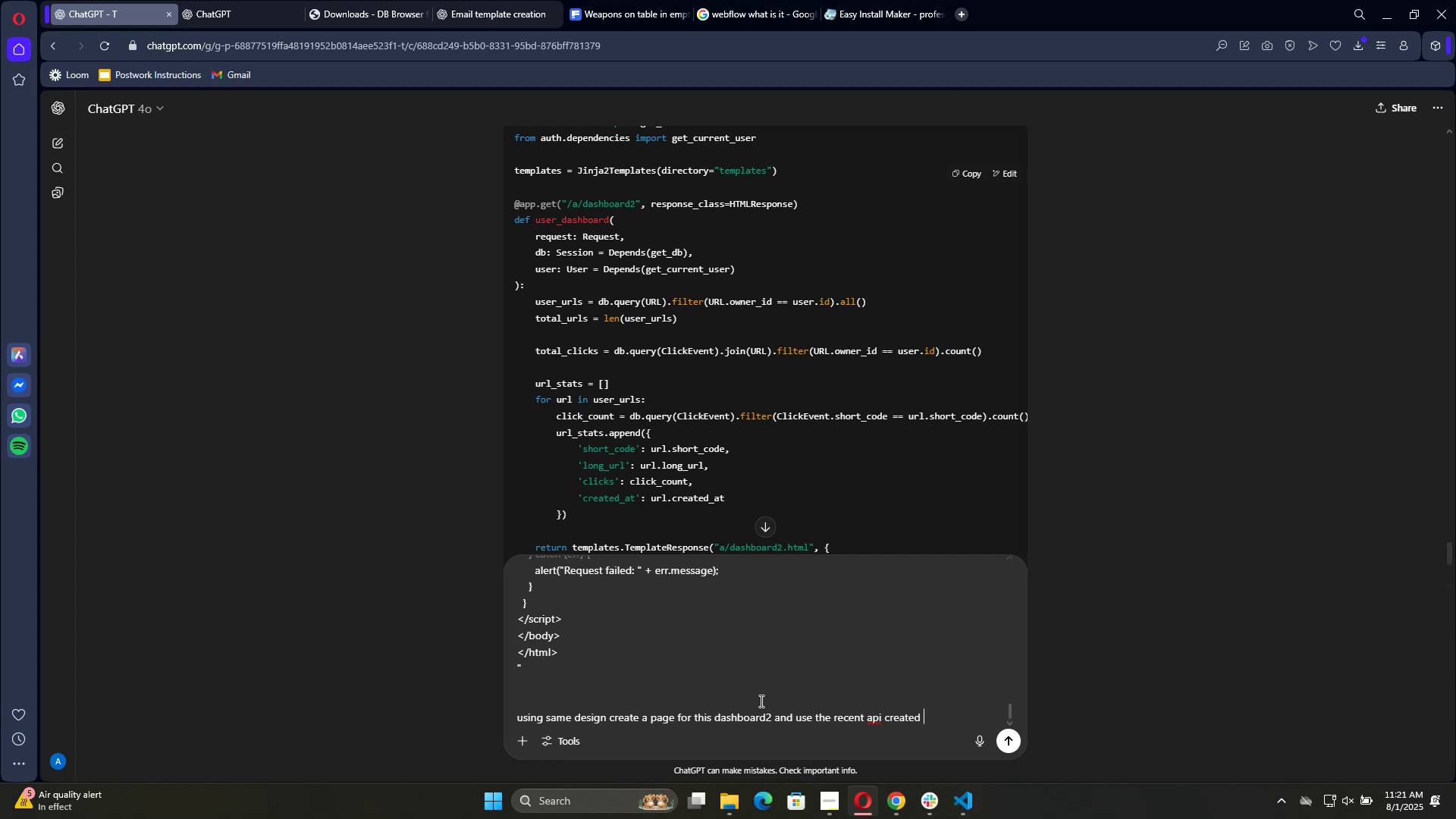 
key(Enter)
 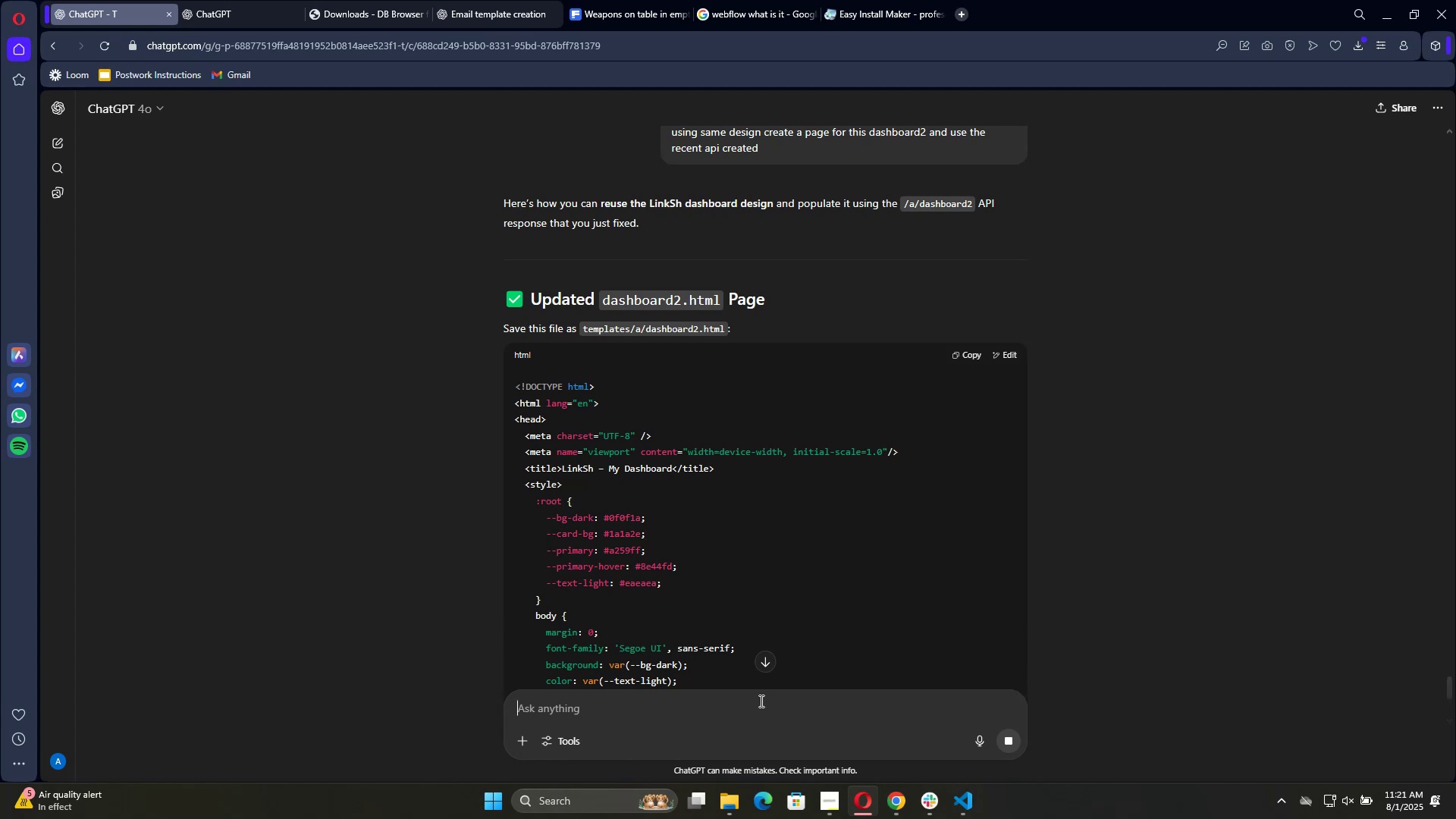 
wait(20.36)
 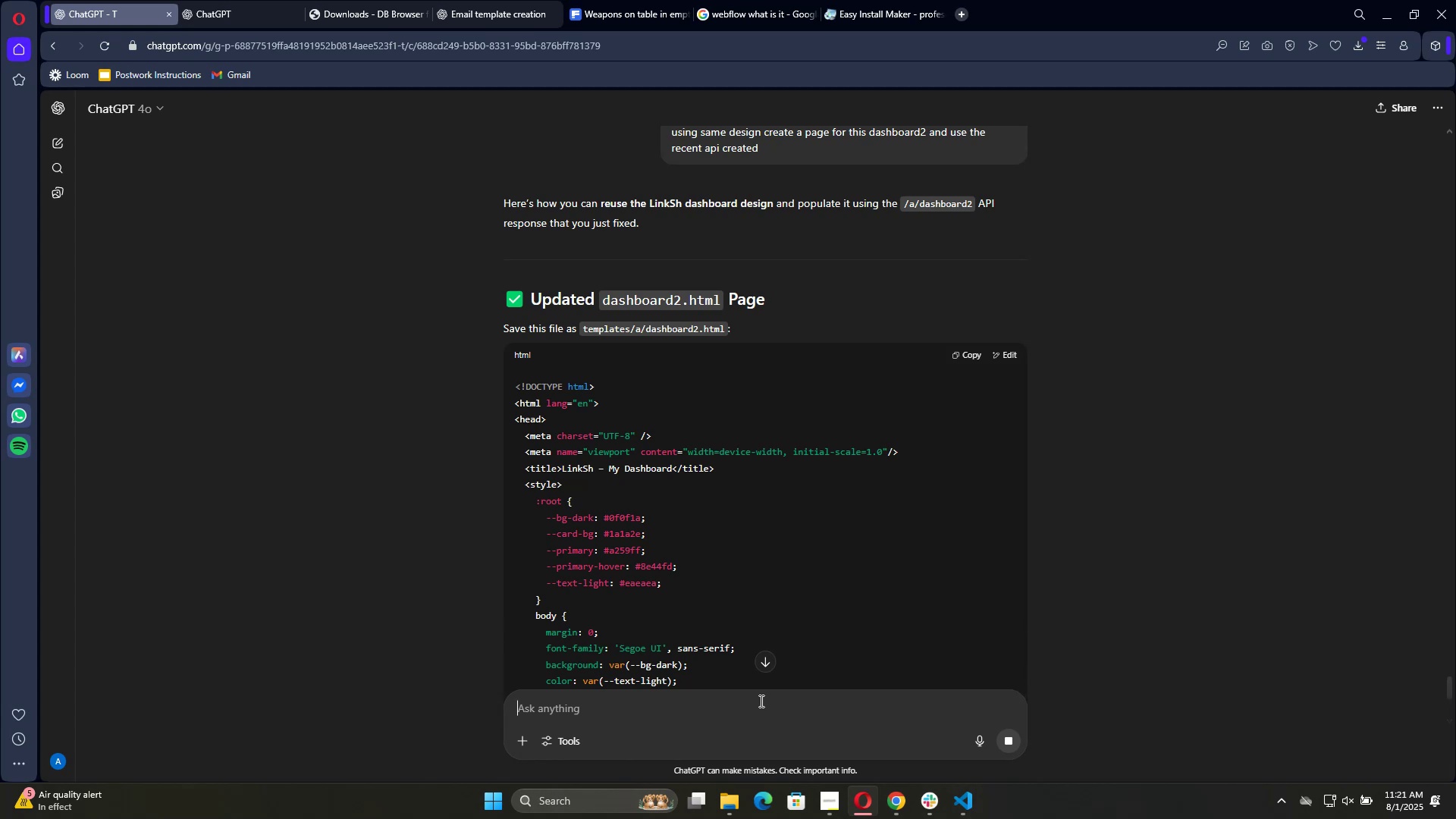 
scroll: coordinate [936, 365], scroll_direction: down, amount: 21.0
 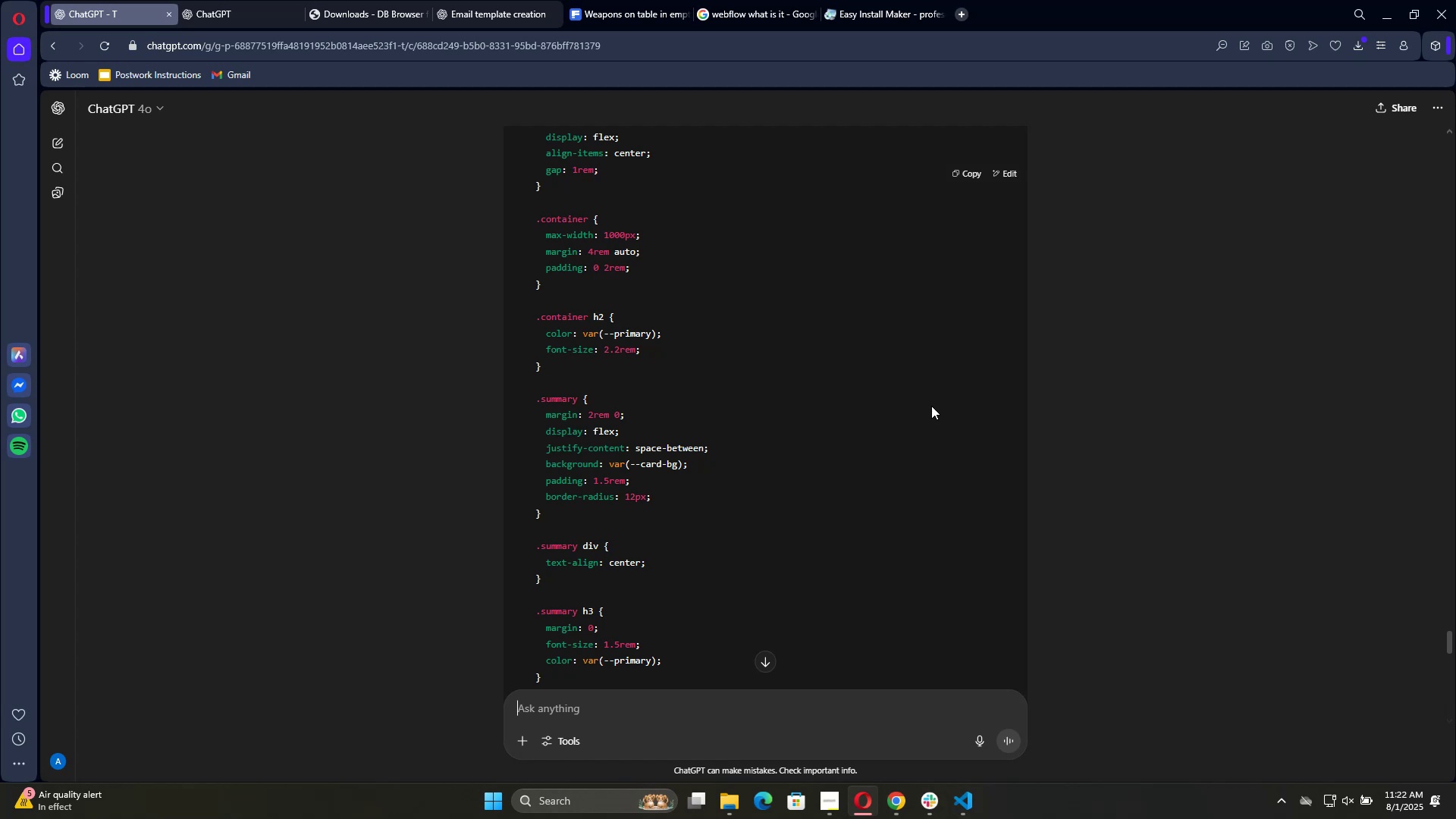 
wait(33.0)
 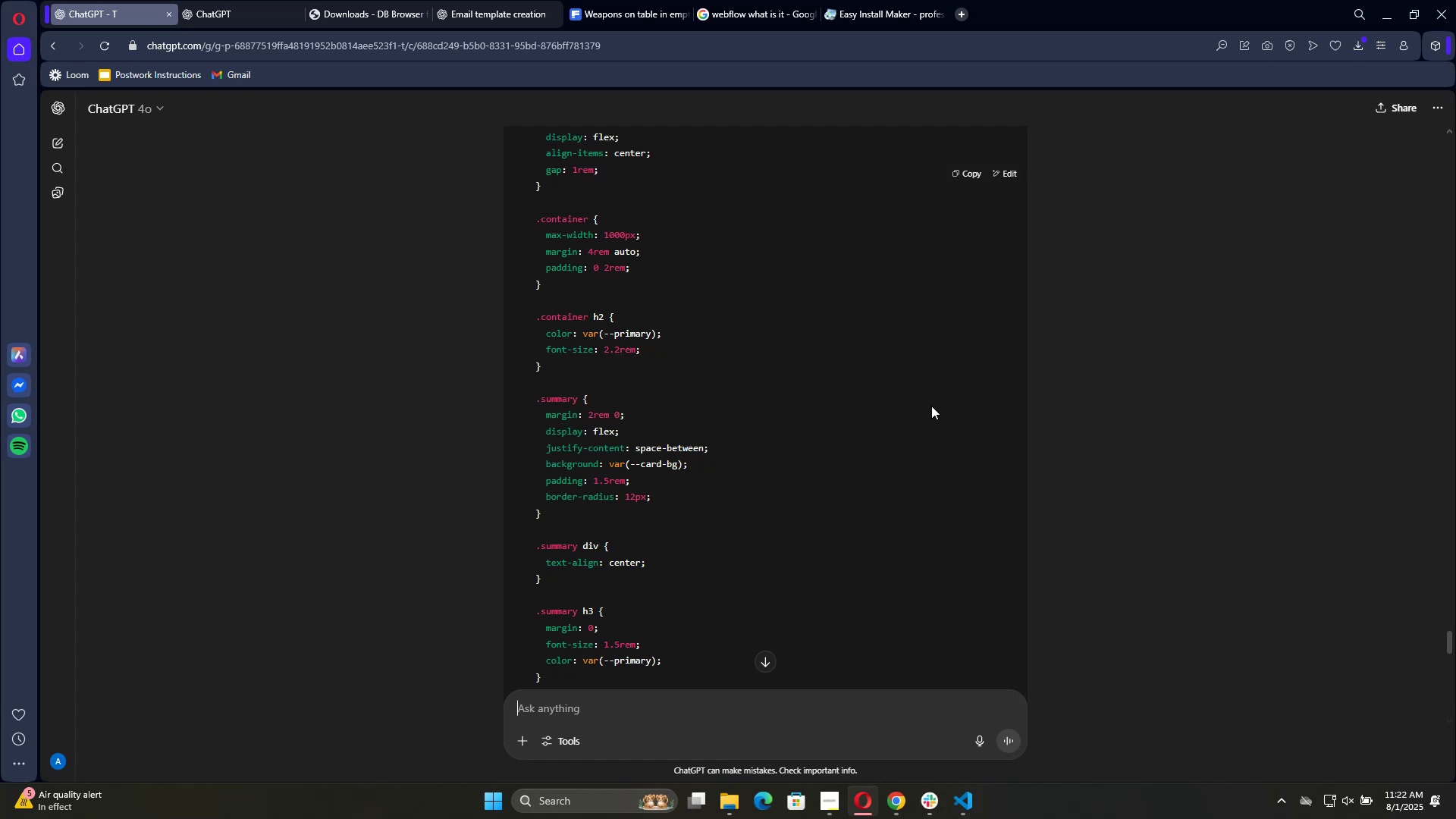 
scroll: coordinate [925, 397], scroll_direction: down, amount: 23.0
 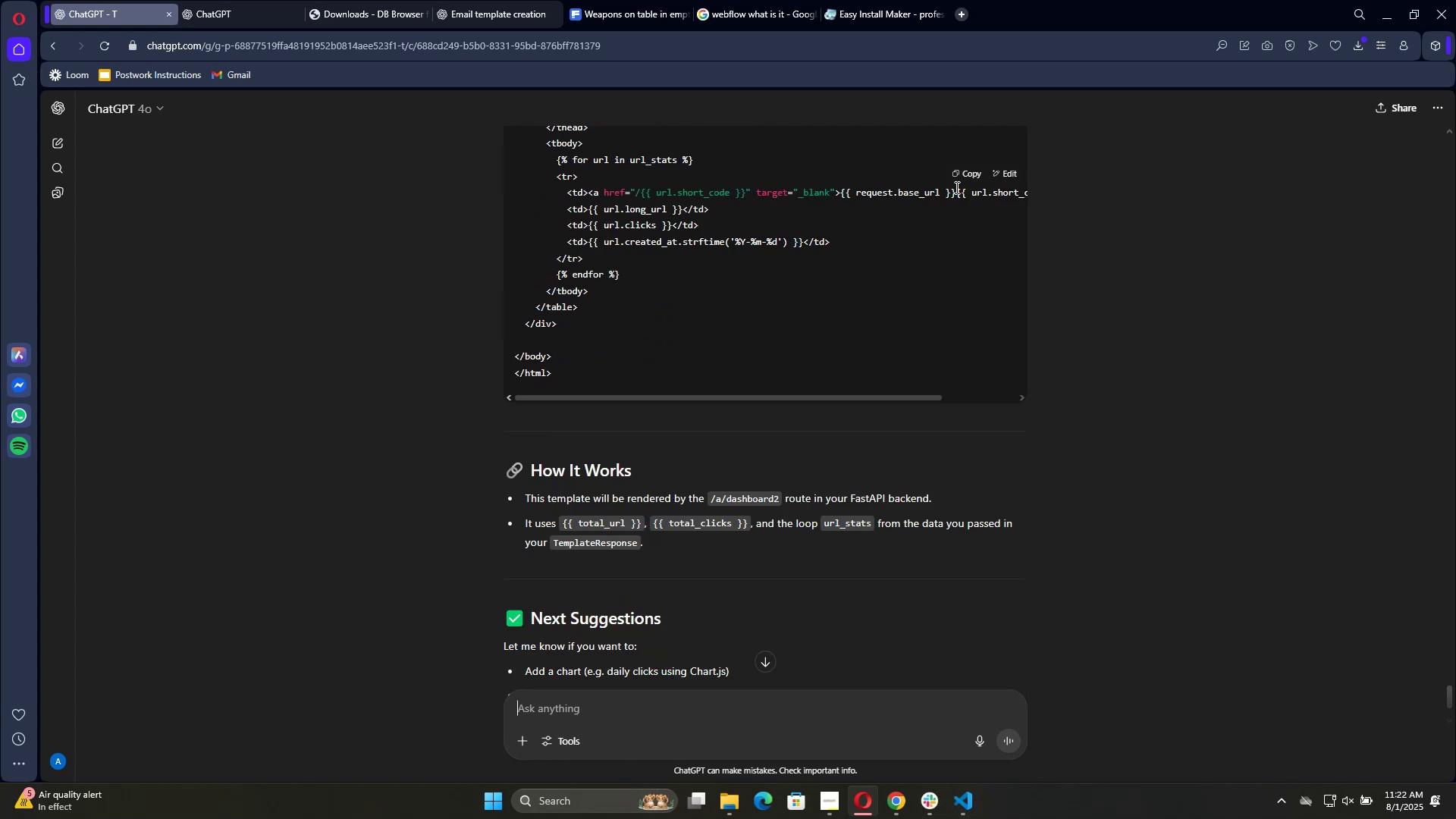 
left_click([961, 178])
 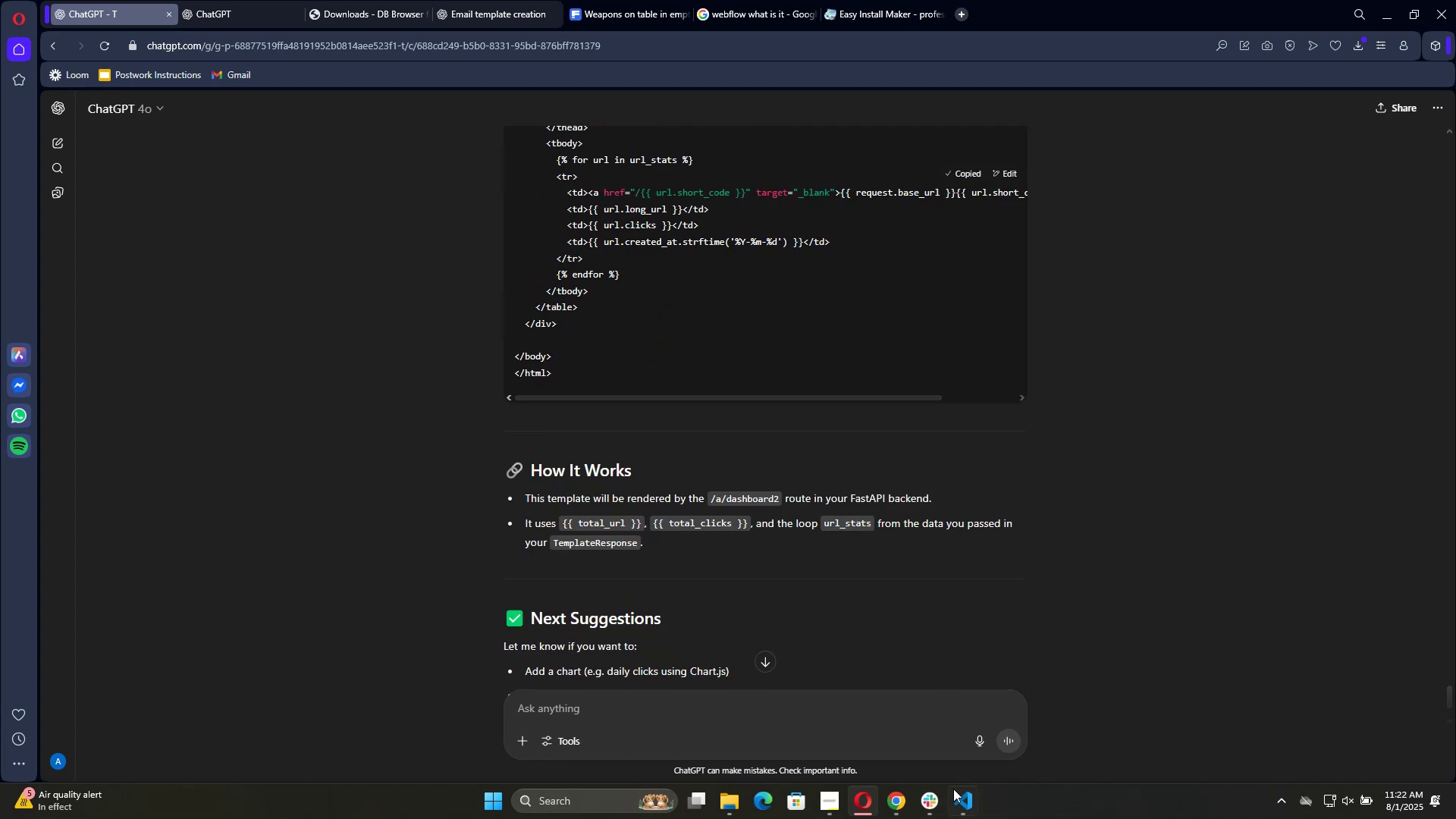 
left_click([957, 809])
 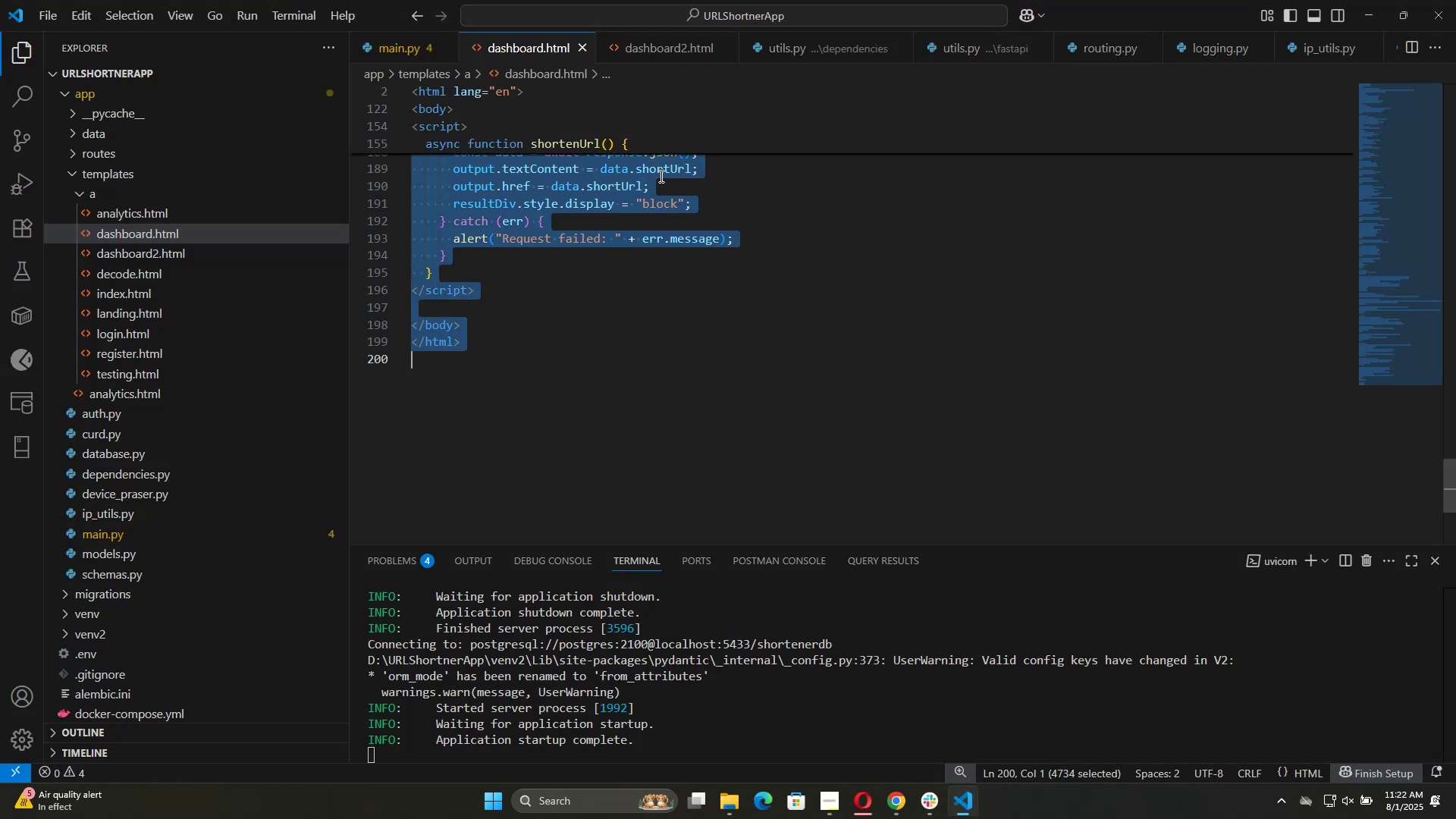 
left_click([668, 51])
 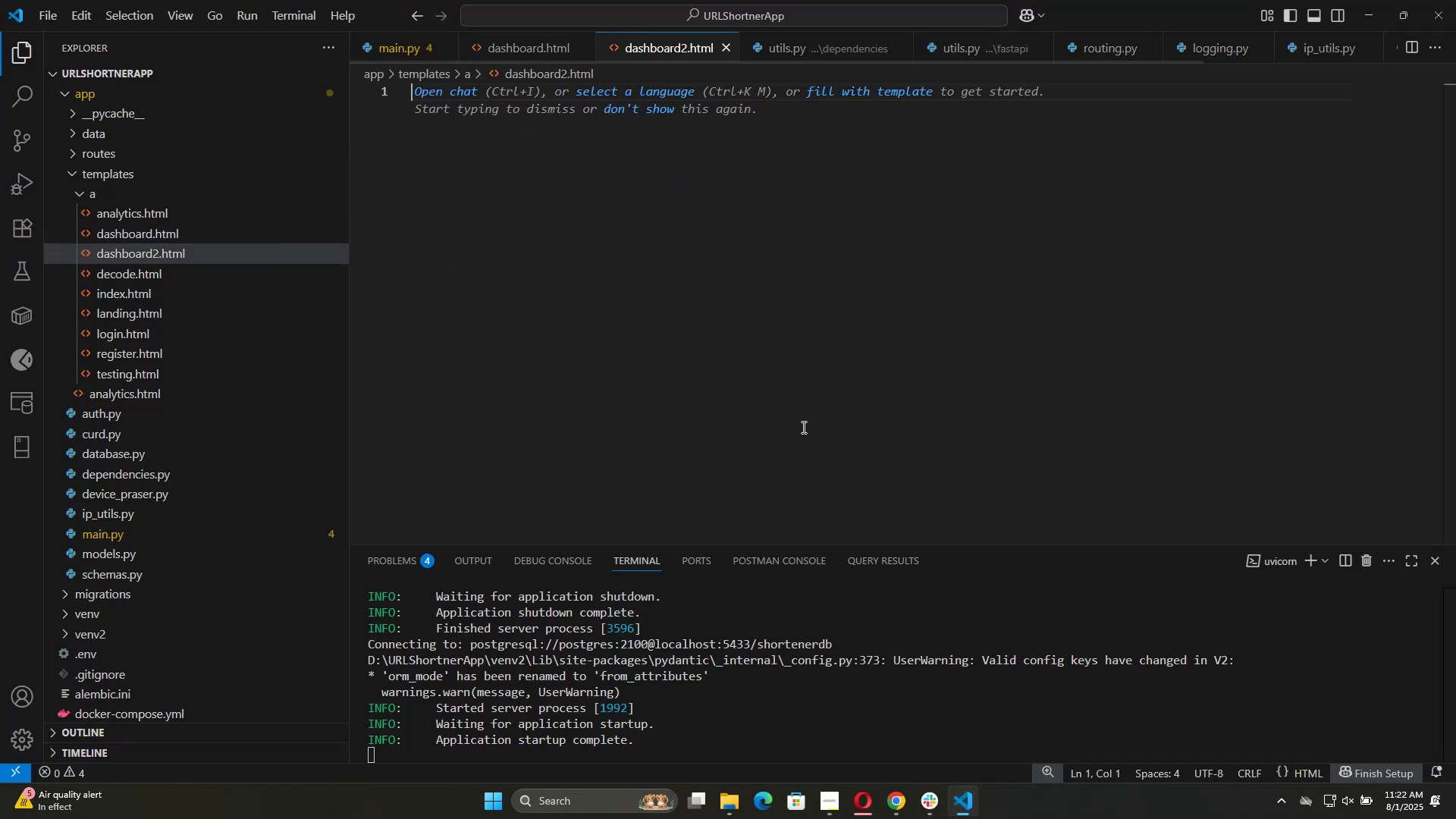 
left_click([798, 387])
 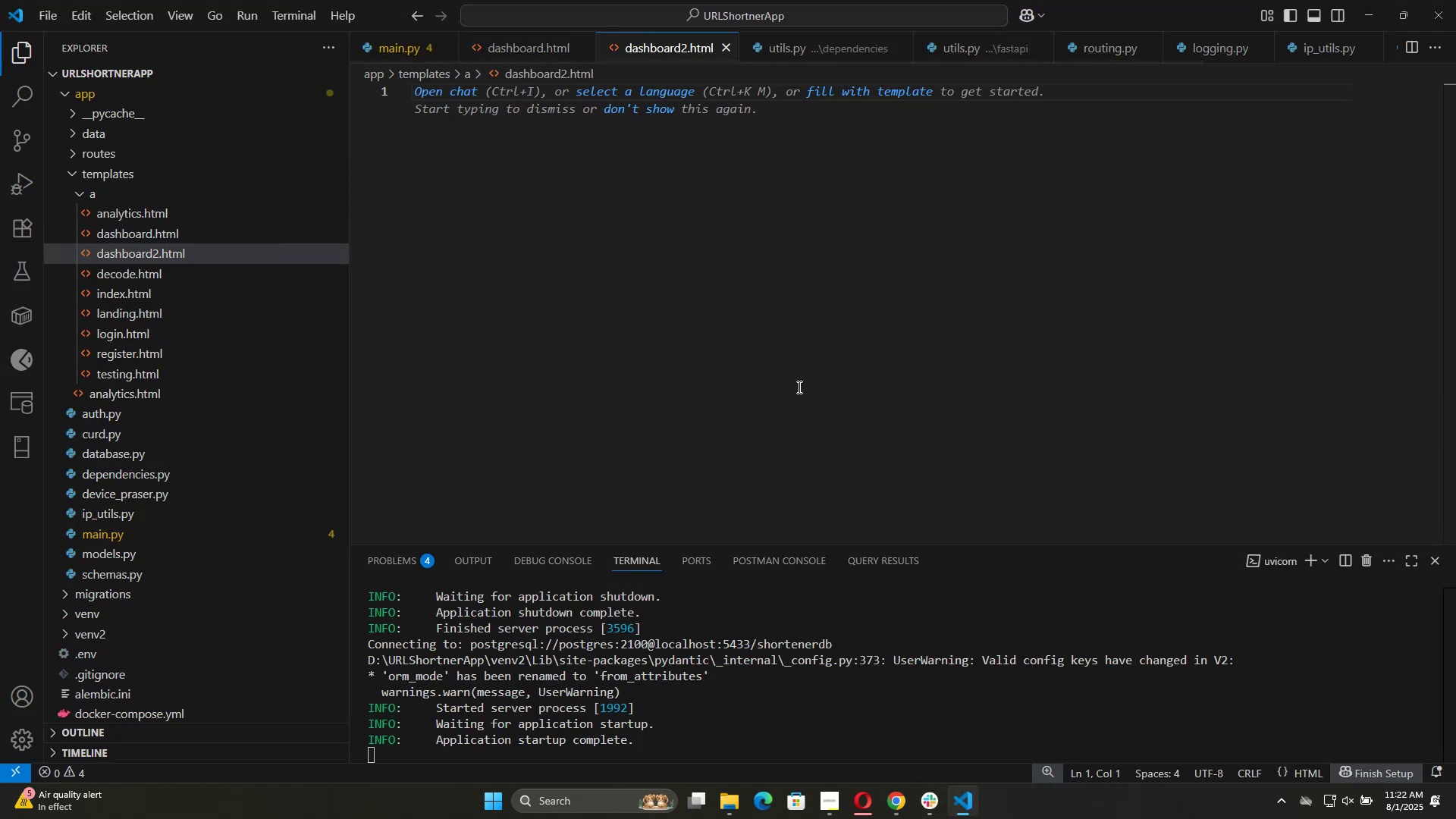 
key(Control+V)
 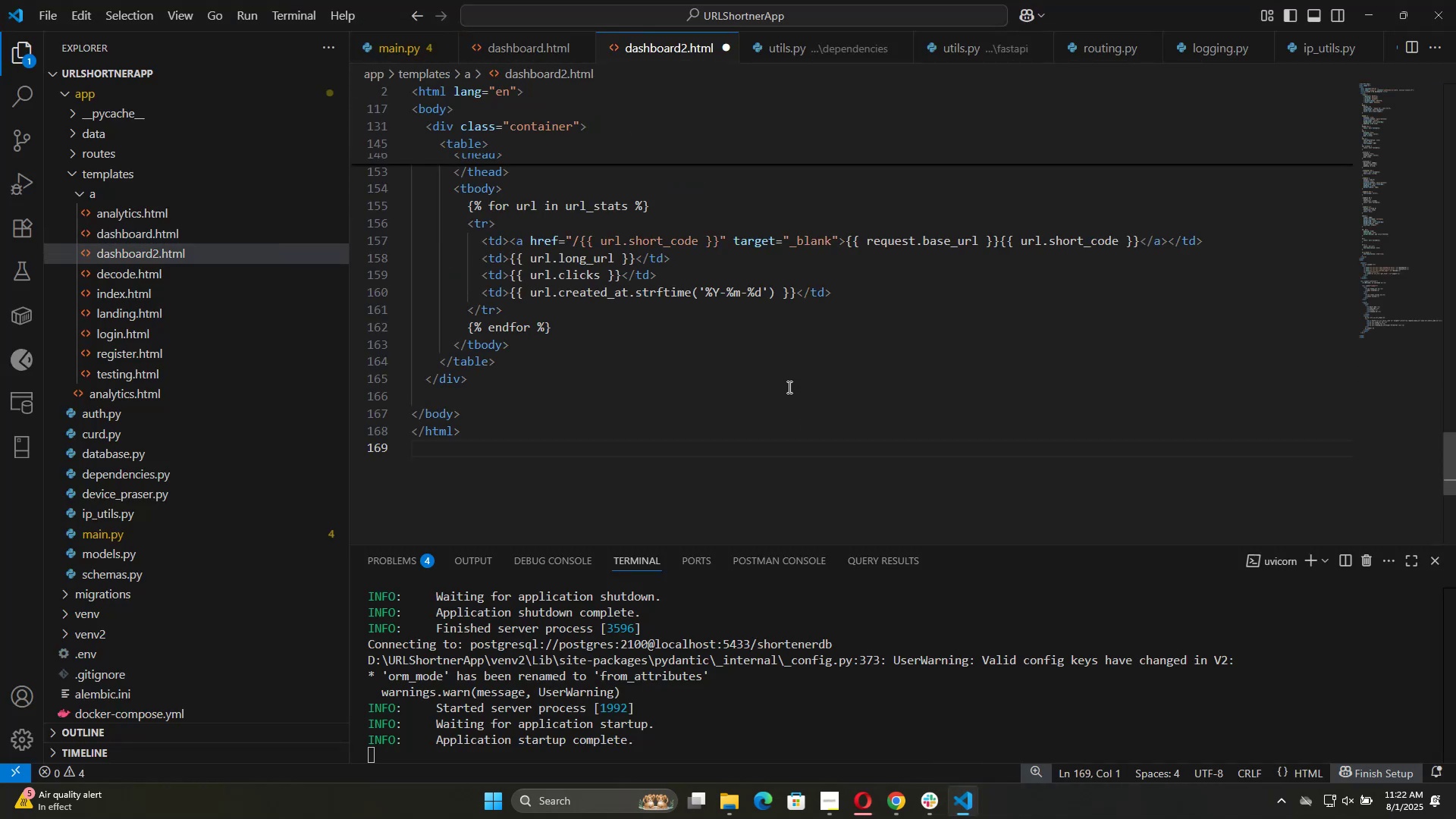 
key(Control+S)
 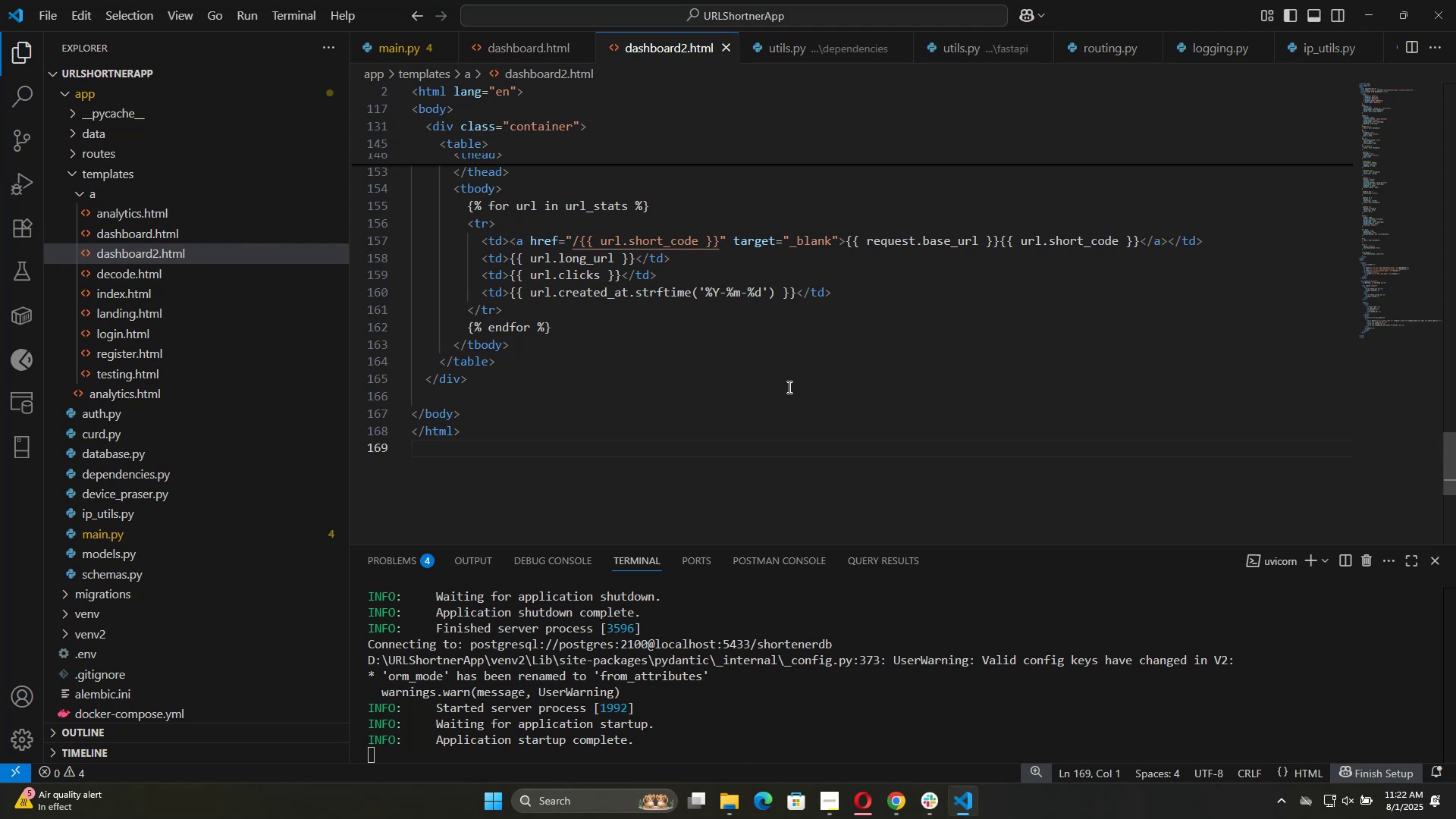 
key(Control+S)
 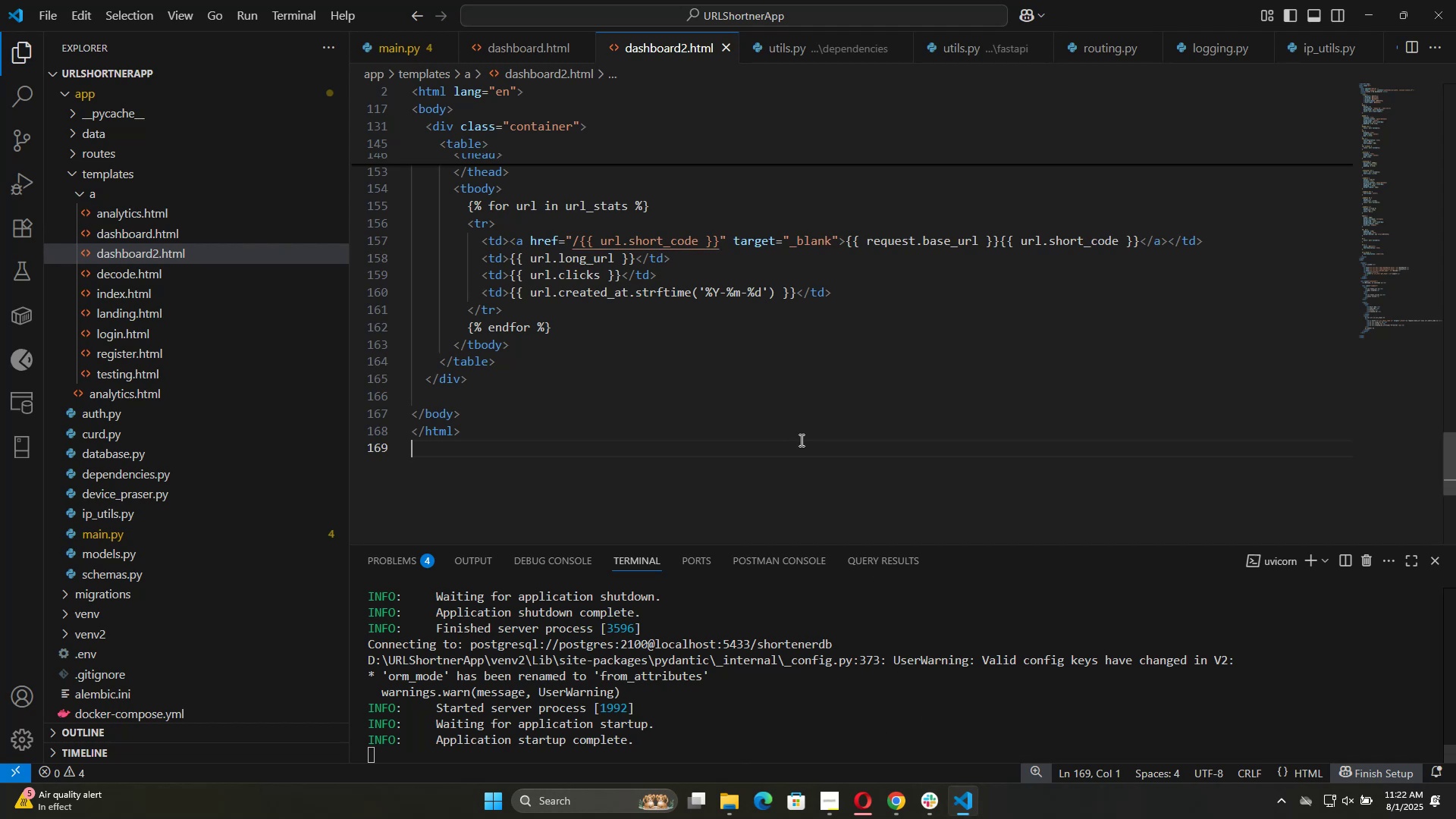 
scroll: coordinate [800, 440], scroll_direction: up, amount: 16.0
 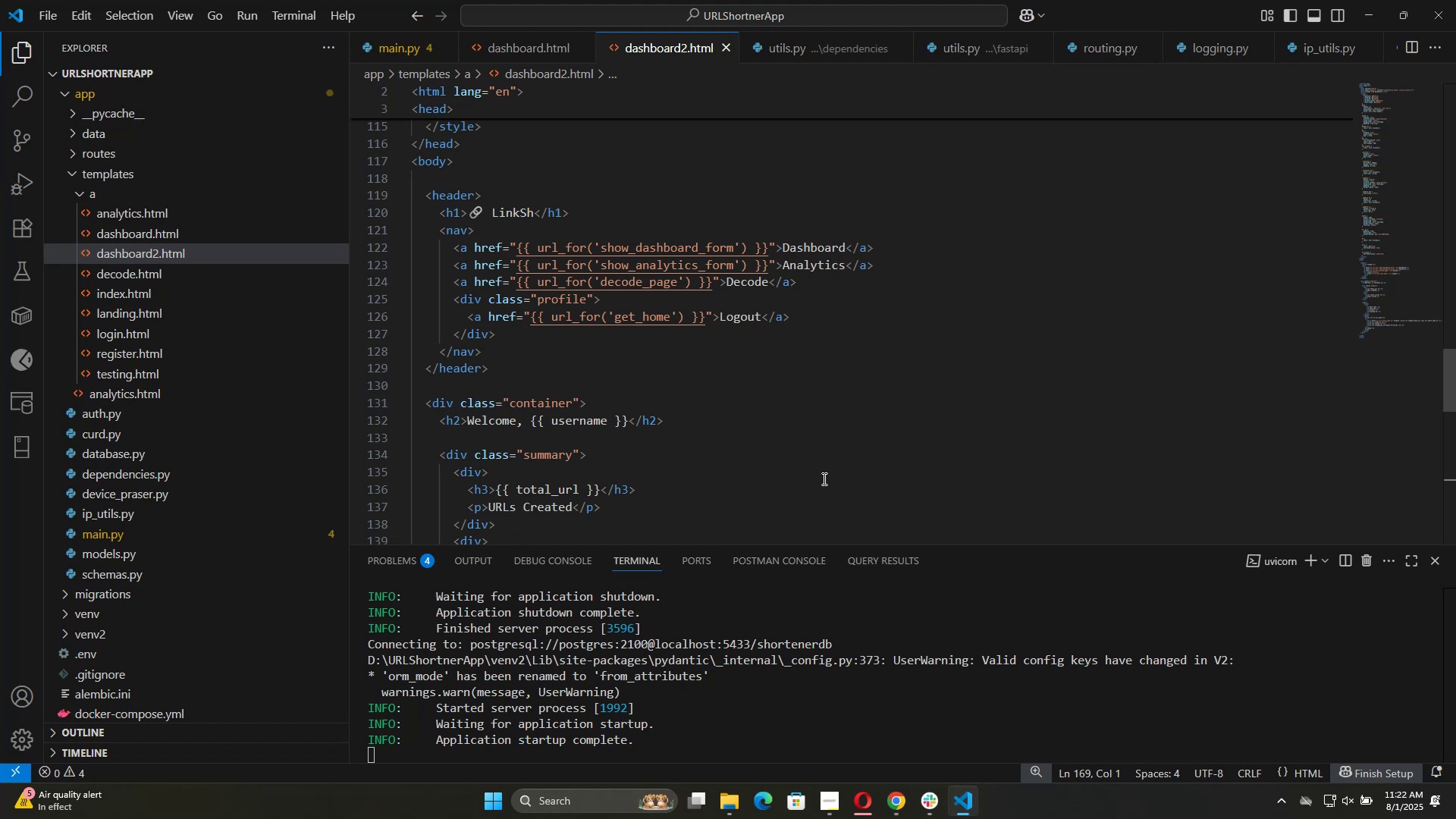 
wait(8.75)
 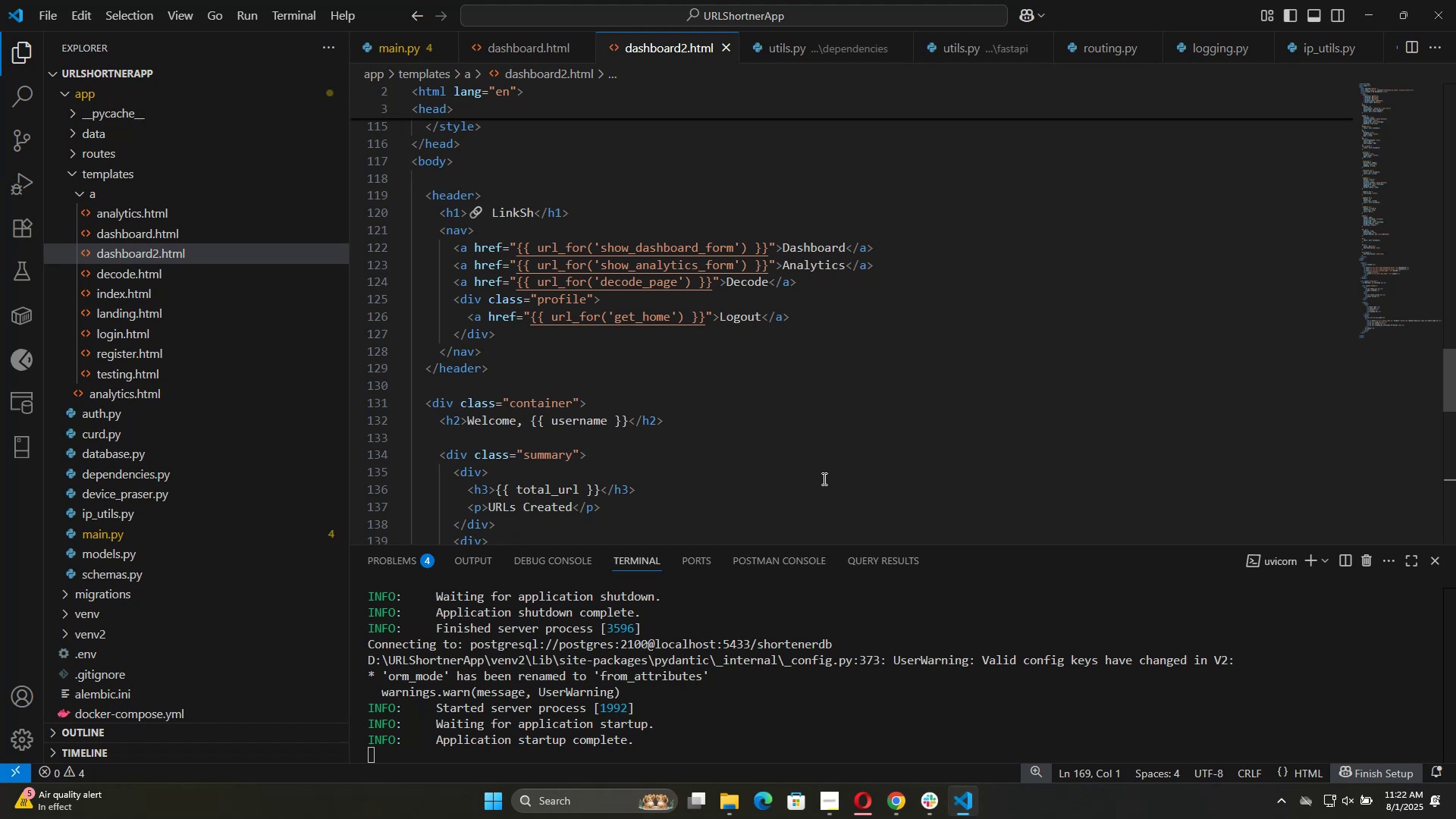 
scroll: coordinate [839, 454], scroll_direction: up, amount: 6.0
 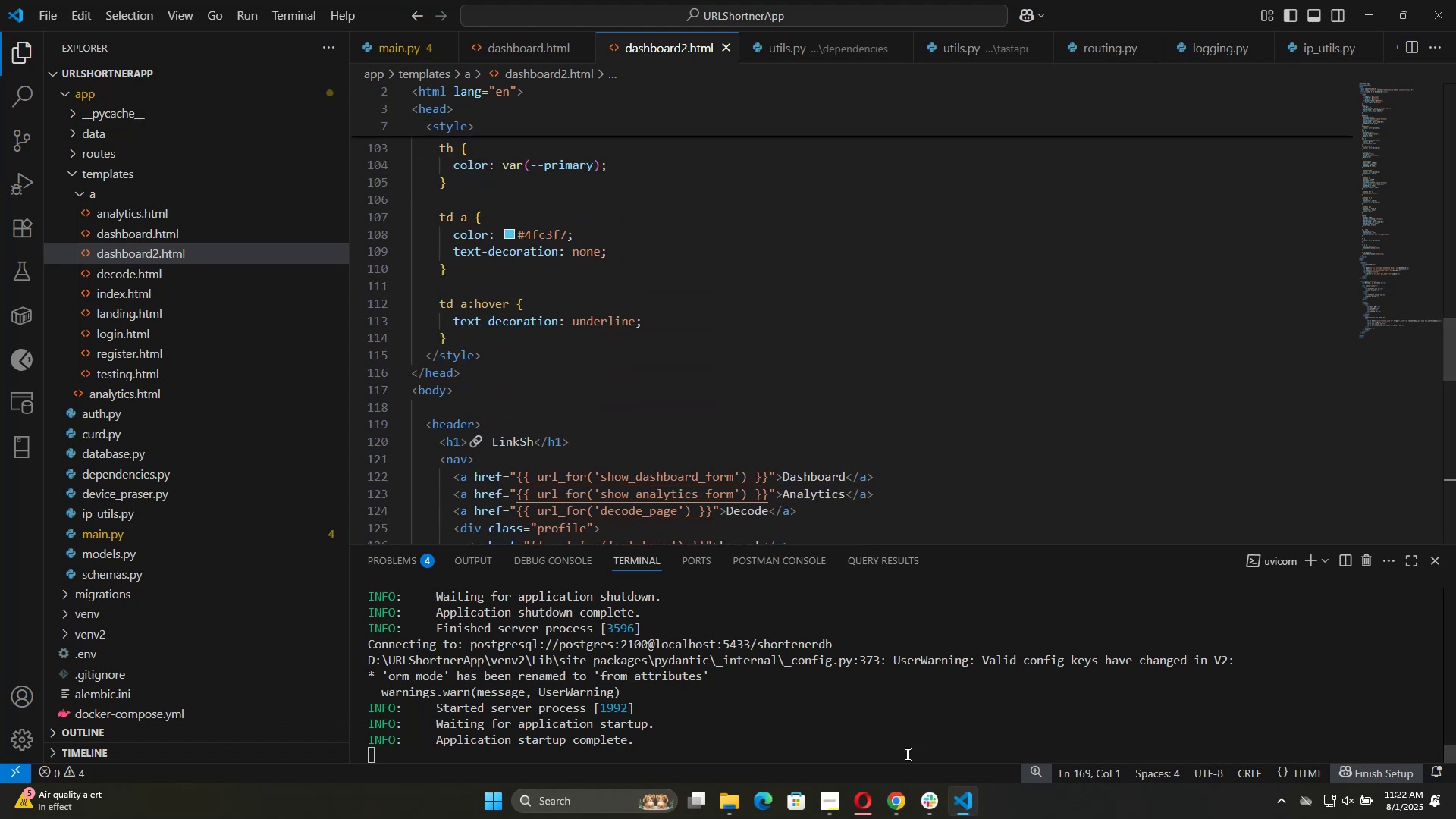 
left_click([906, 805])
 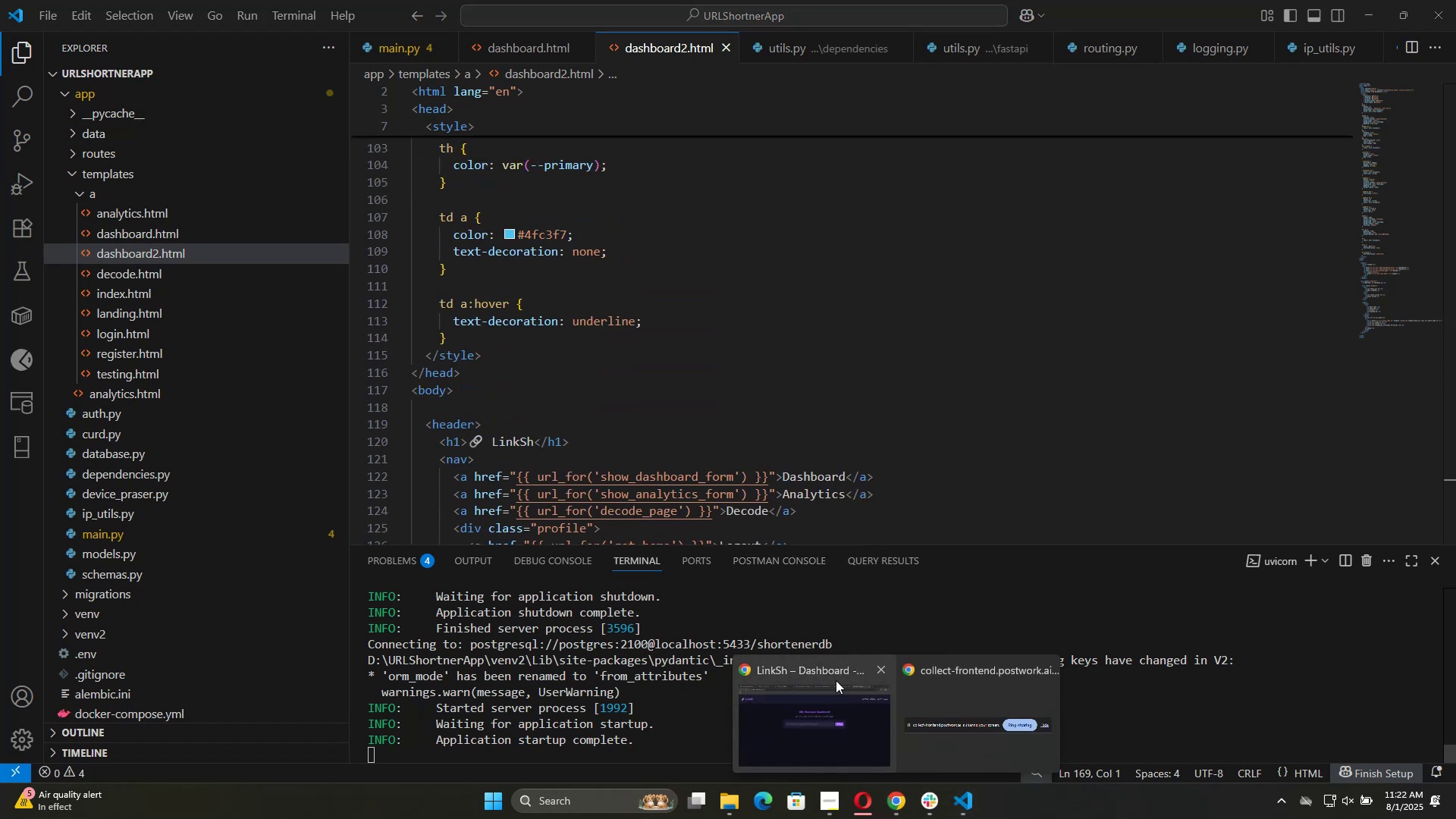 
left_click([836, 741])
 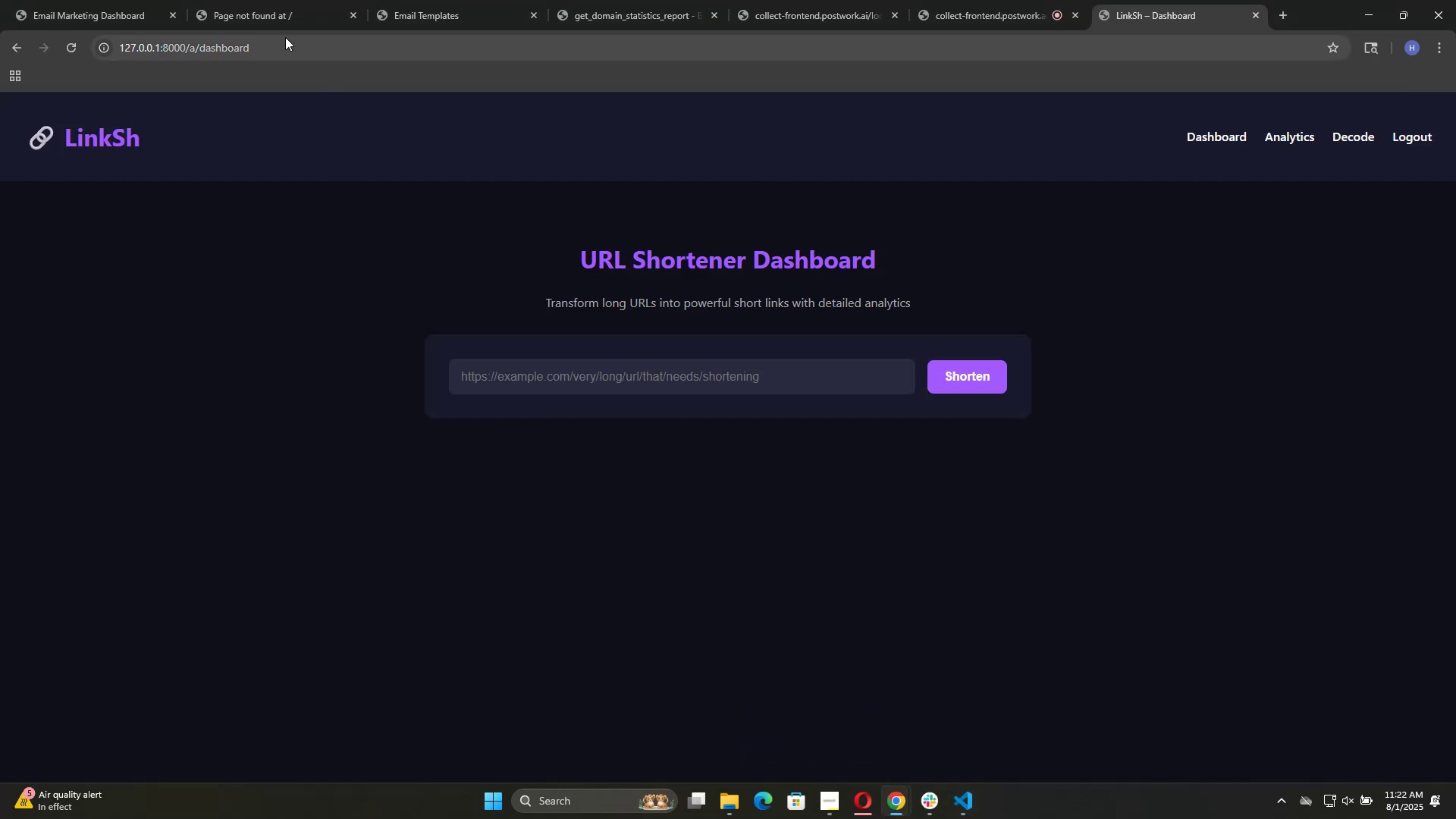 
left_click([279, 46])
 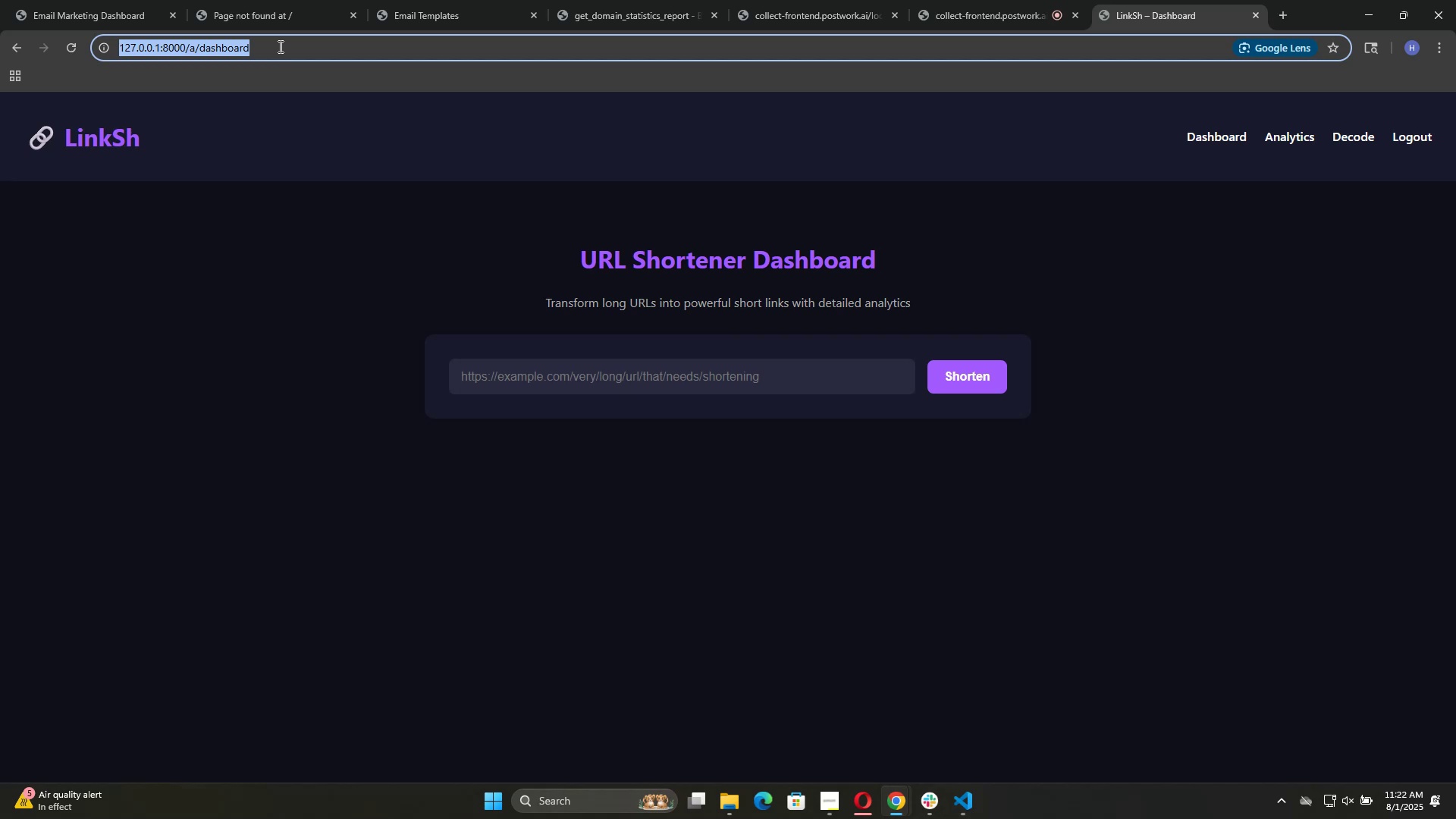 
left_click([279, 46])
 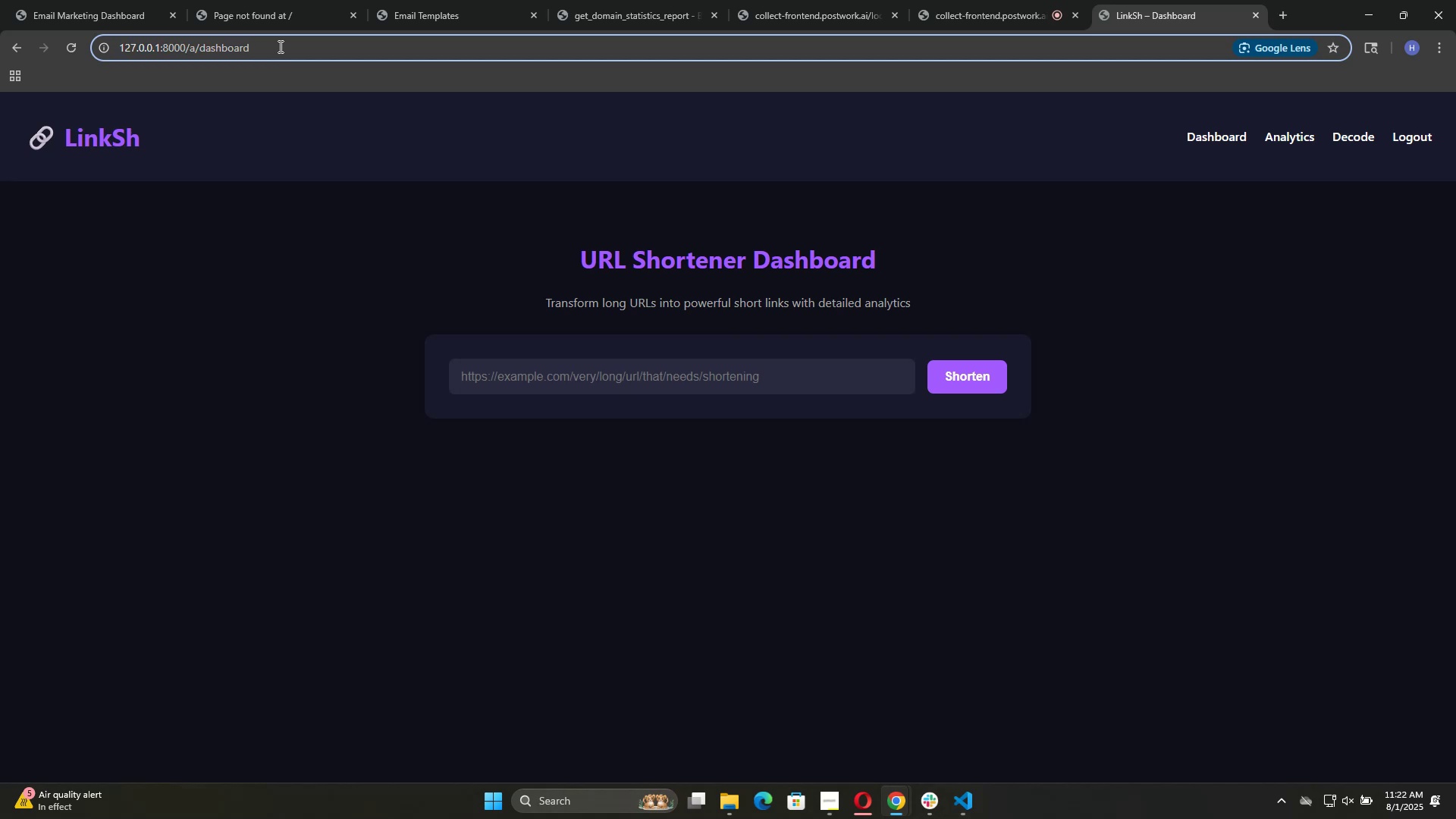 
key(2)
 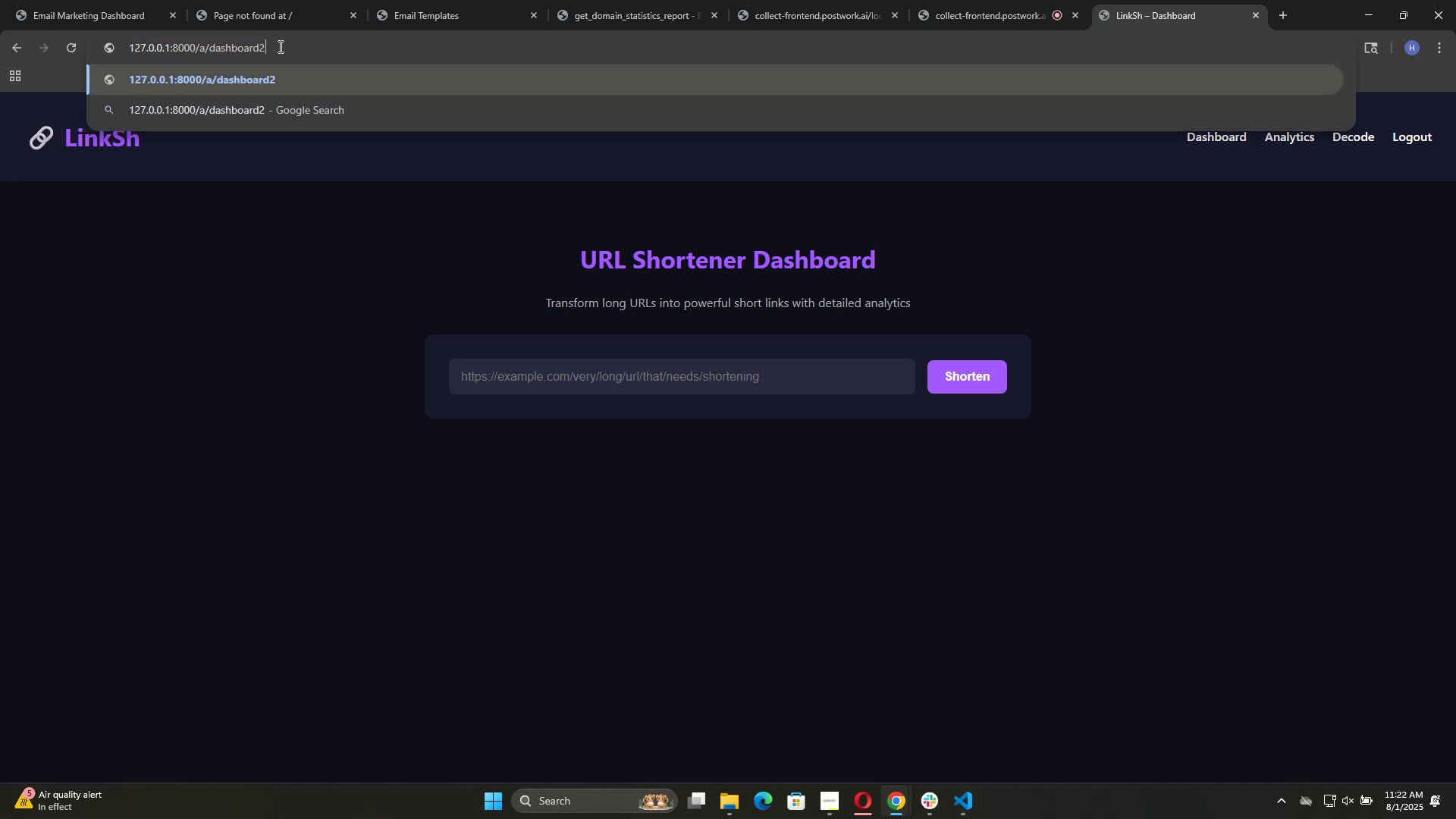 
key(Enter)
 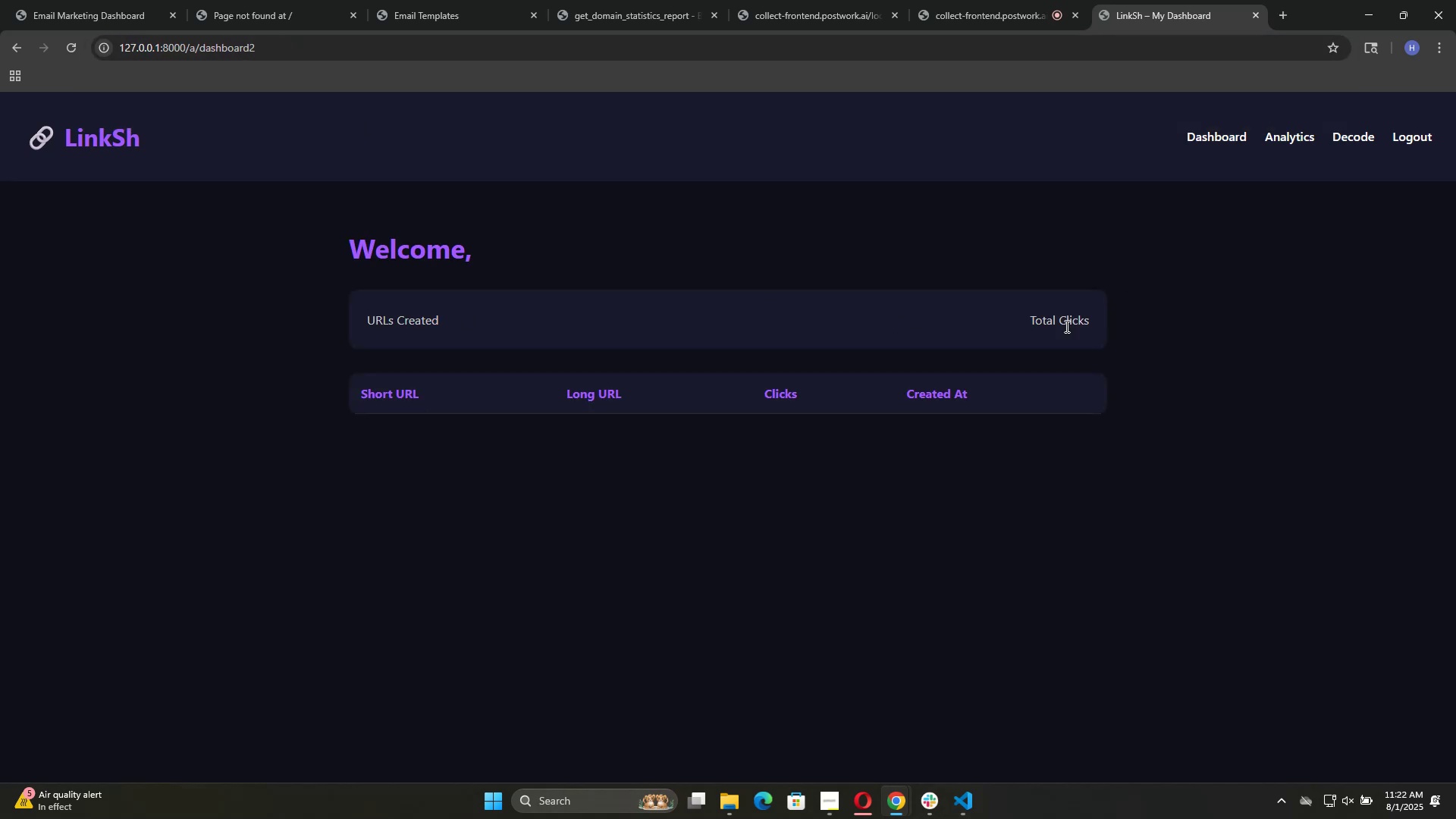 
double_click([1060, 321])
 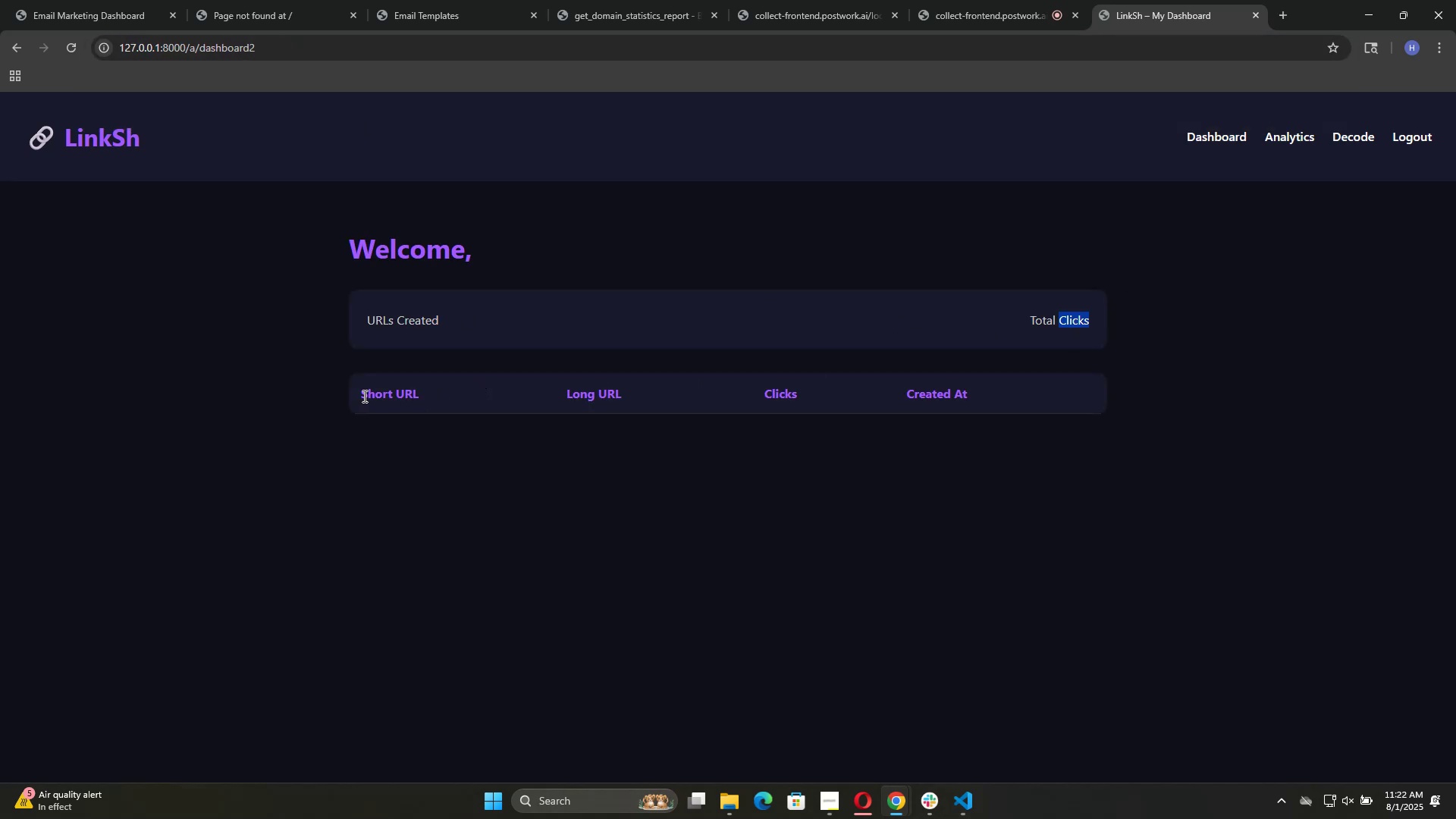 
left_click([366, 393])
 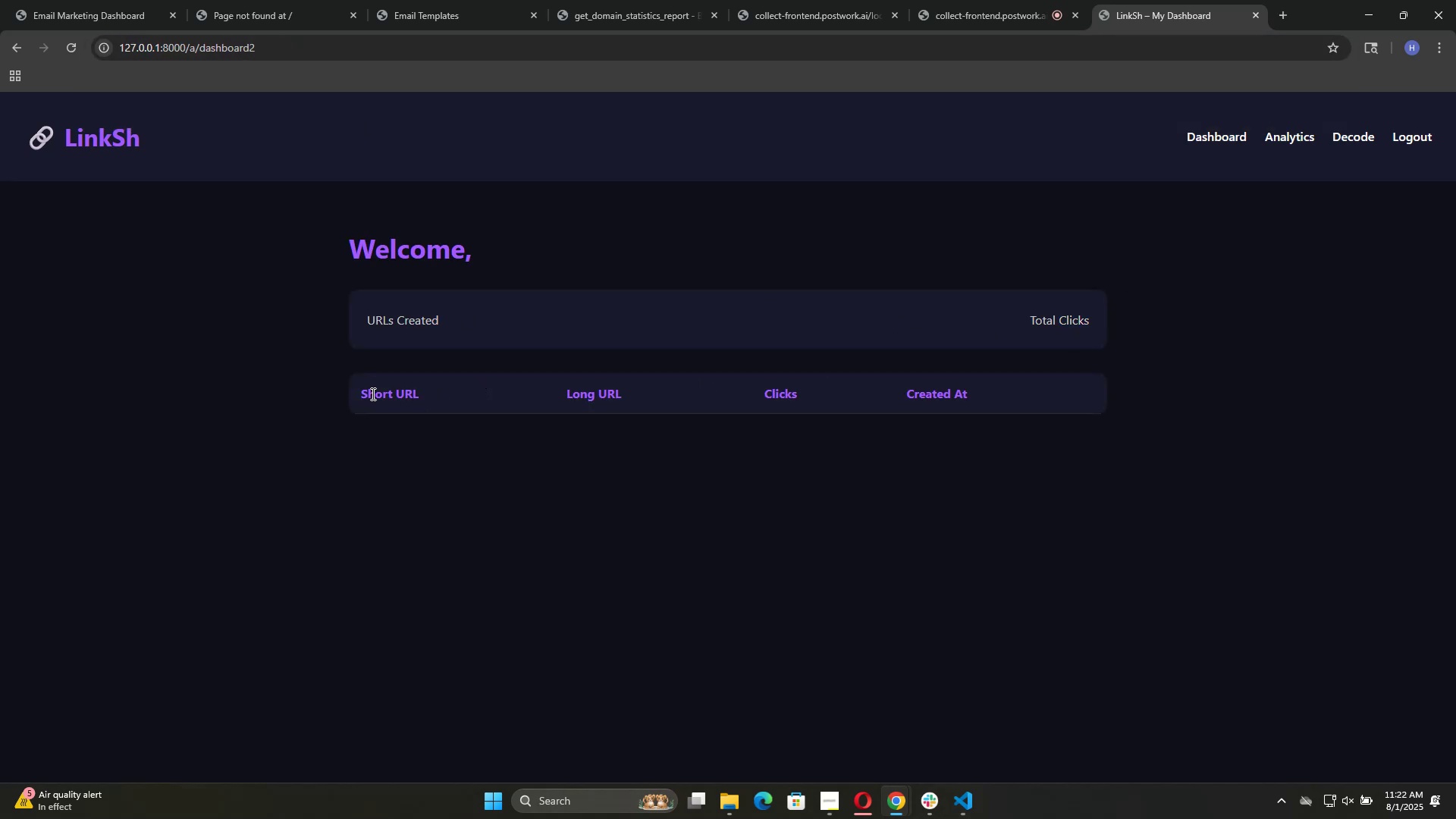 
left_click_drag(start_coordinate=[377, 397], to_coordinate=[381, 400])
 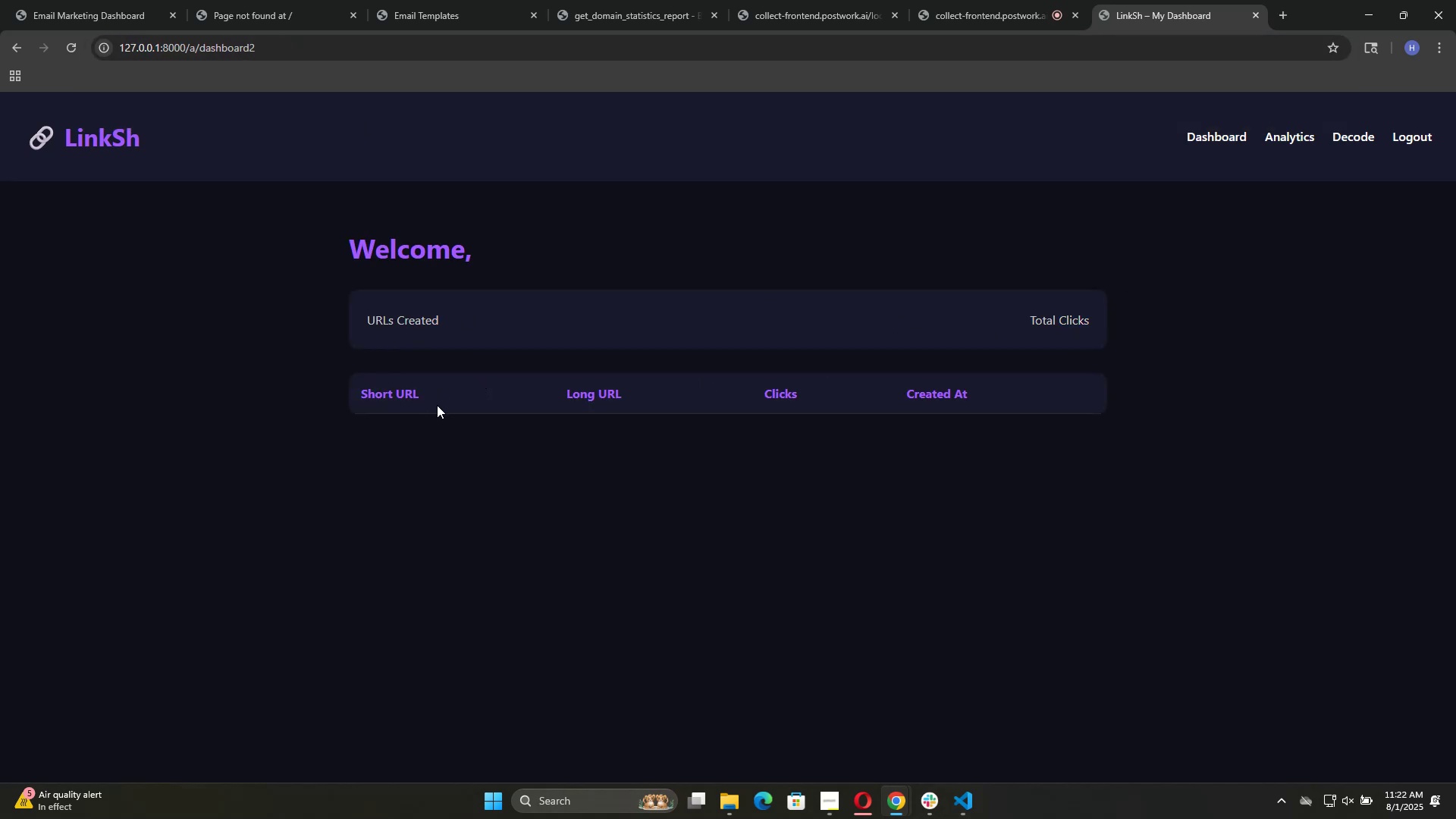 
triple_click([437, 405])
 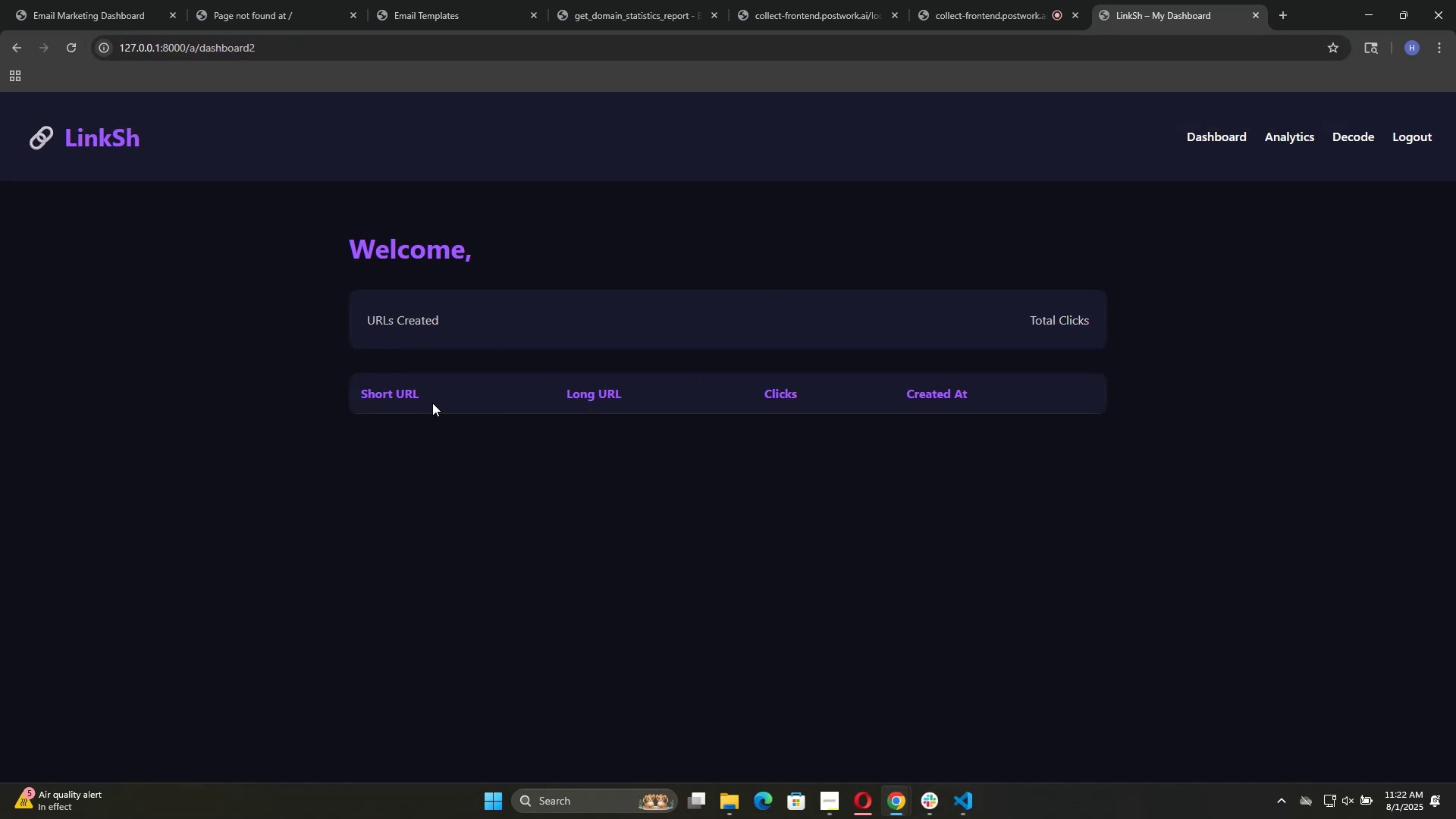 
left_click_drag(start_coordinate=[463, 403], to_coordinate=[468, 410])
 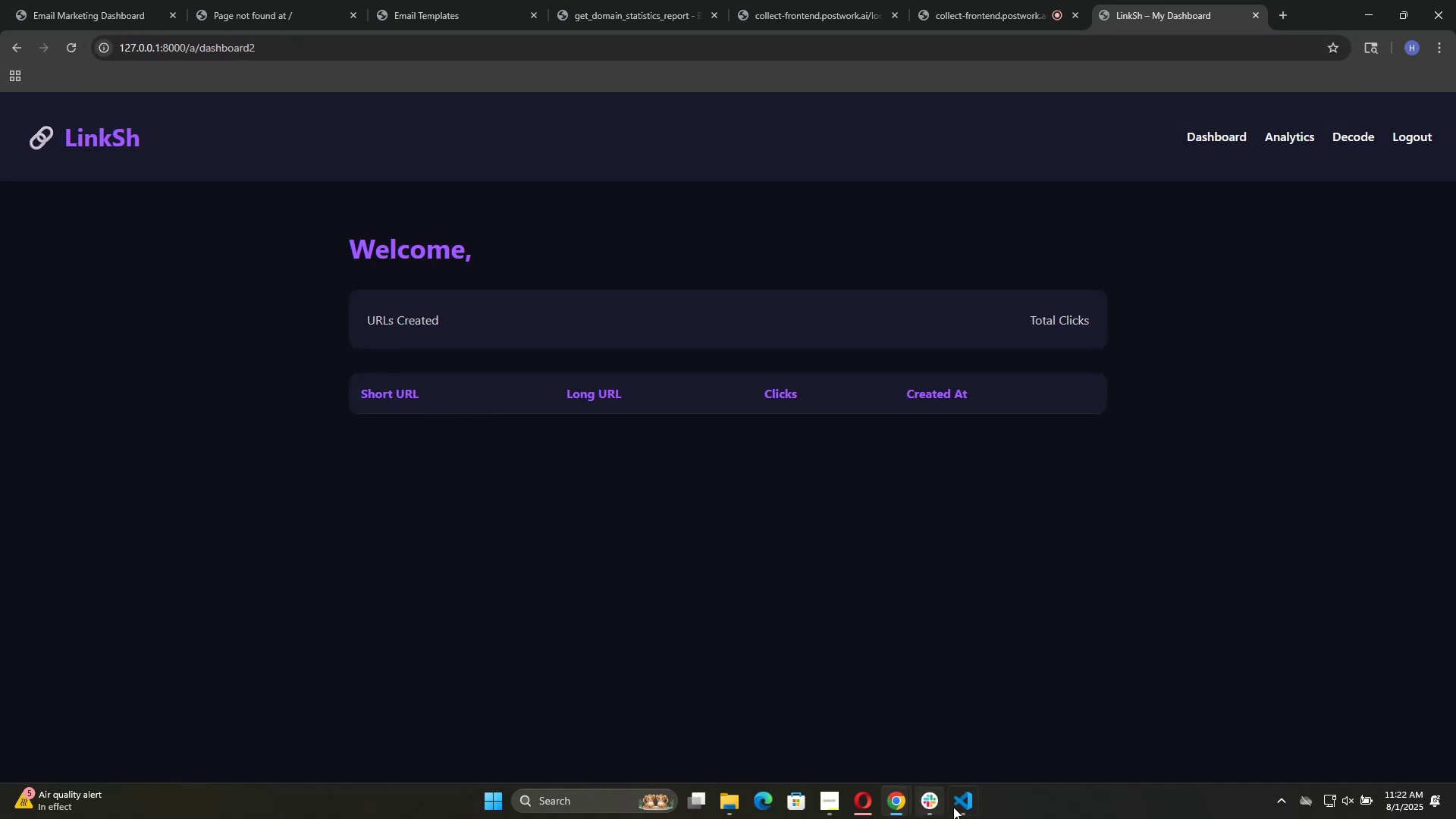 
left_click([956, 807])
 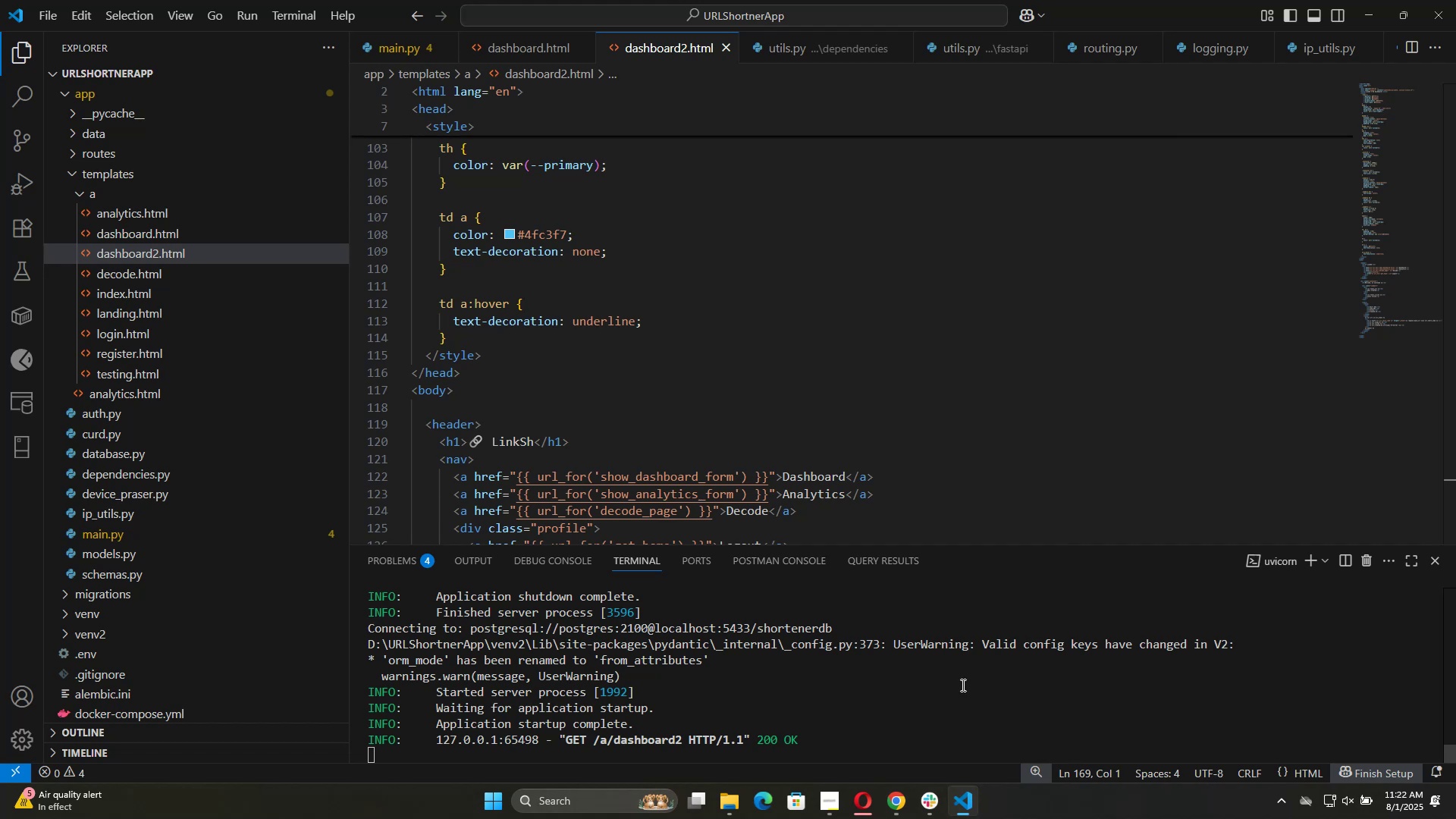 
wait(8.93)
 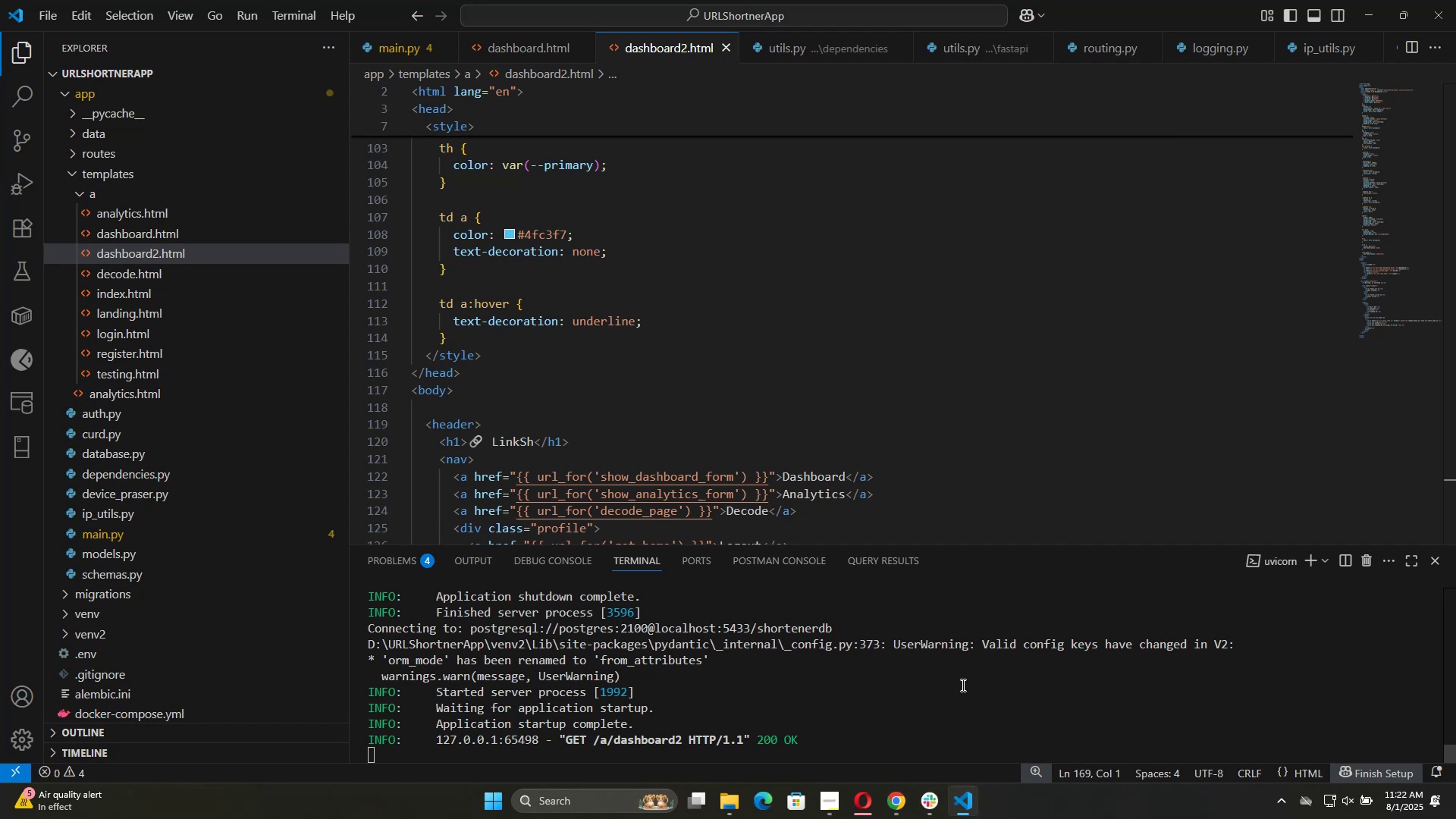 
left_click([876, 805])
 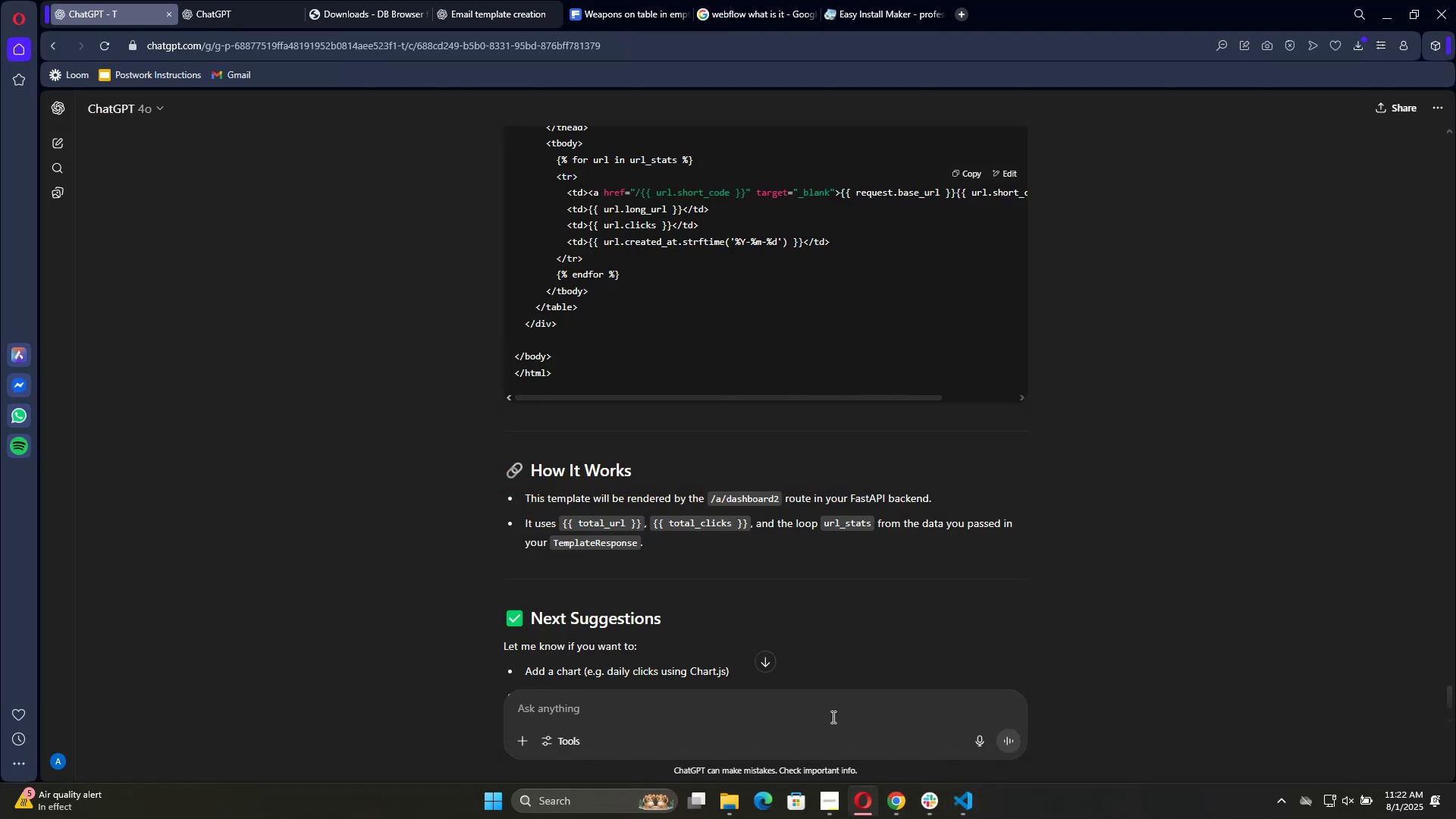 
scroll: coordinate [814, 550], scroll_direction: down, amount: 3.0
 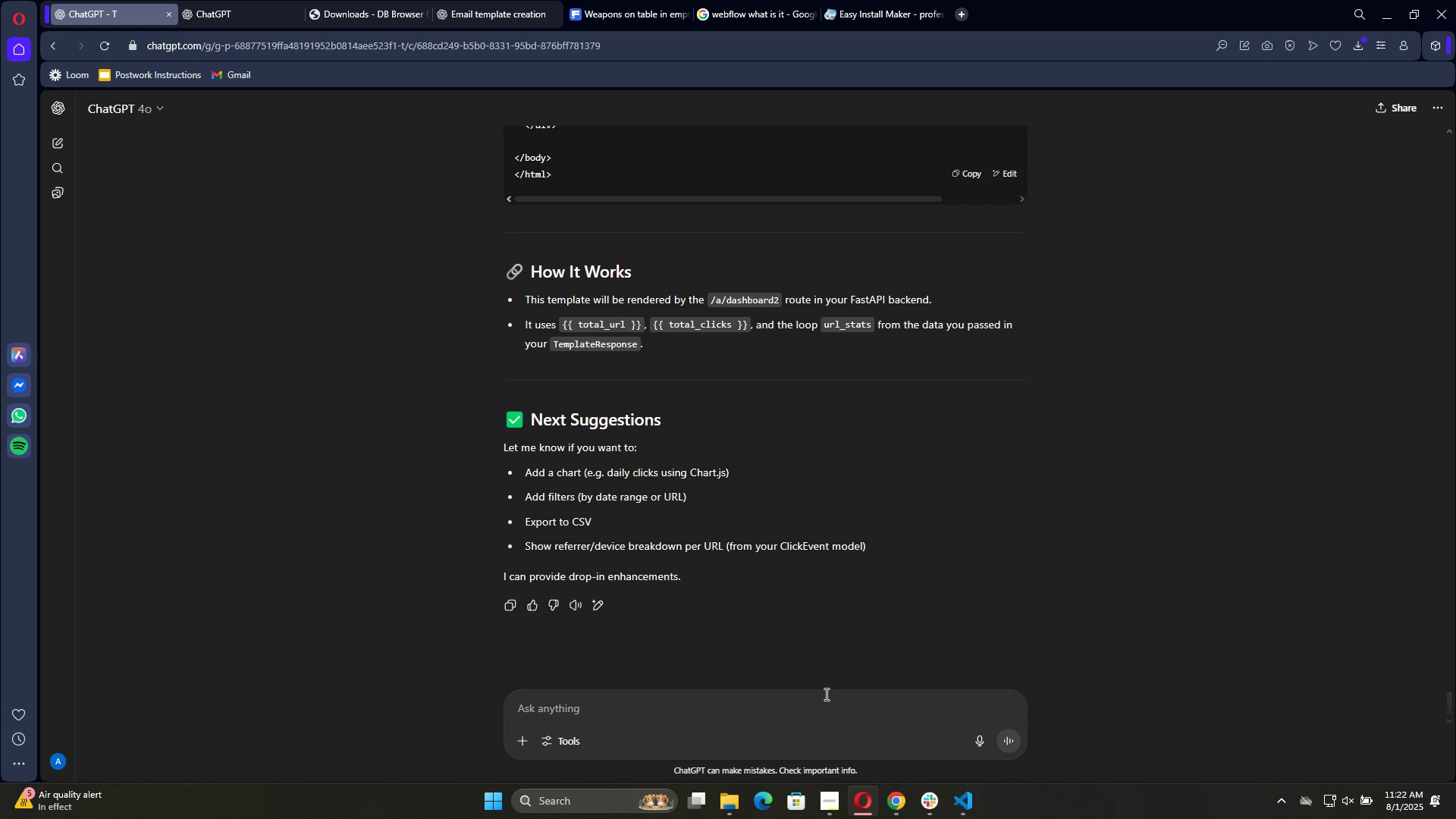 
left_click([825, 701])
 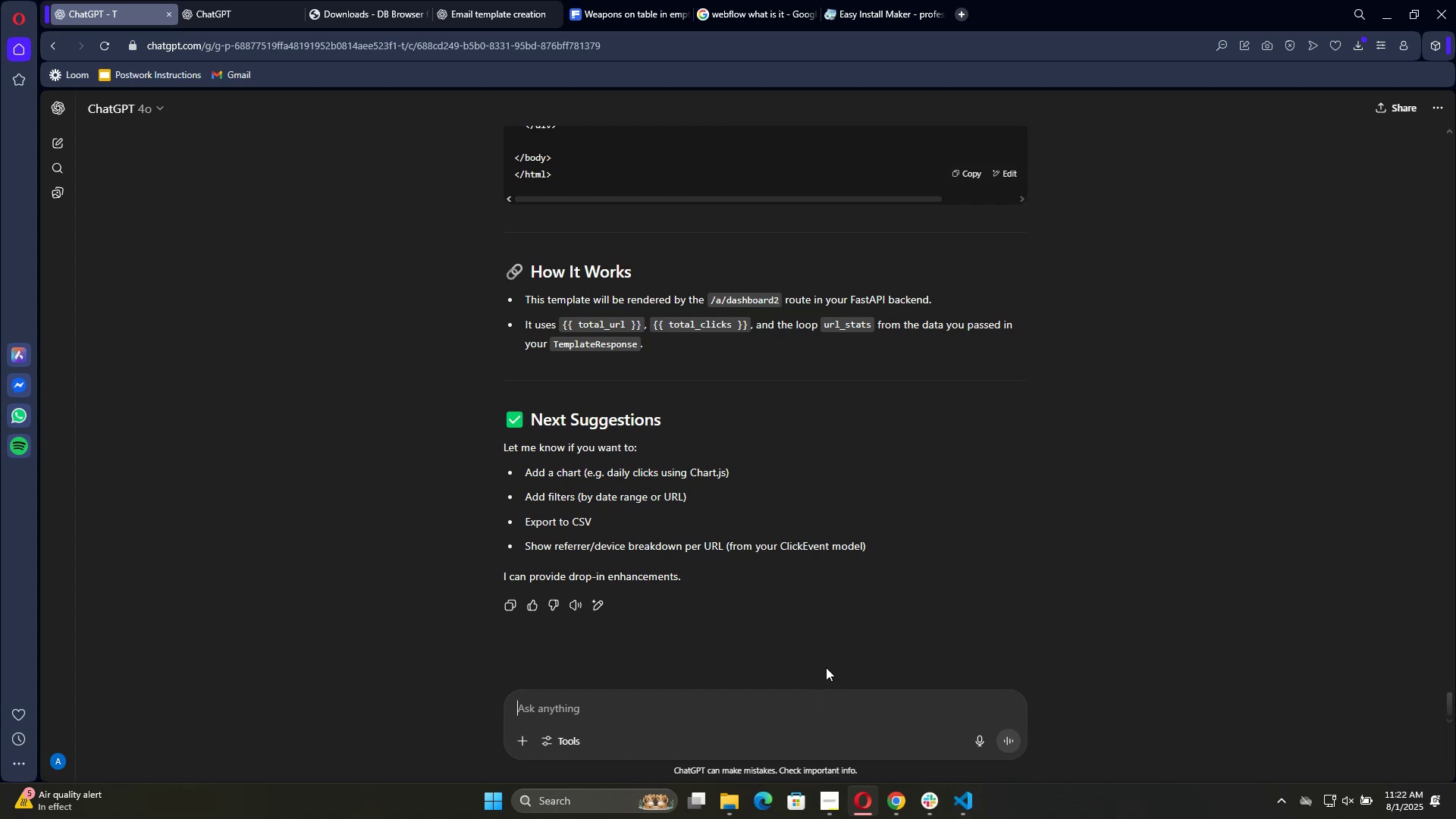 
type(add the charts also but its not showing the stats just the template is designed )
 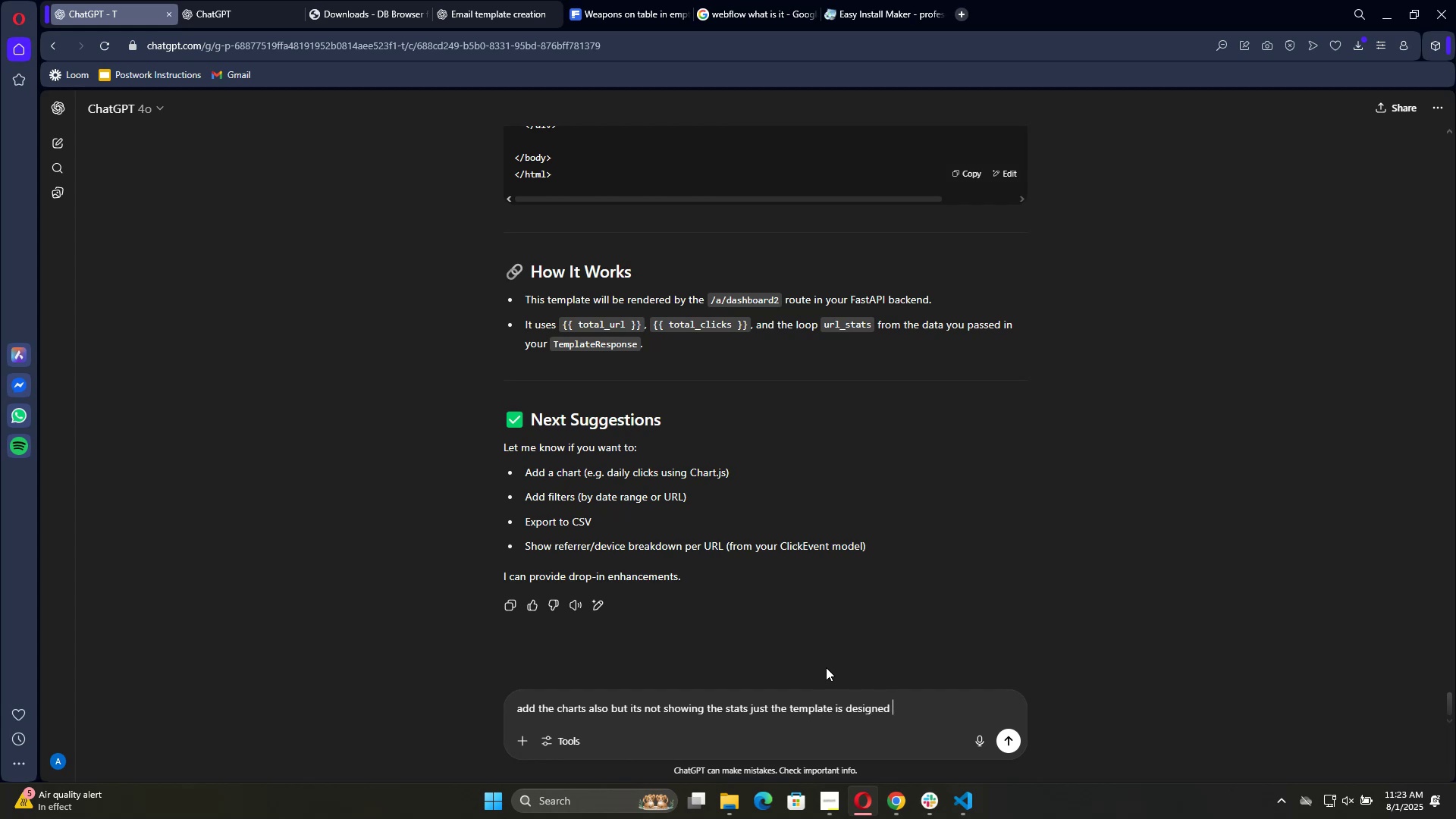 
key(Enter)
 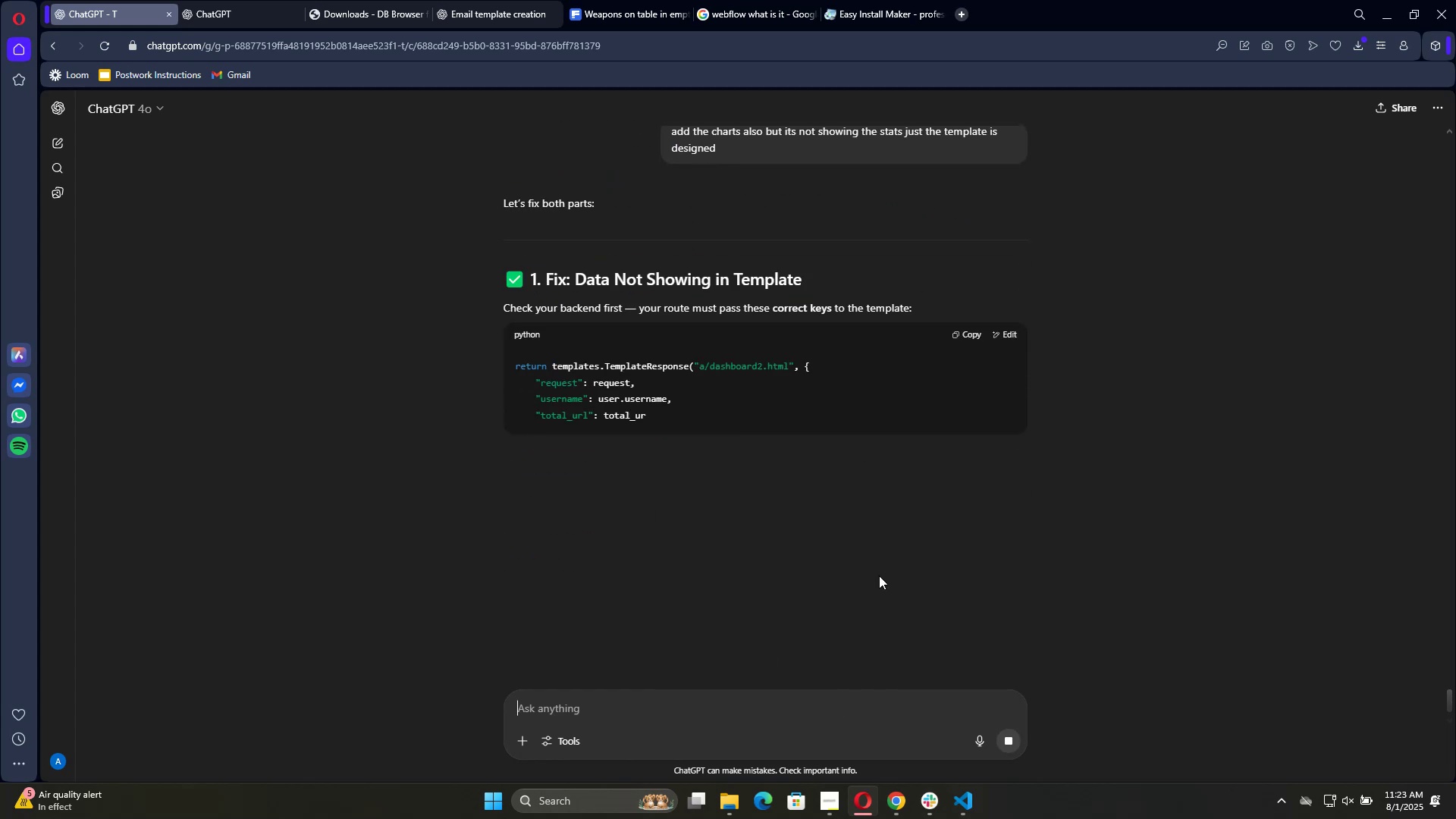 
wait(8.79)
 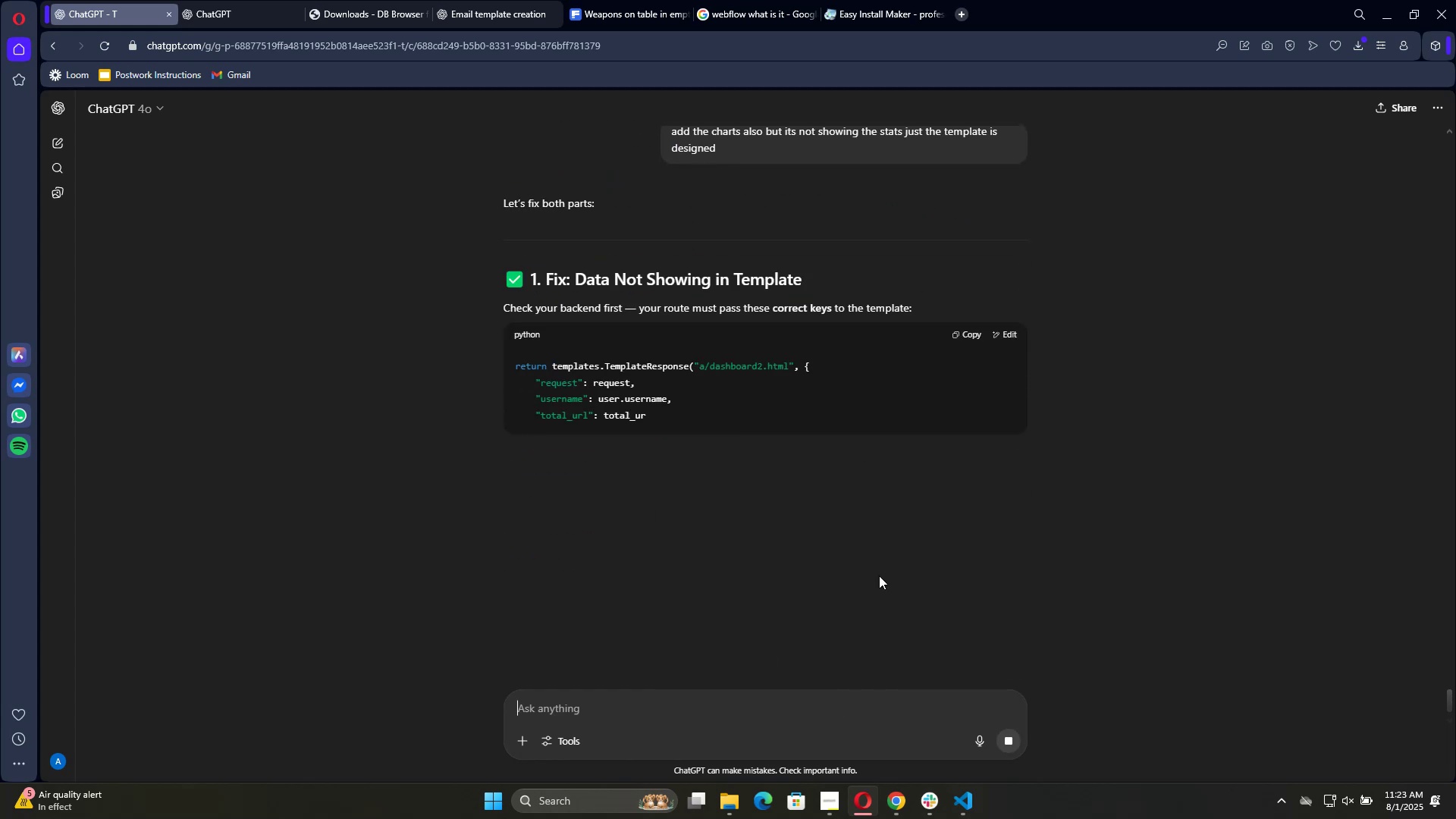 
scroll: coordinate [1075, 246], scroll_direction: down, amount: 1.0
 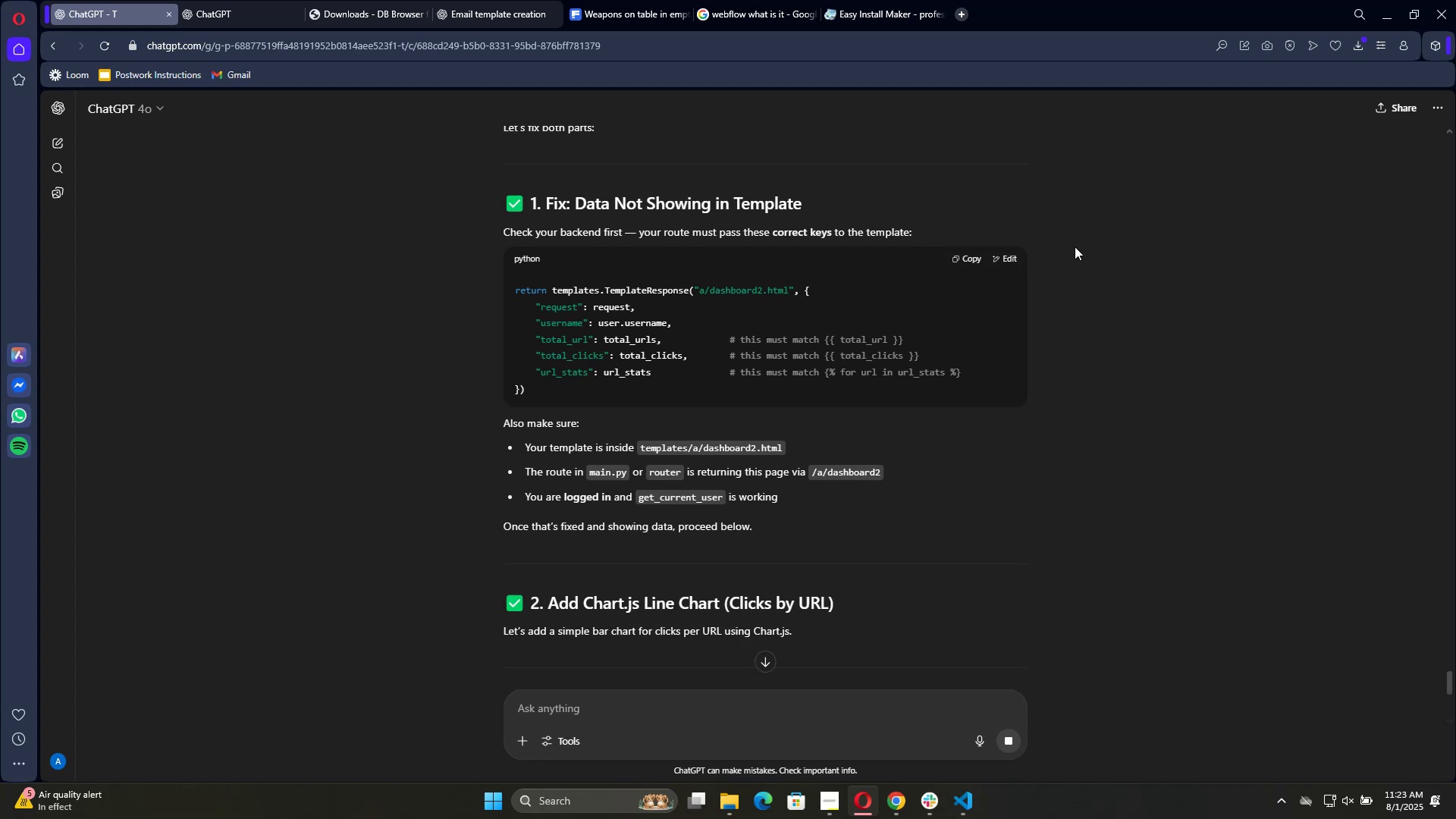 
wait(7.83)
 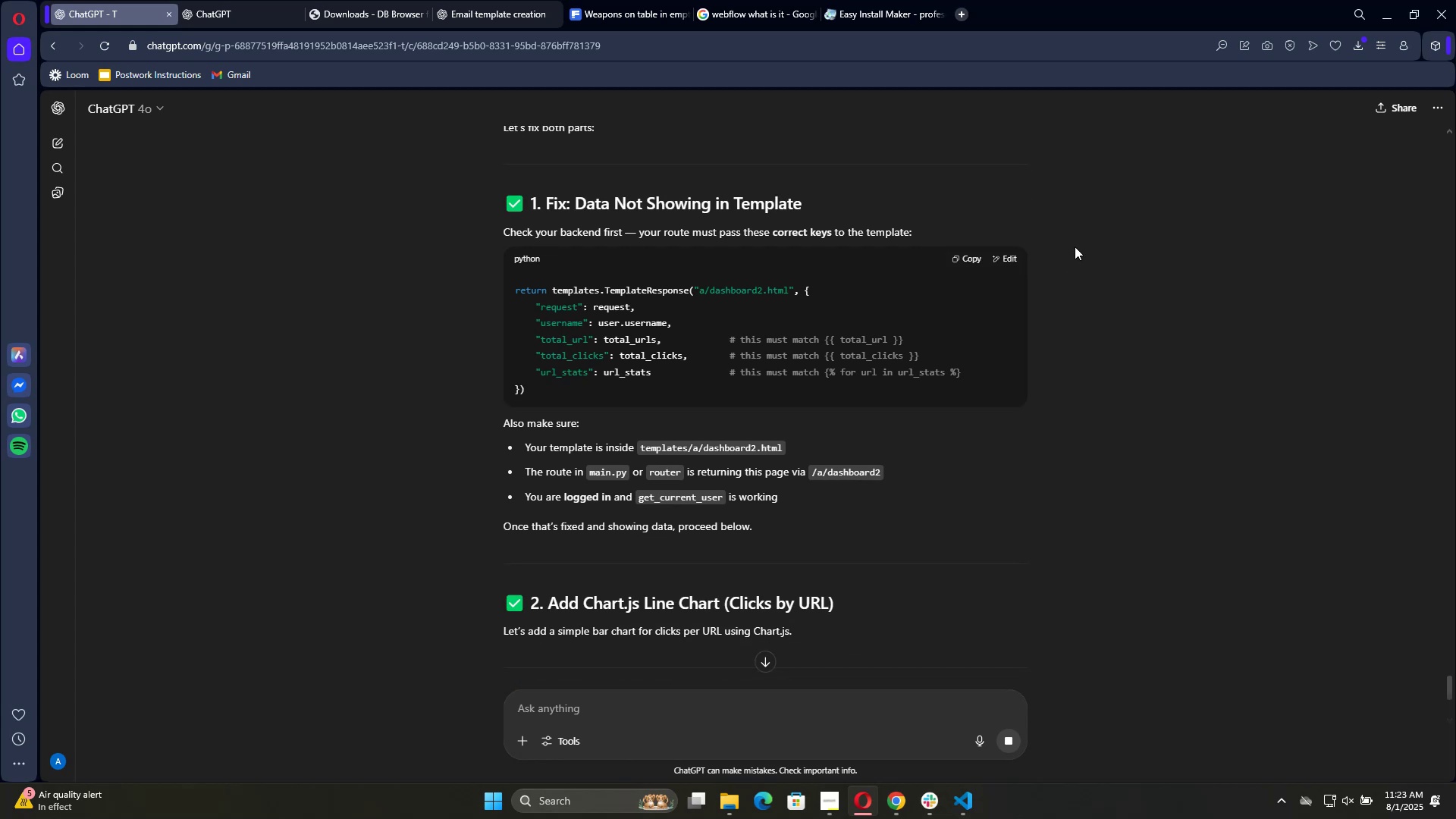 
left_click([974, 257])
 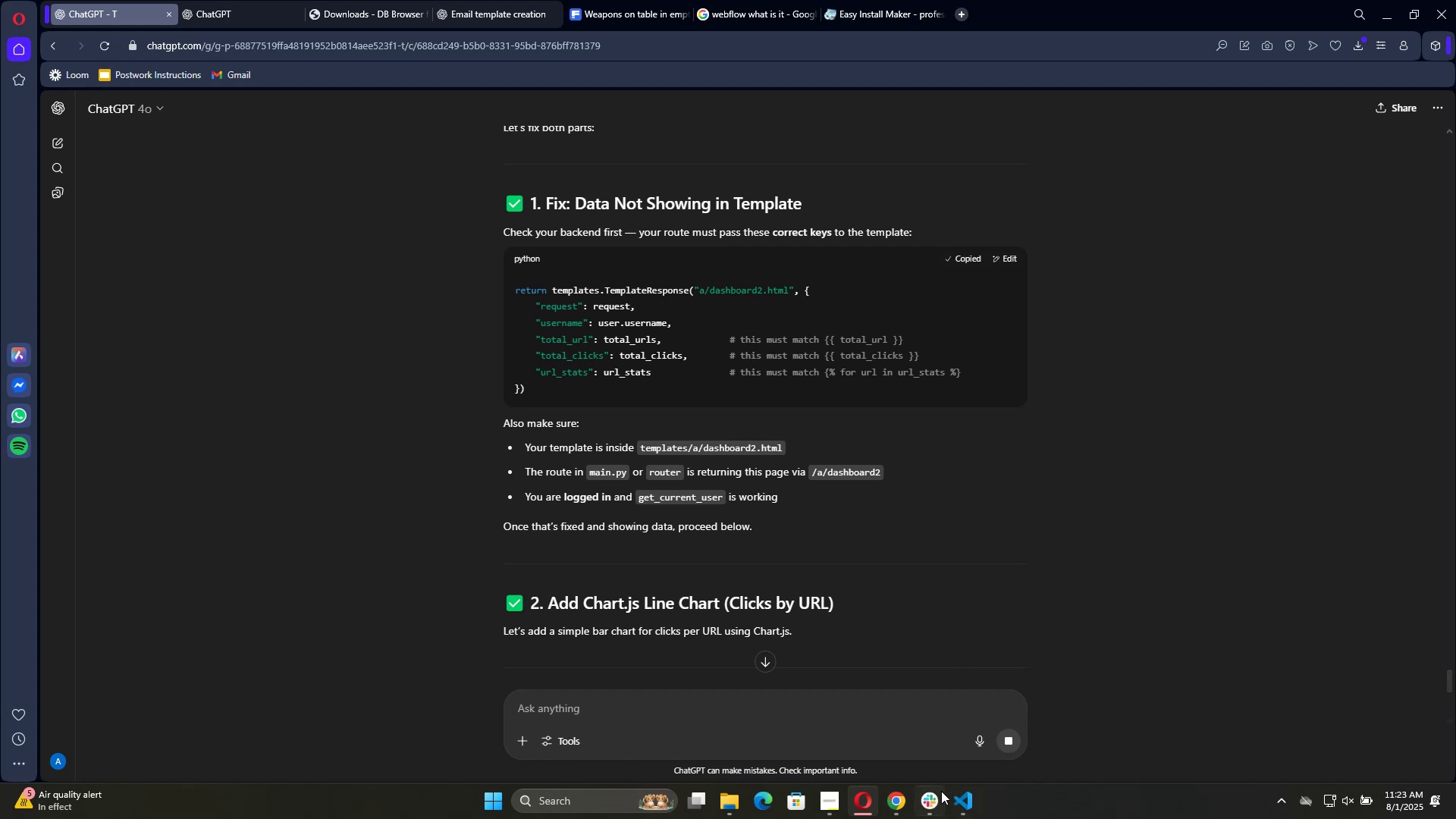 
left_click([956, 808])
 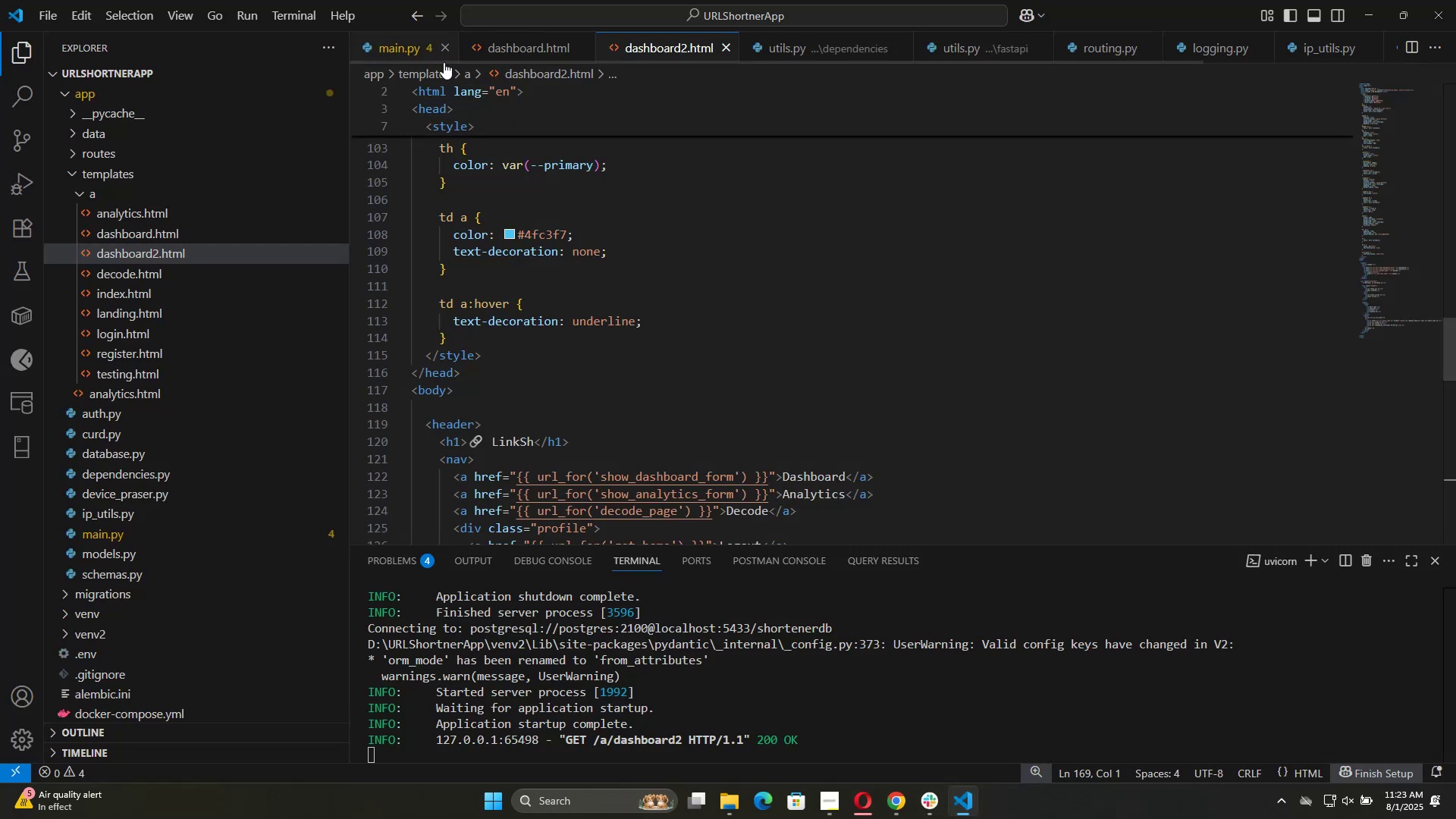 
left_click([413, 58])
 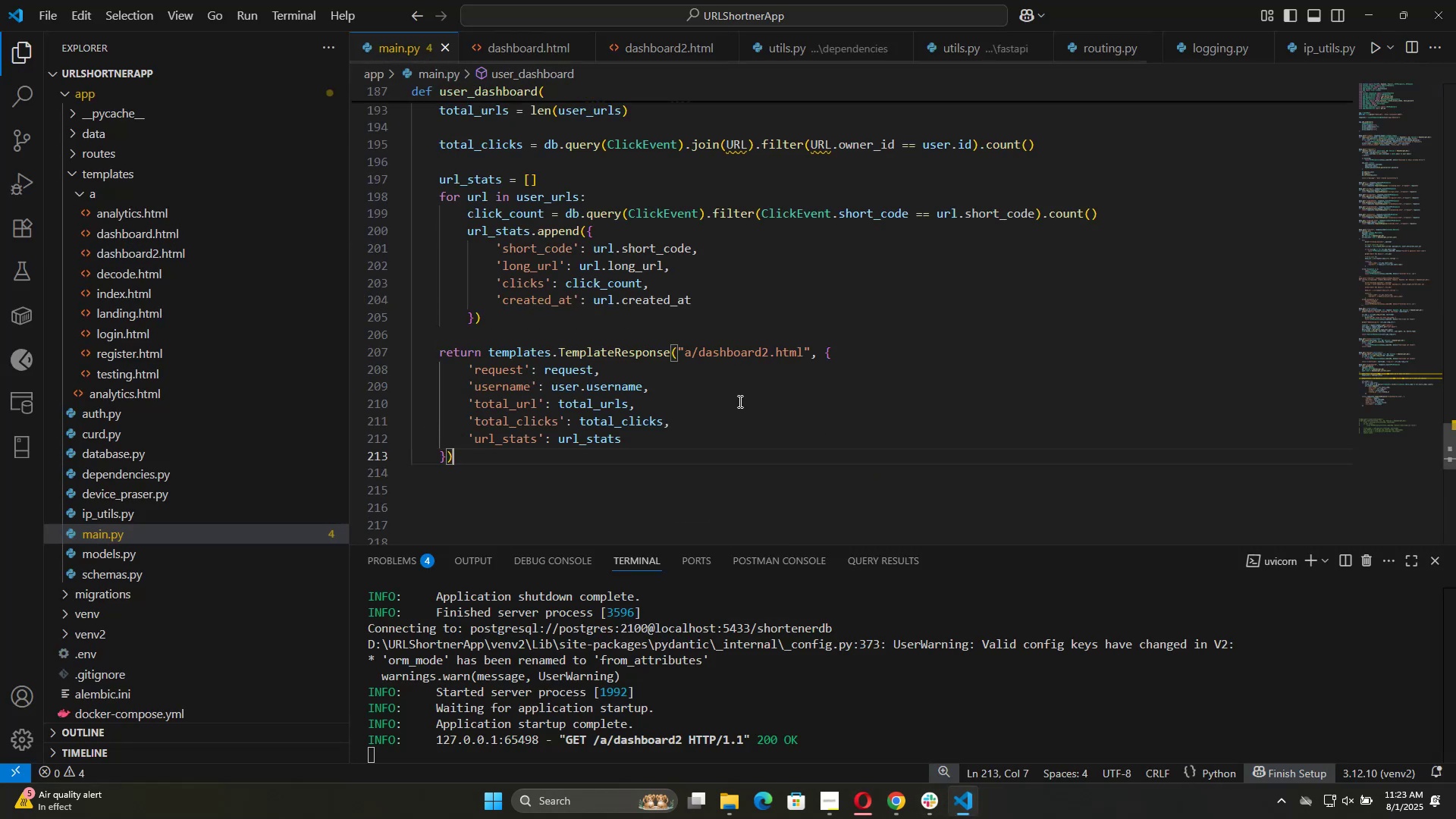 
scroll: coordinate [709, 441], scroll_direction: down, amount: 1.0
 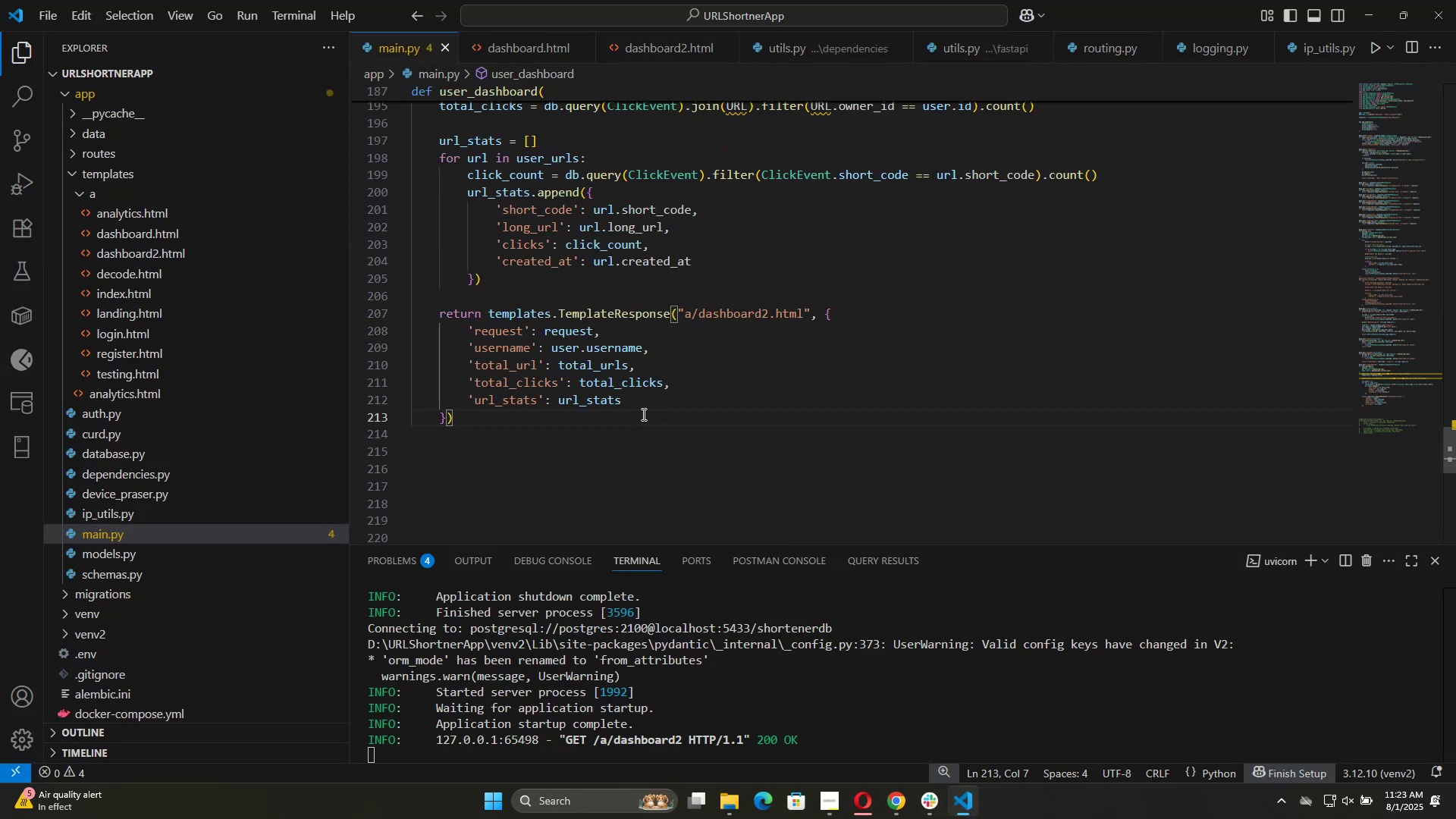 
left_click_drag(start_coordinate=[642, 410], to_coordinate=[392, 320])
 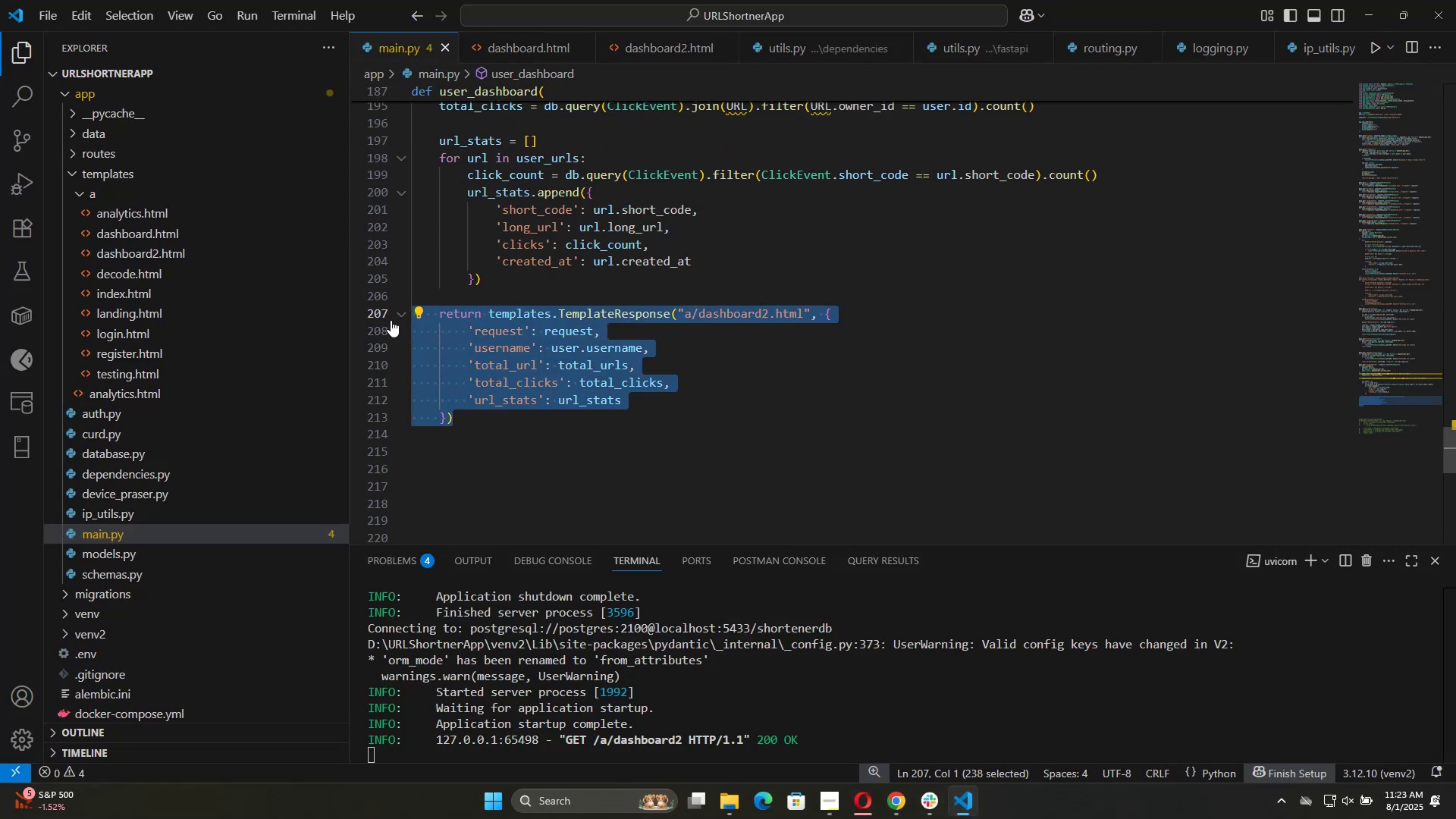 
key(Control+V)
 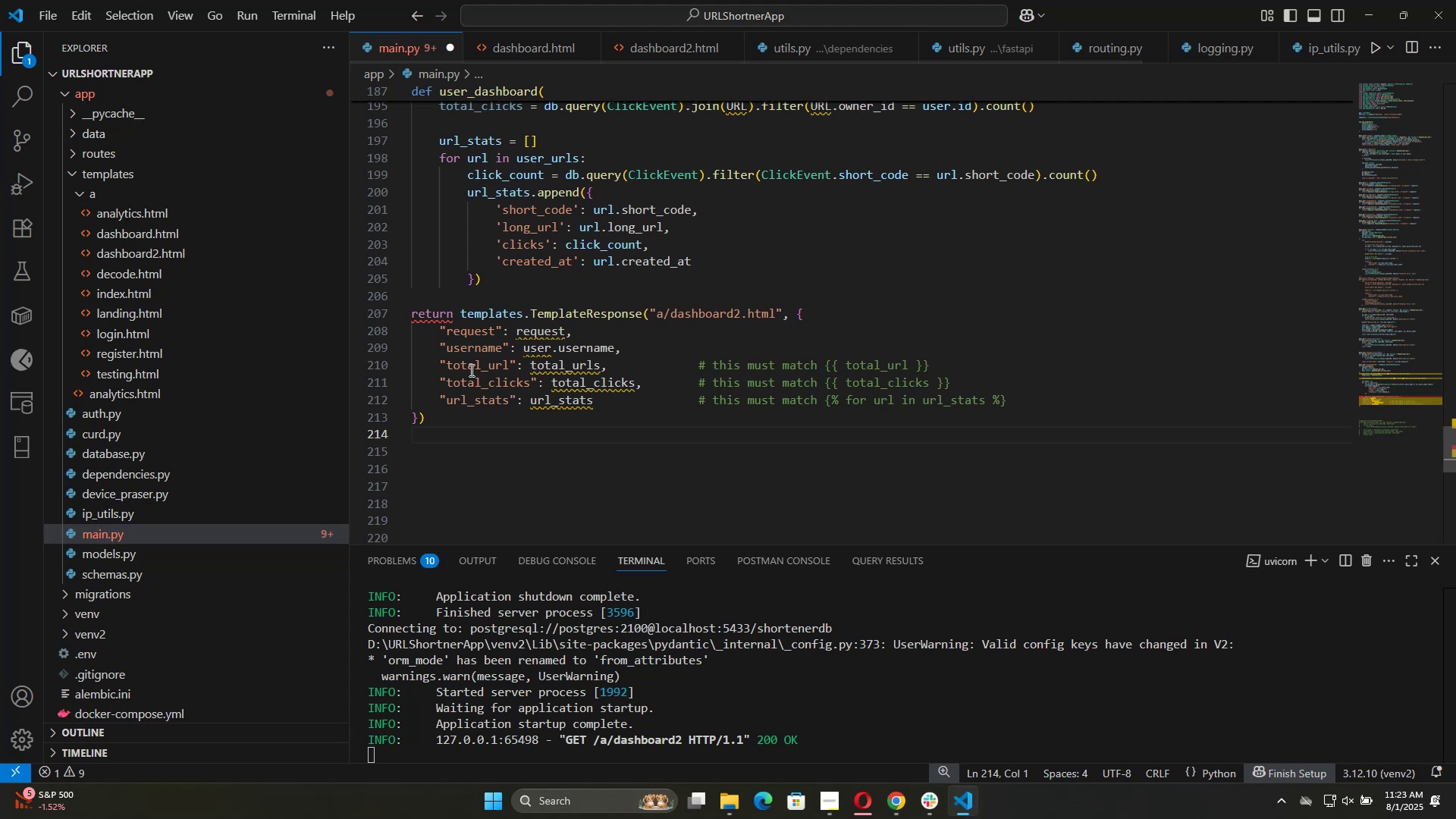 
key(Control+Shift+ArrowUp)
 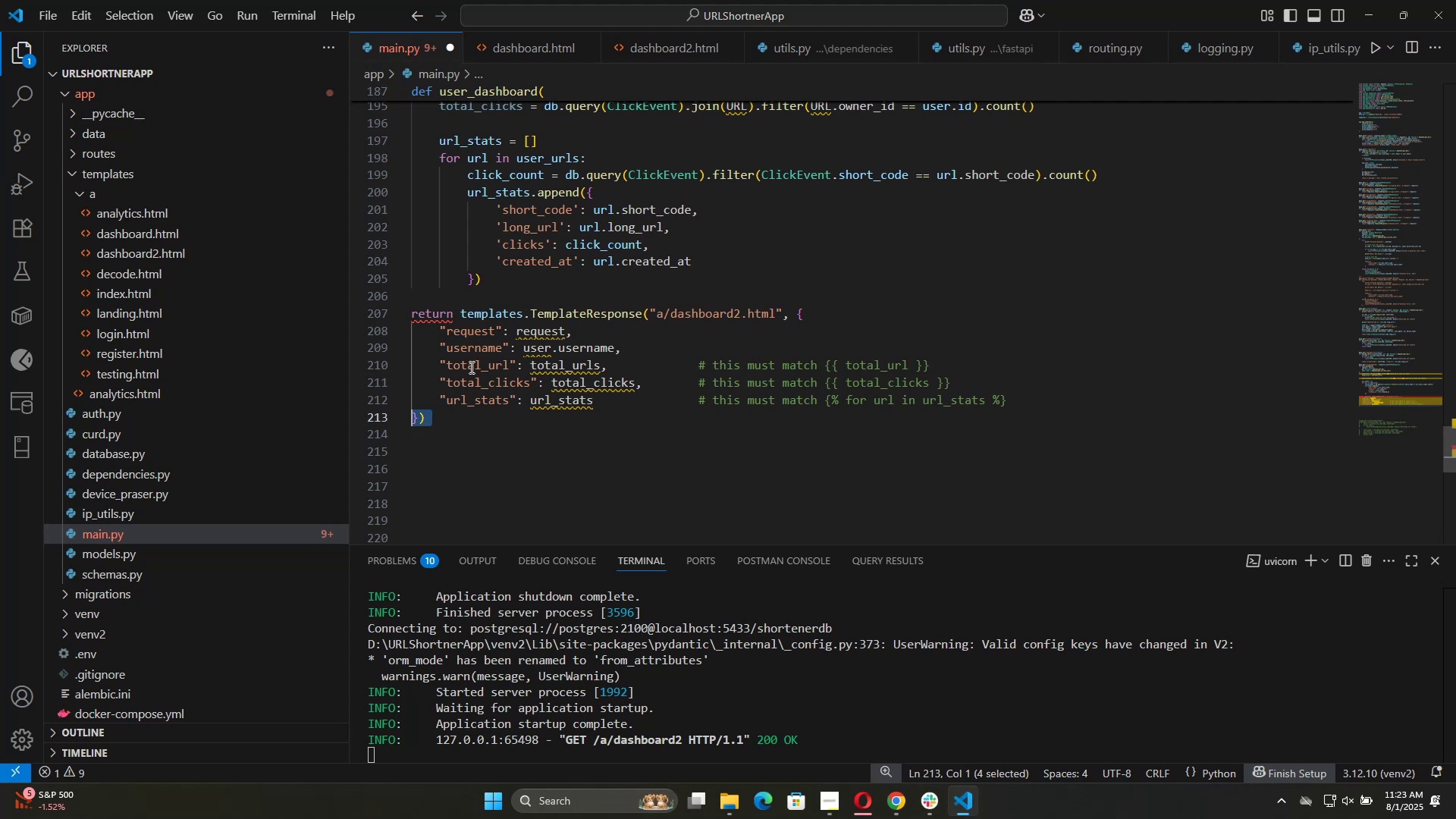 
key(Control+Shift+ArrowUp)
 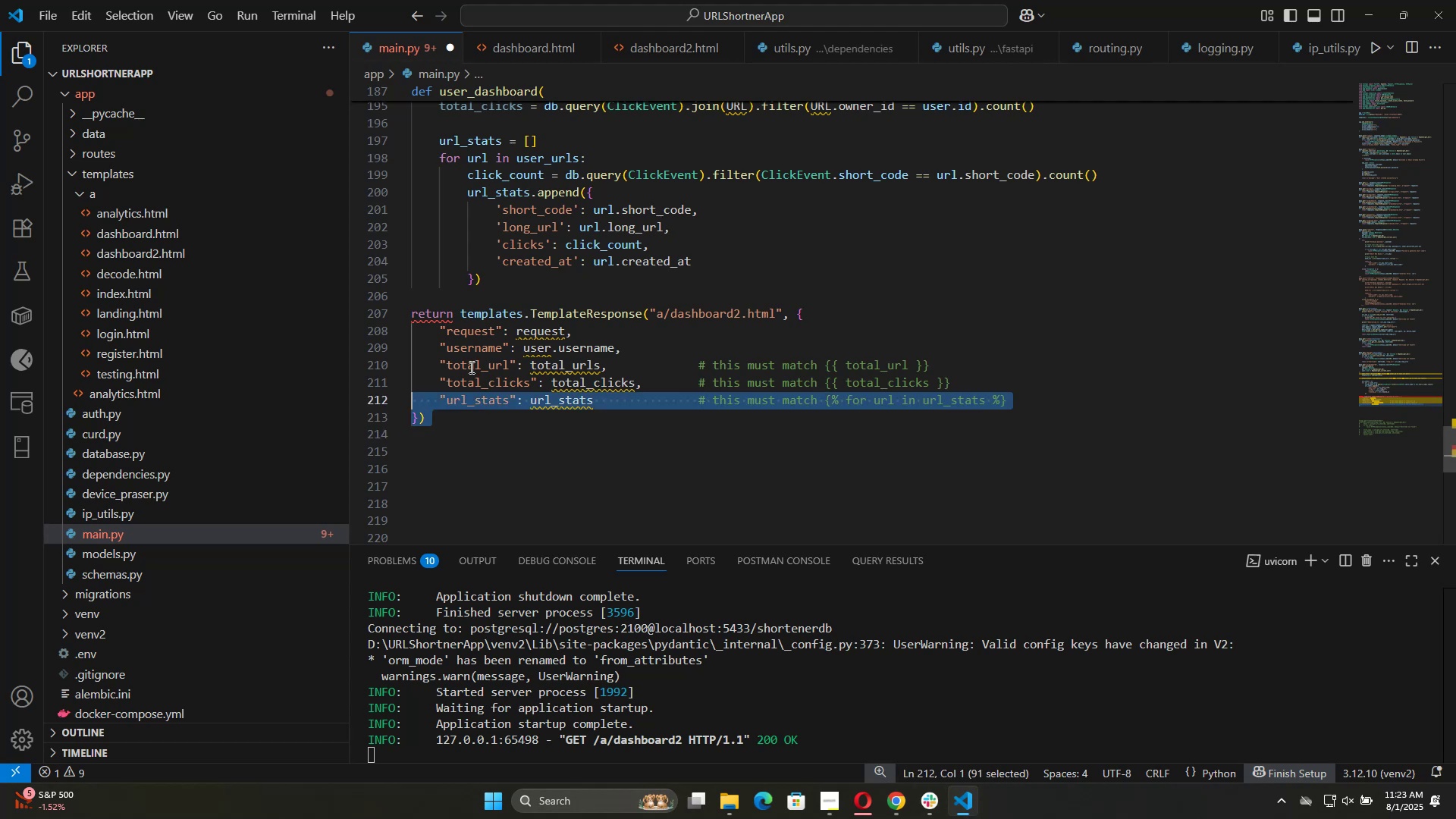 
key(Control+Shift+ArrowUp)
 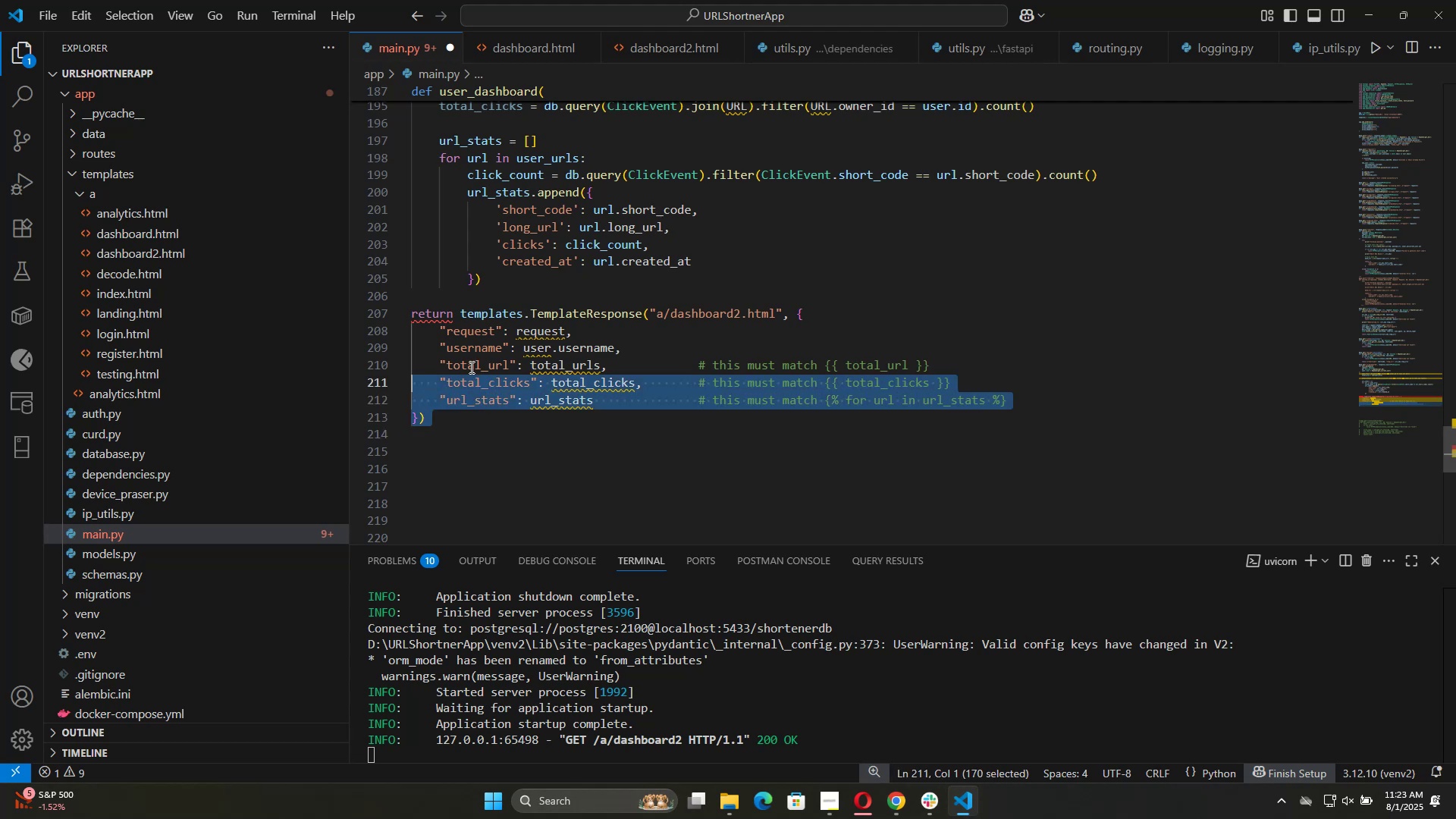 
key(Control+Shift+ArrowUp)
 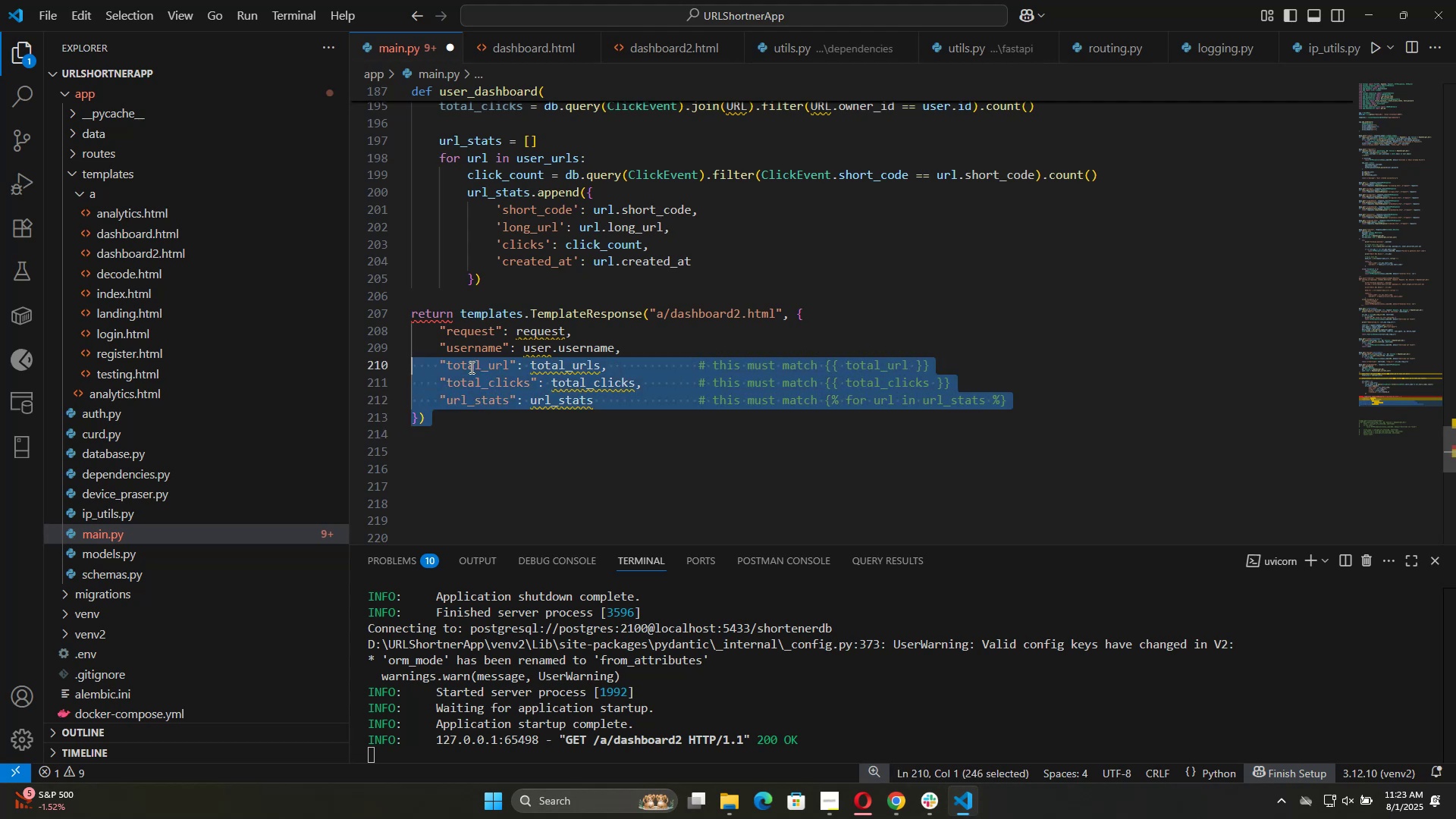 
key(Control+Shift+ArrowUp)
 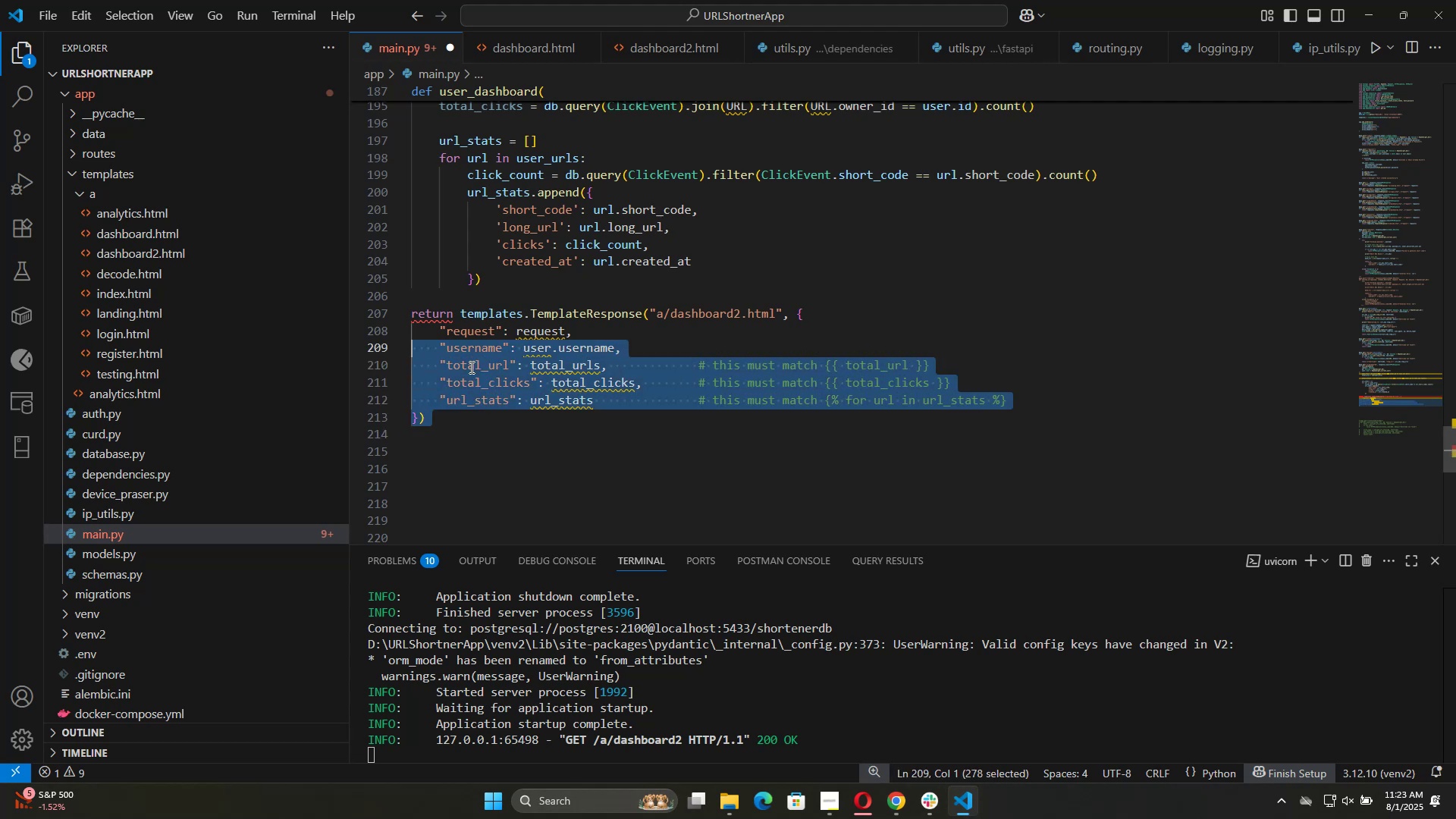 
key(Control+Shift+ArrowUp)
 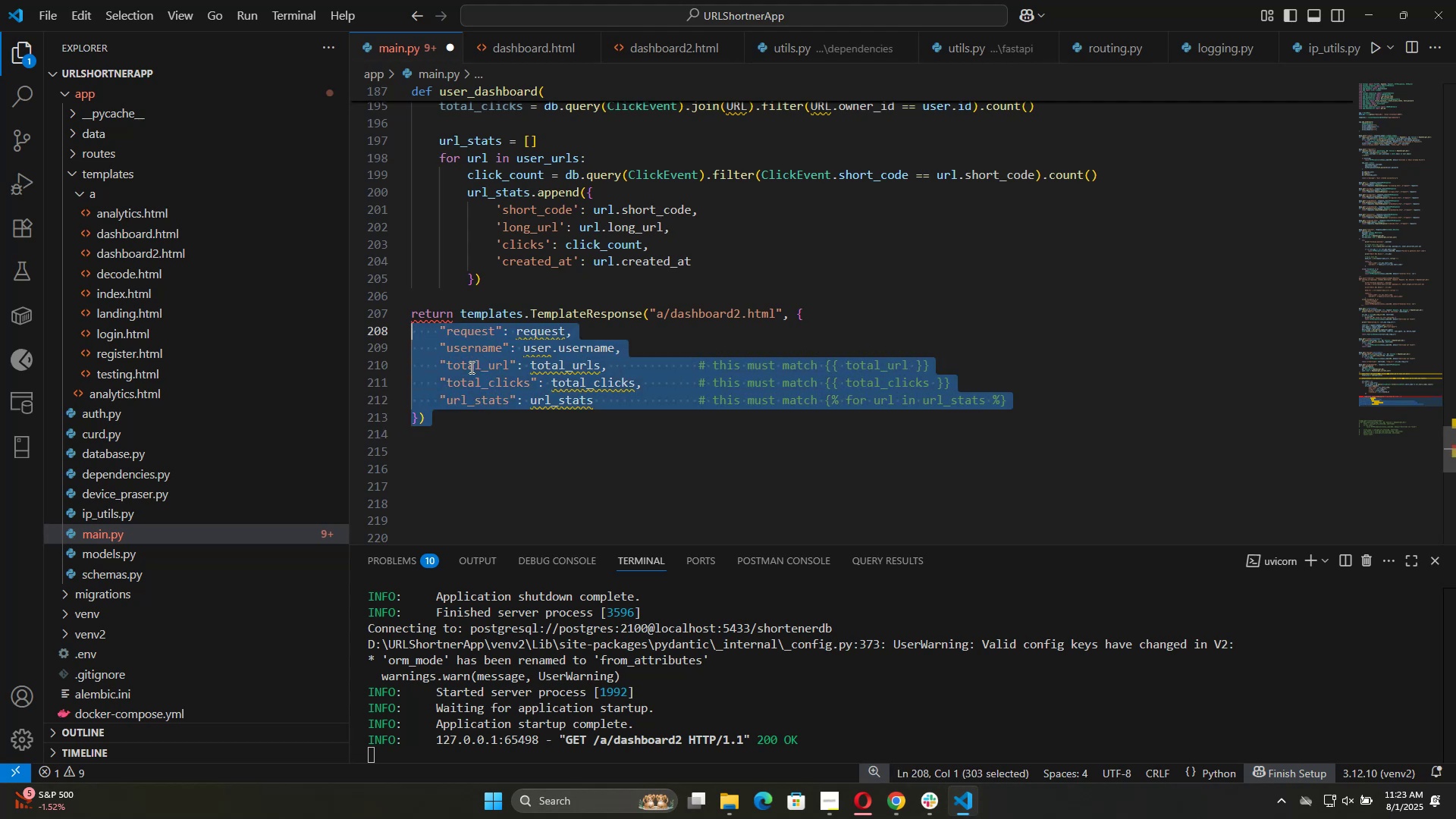 
key(Control+Shift+ArrowUp)
 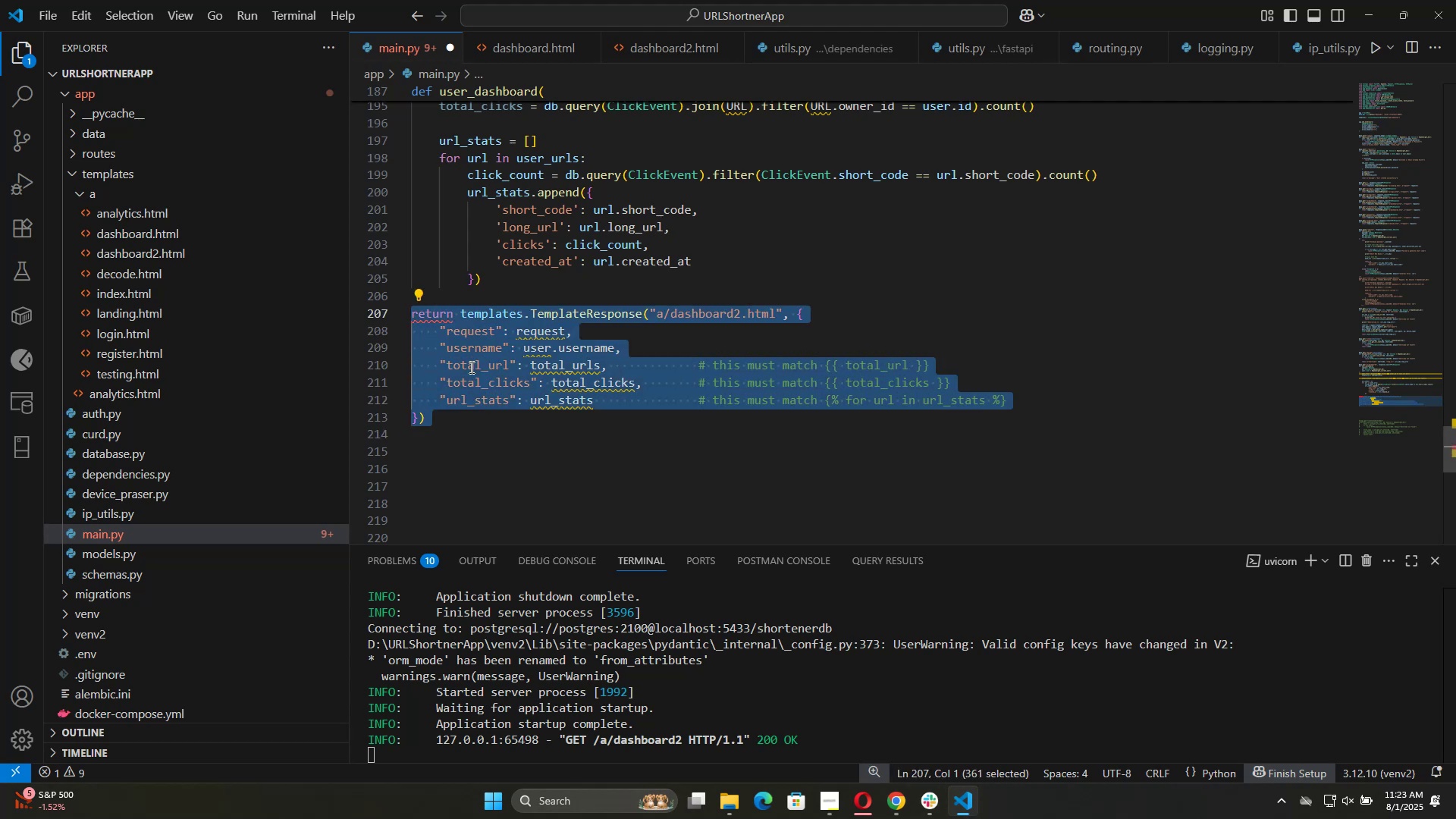 
key(Tab)
 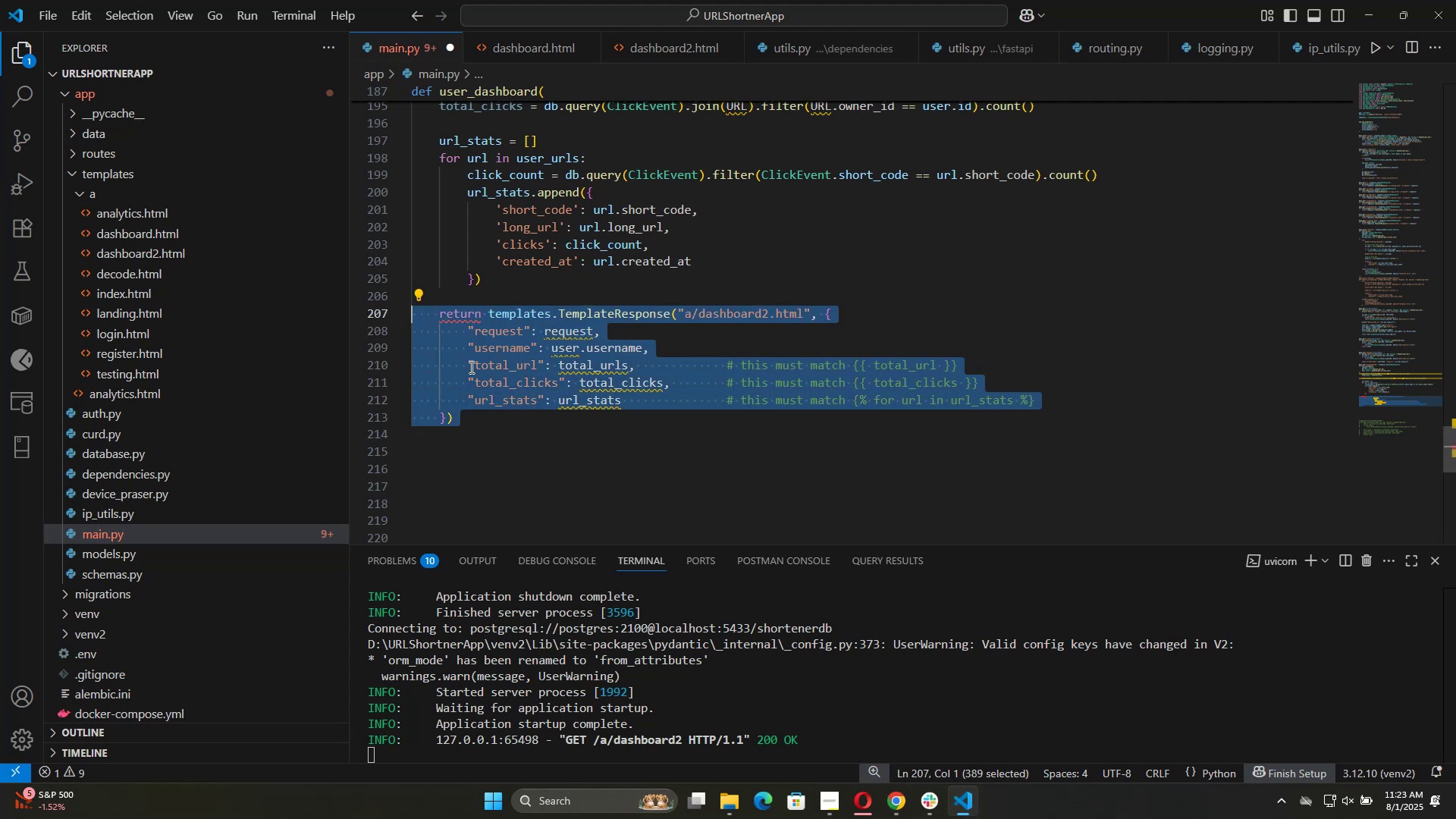 
key(Tab)
 